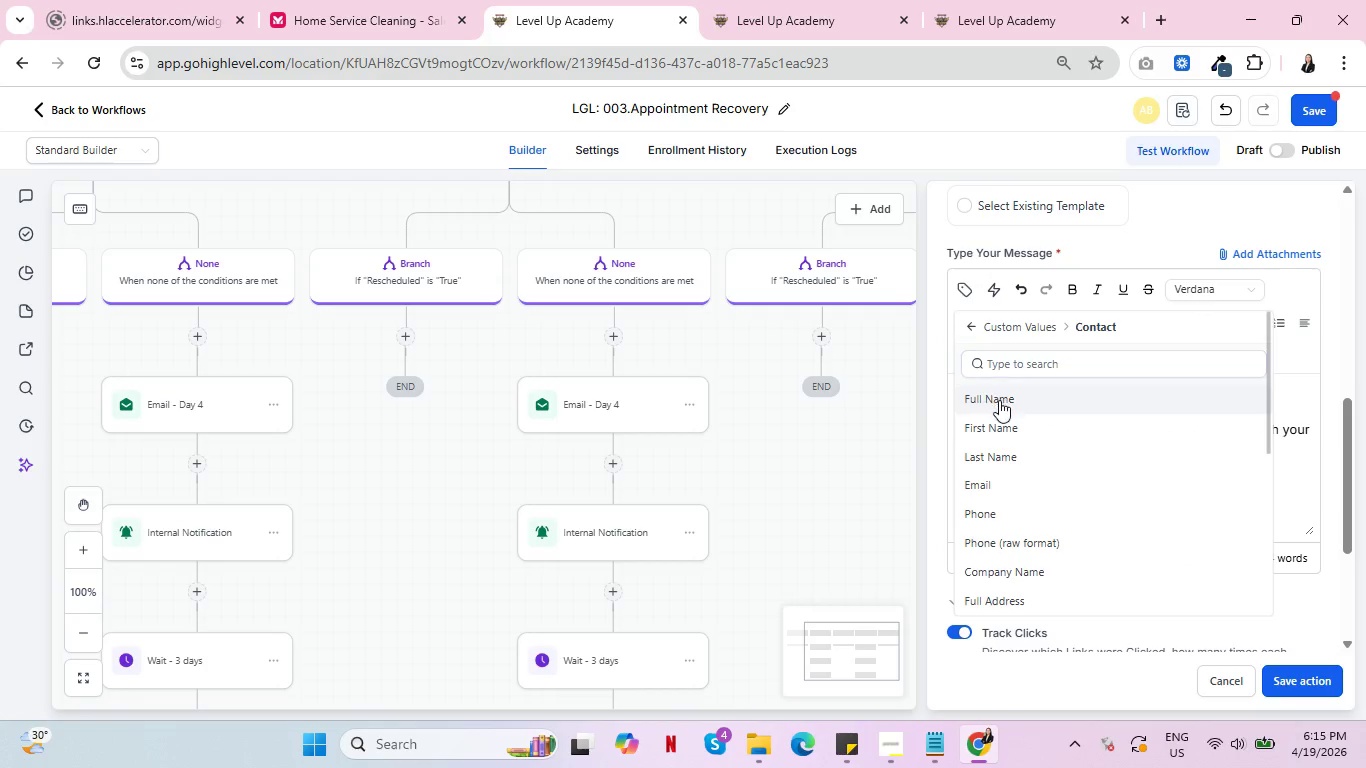 
left_click([1026, 593])
 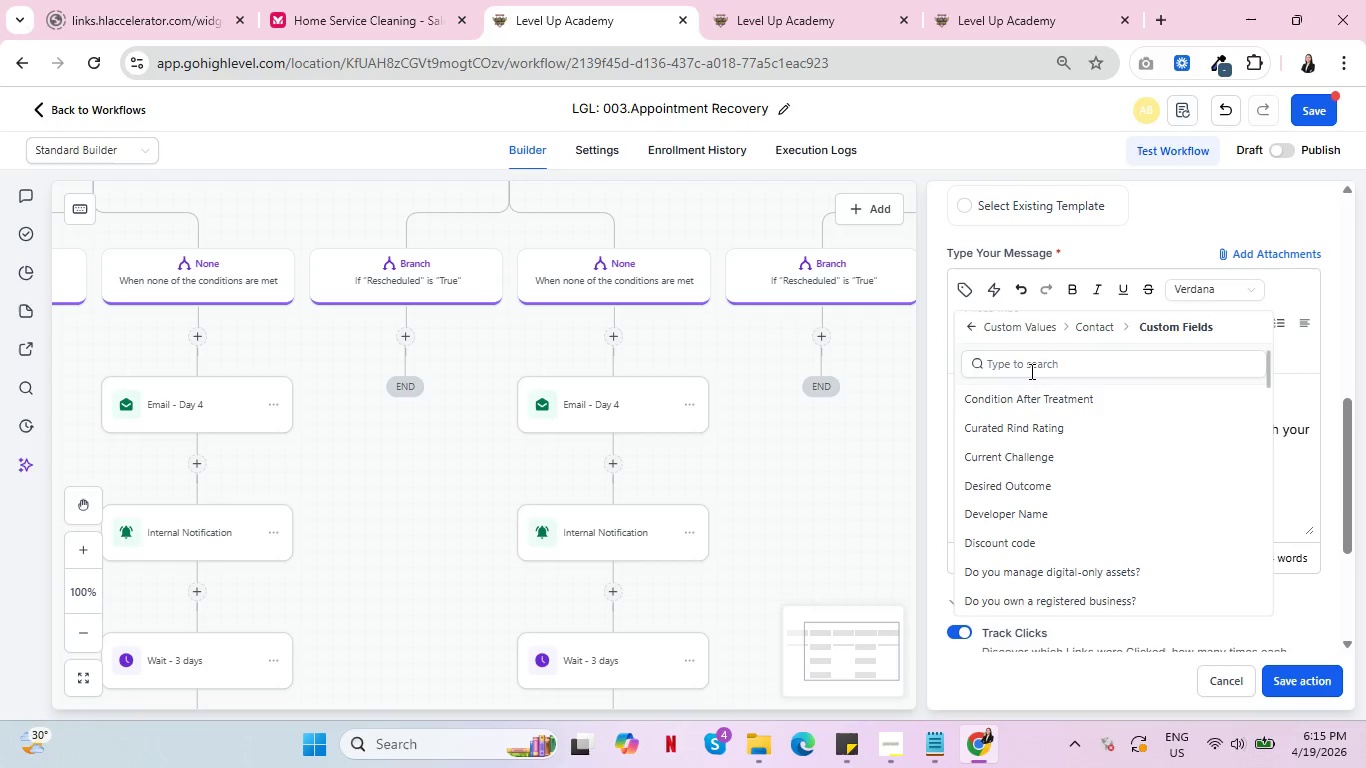 
scroll: coordinate [1067, 515], scroll_direction: down, amount: 11.0
 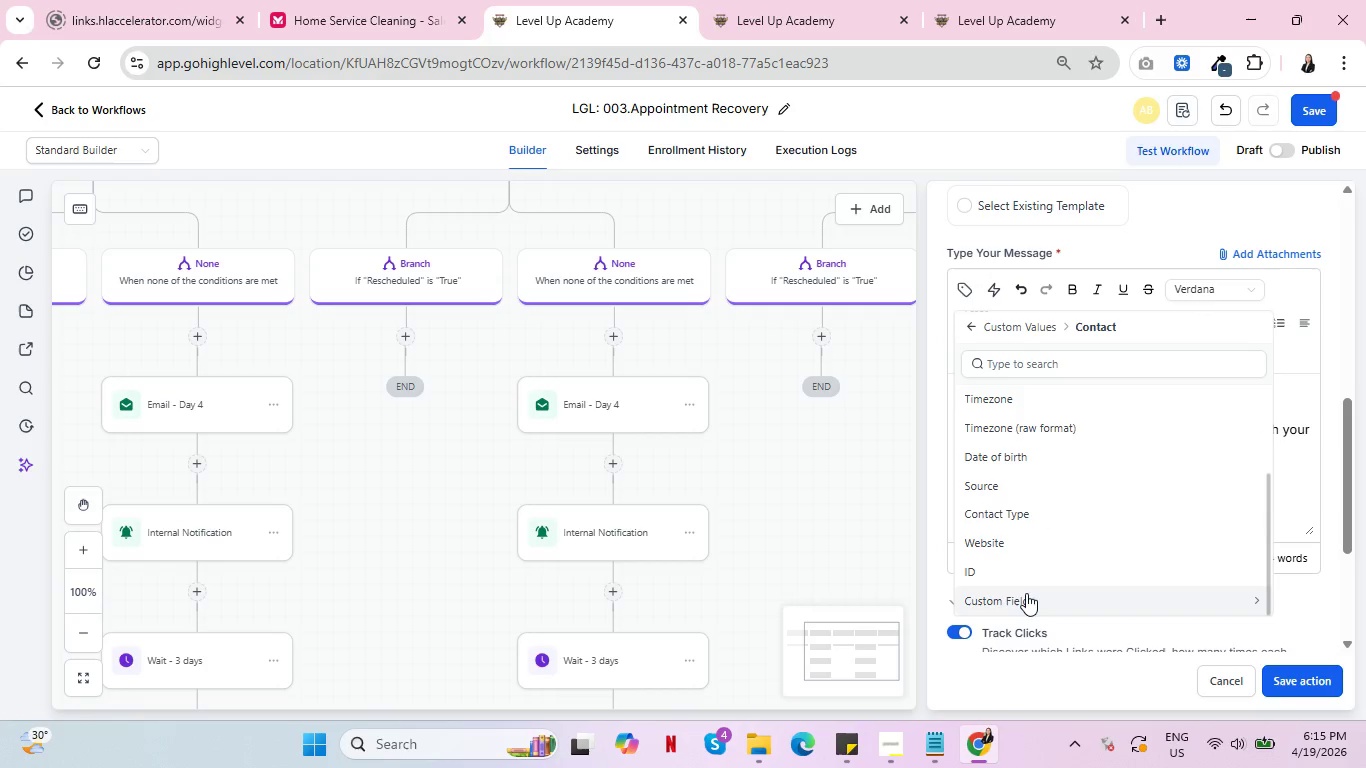 
left_click([1030, 366])
 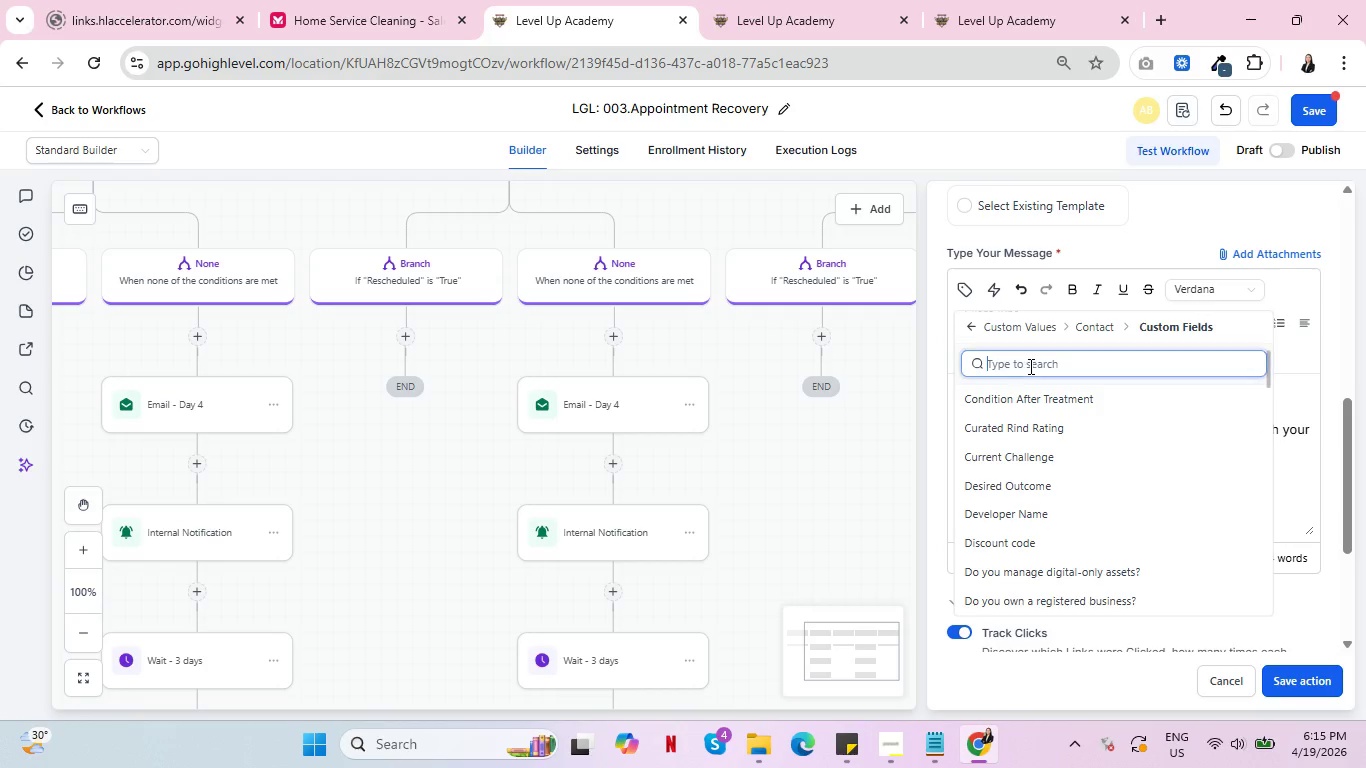 
type(asset)
 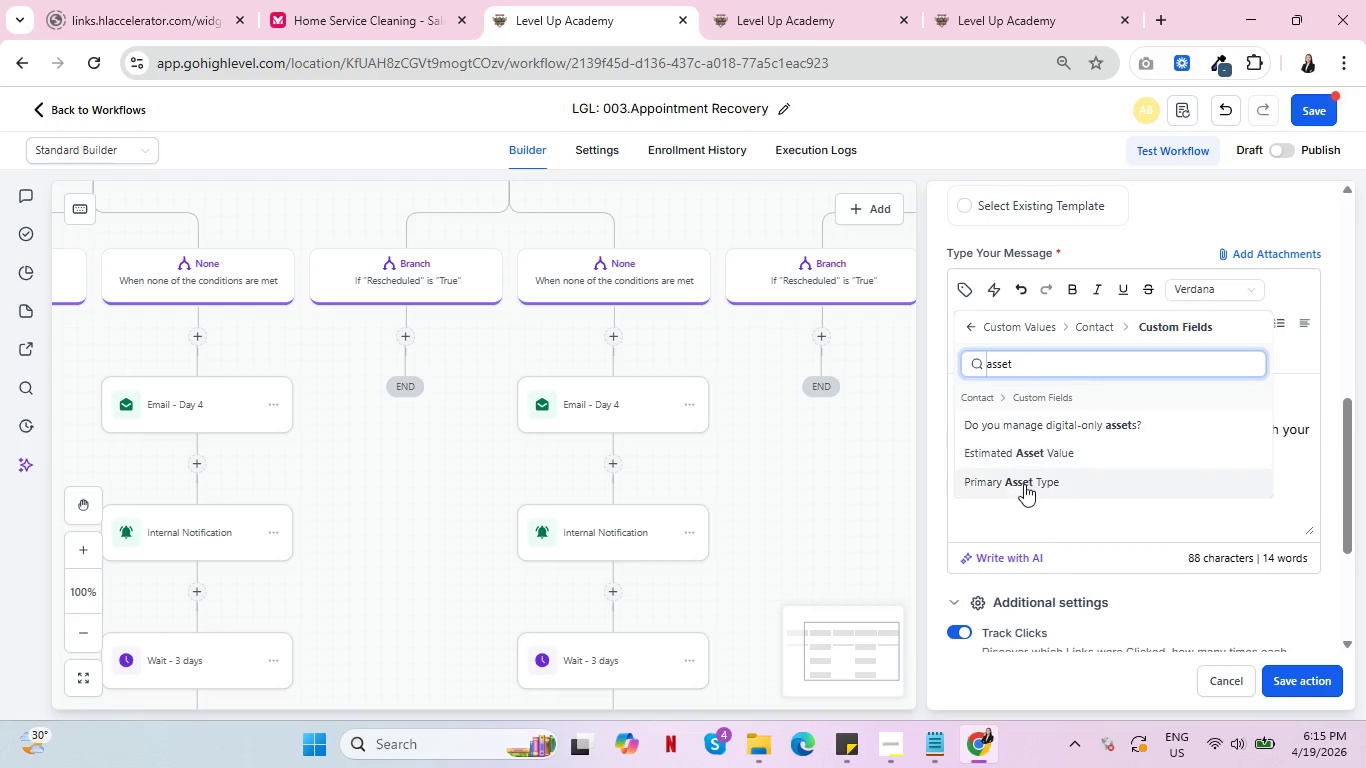 
left_click([1024, 484])
 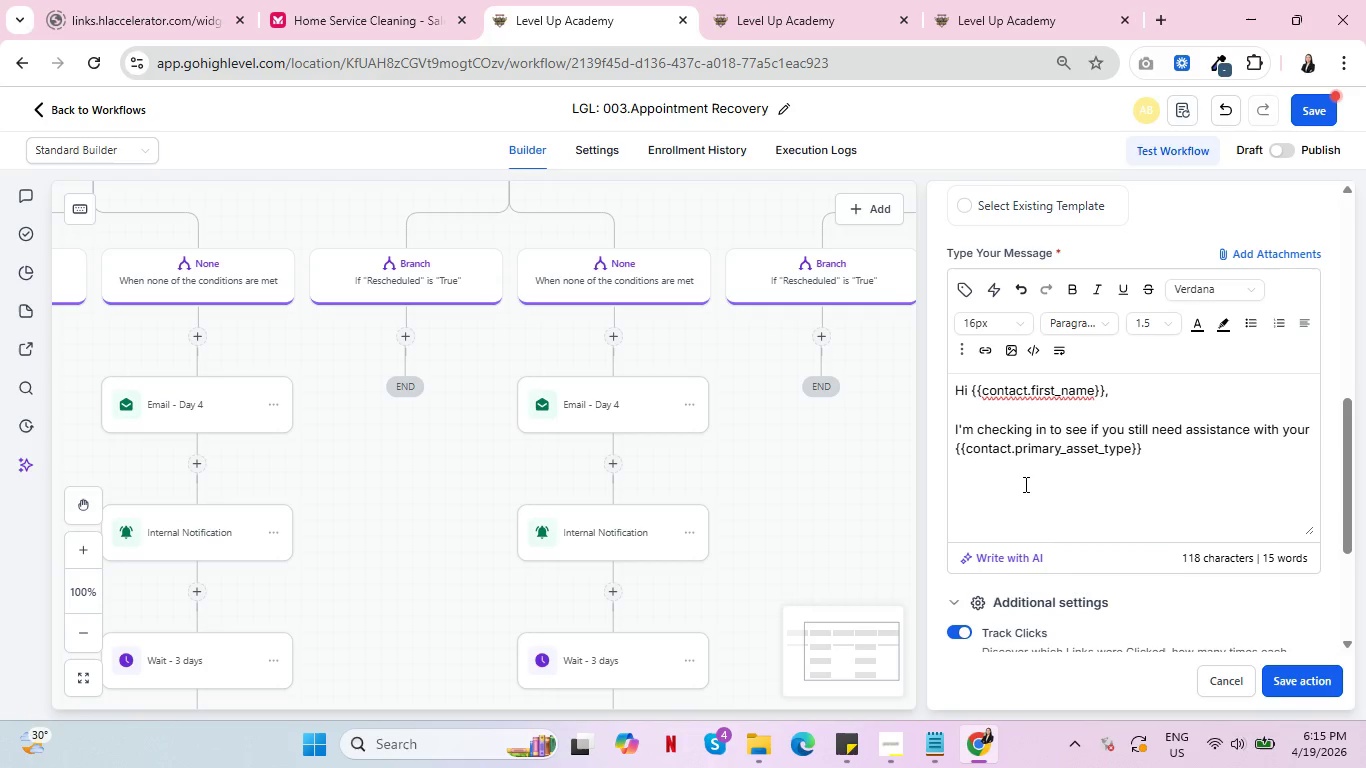 
key(Period)
 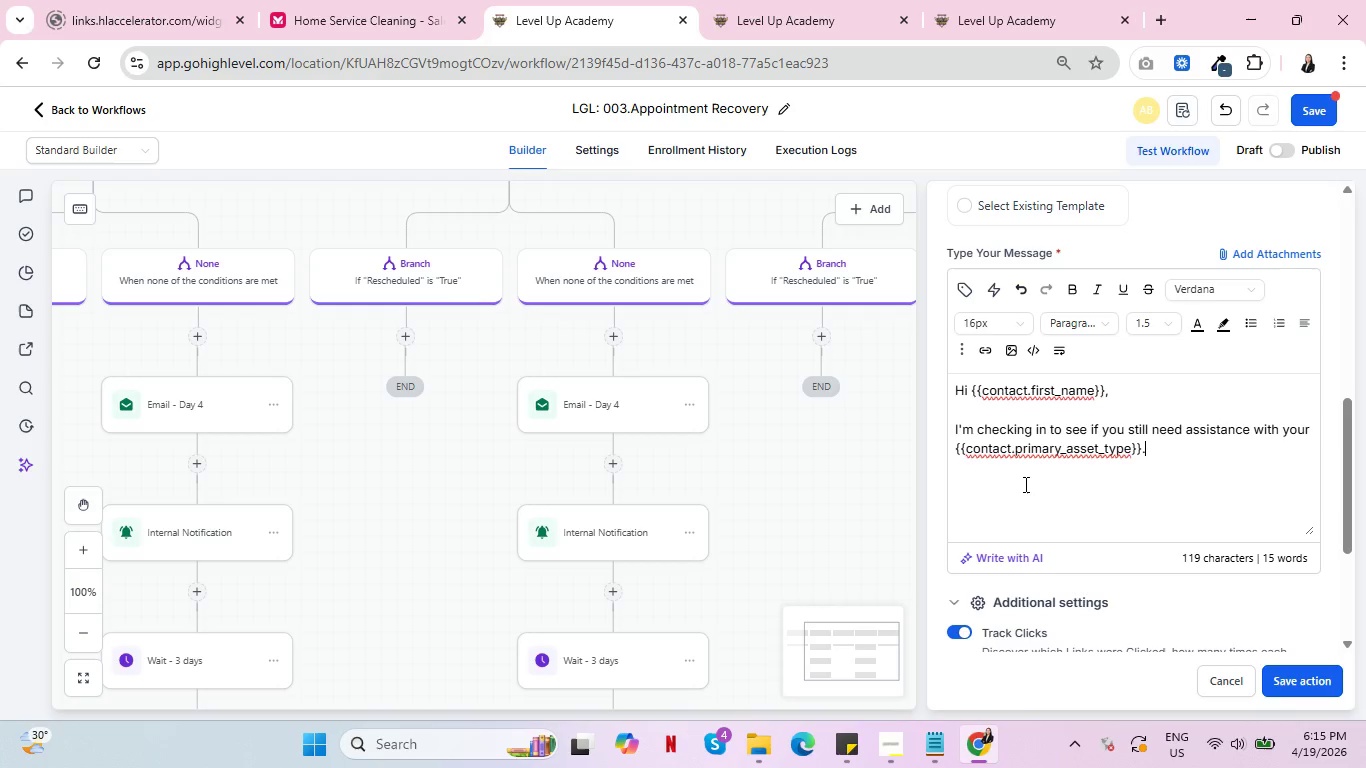 
wait(6.0)
 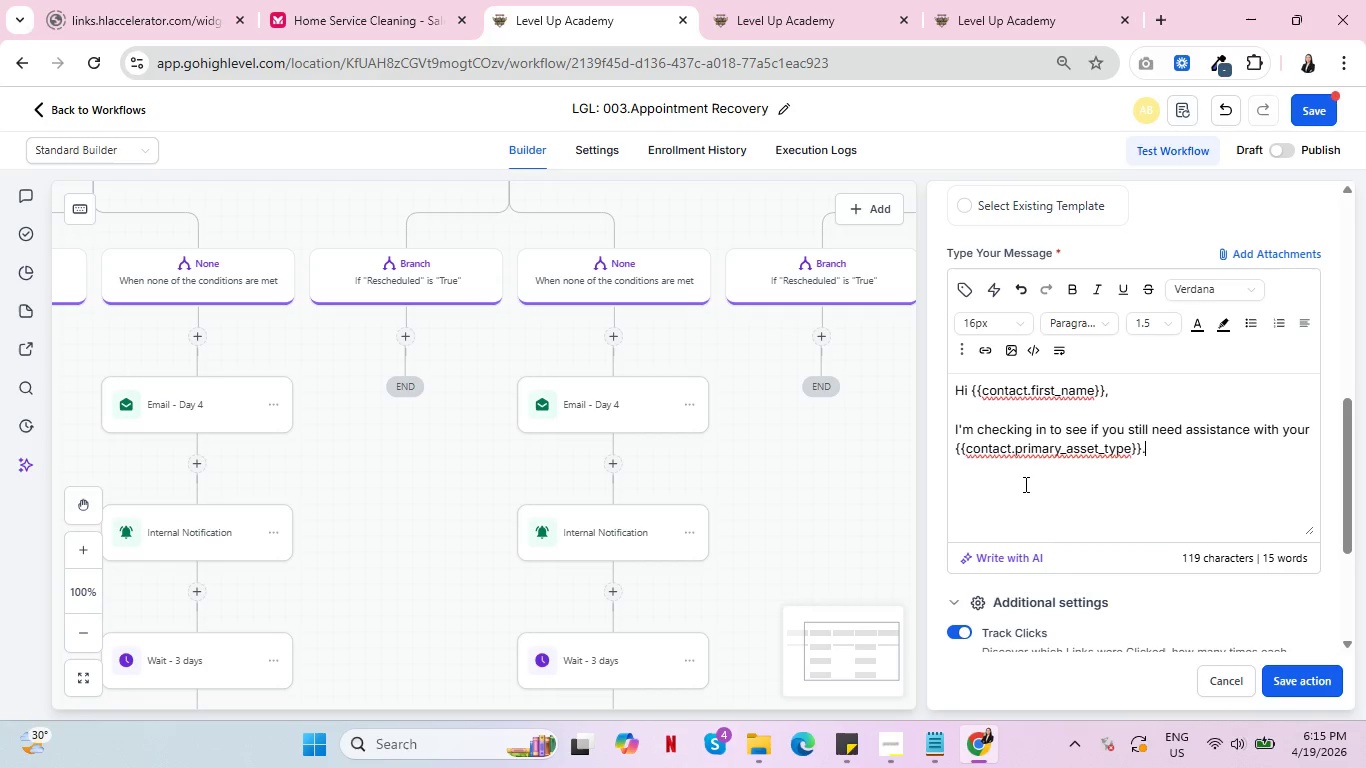 
key(Enter)
 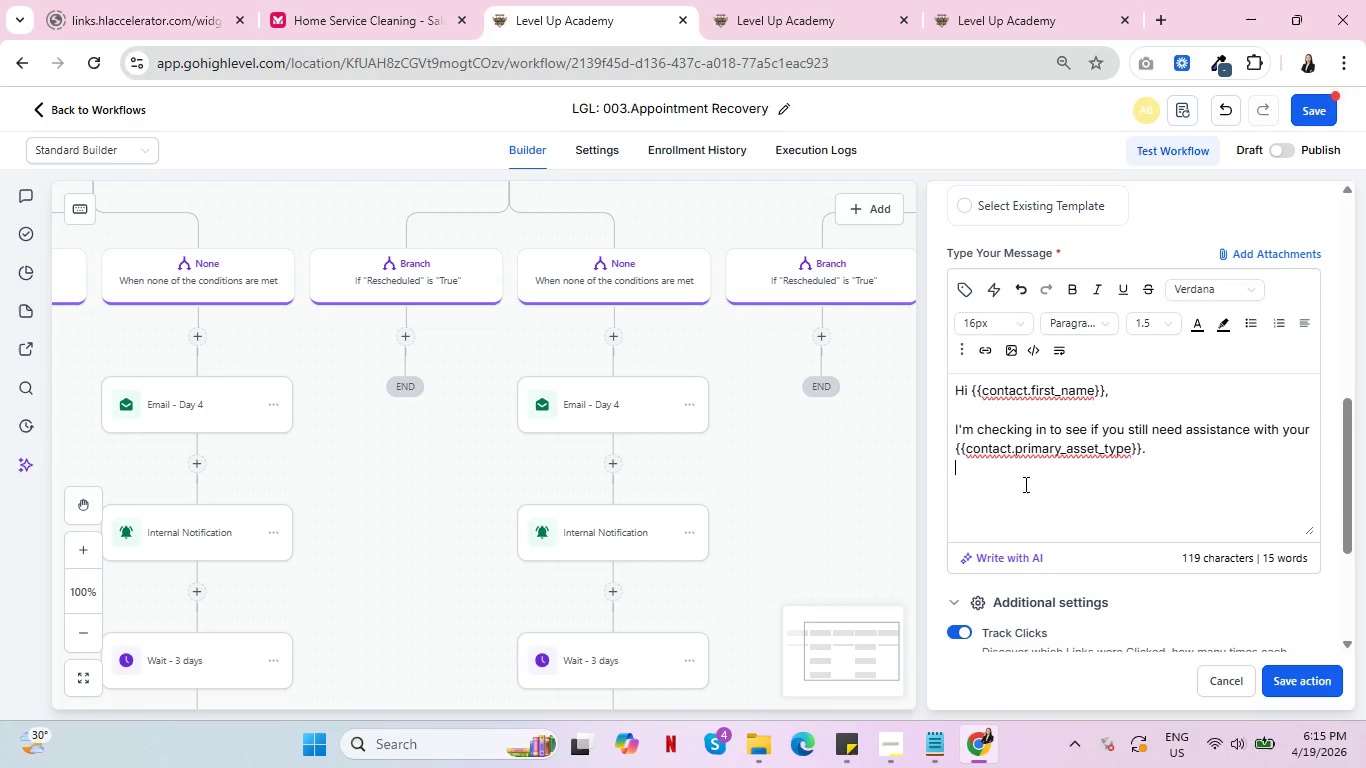 
key(Enter)
 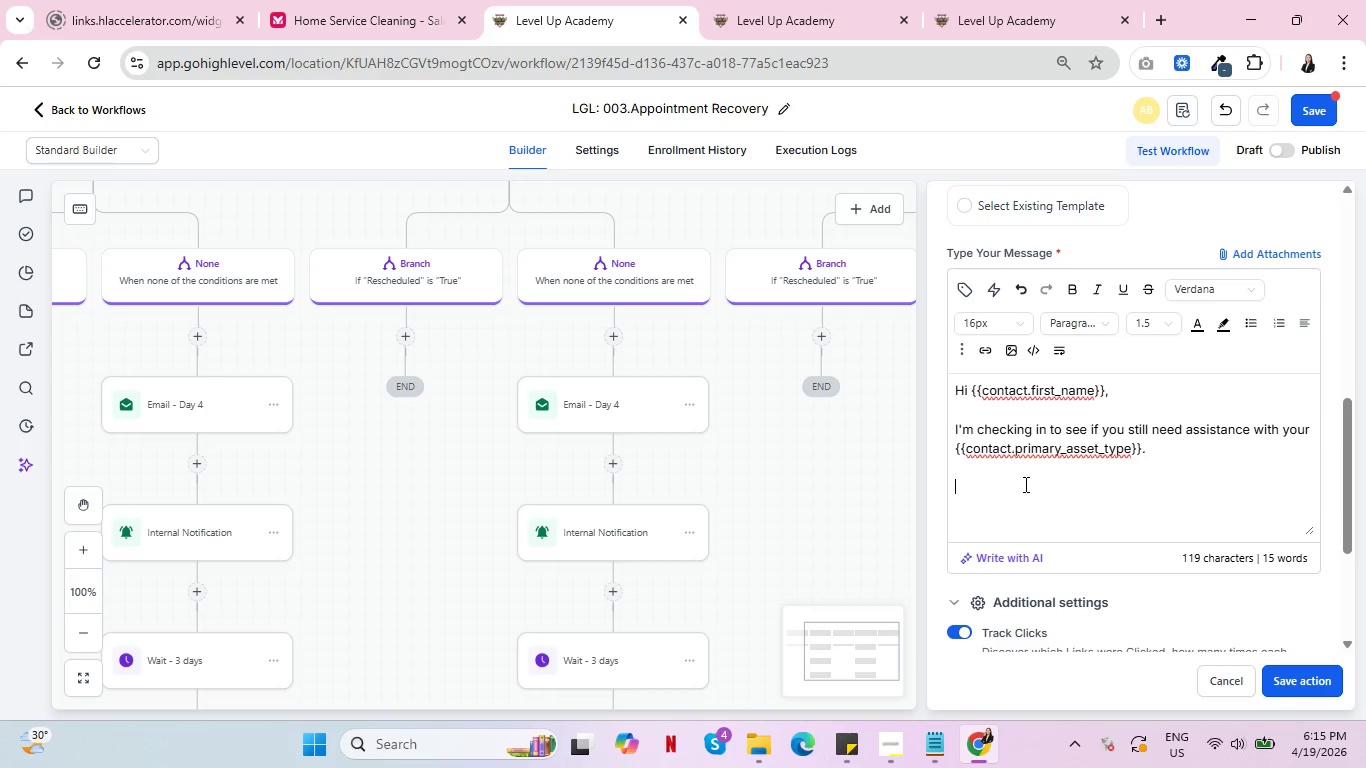 
type(At Legacy Guard Legal, we specialize in aking )
key(Backspace)
key(Backspace)
key(Backspace)
key(Backspace)
key(Backspace)
key(Backspace)
type(making )
 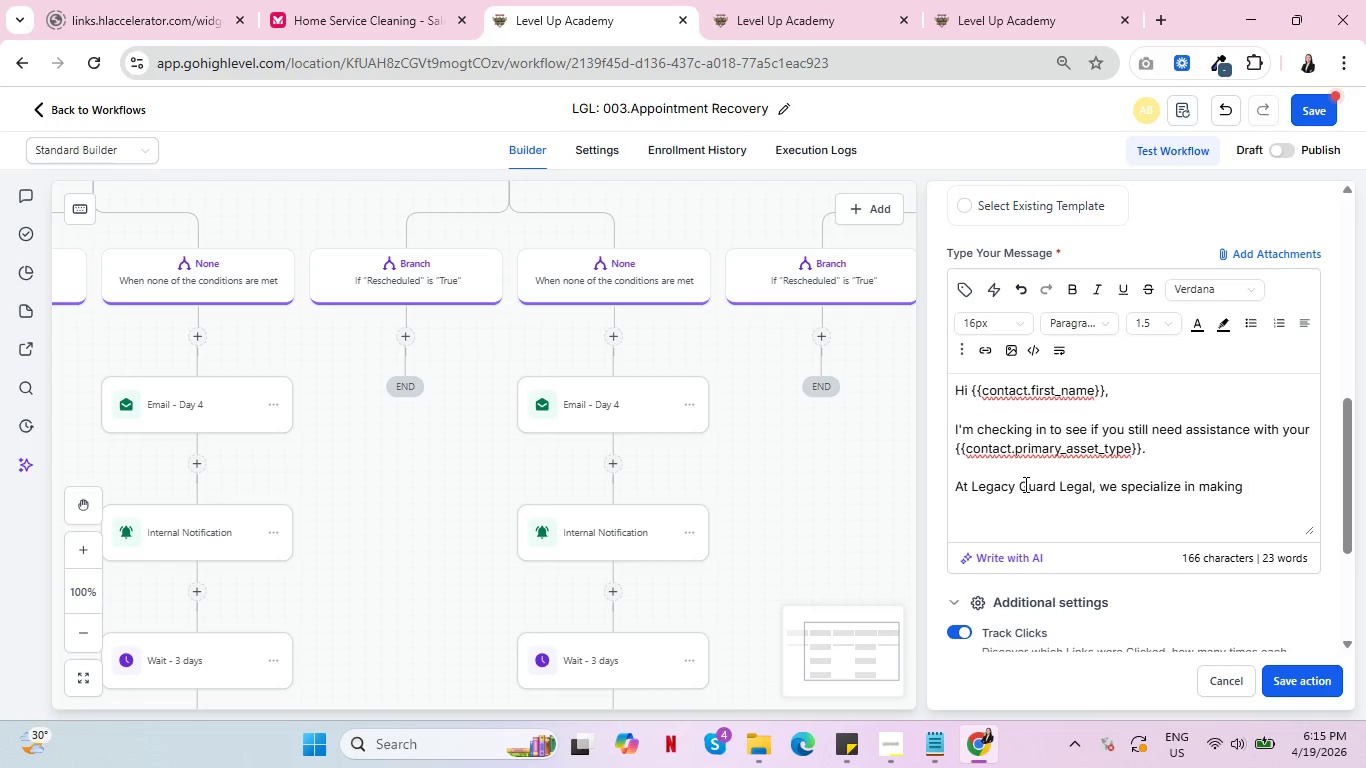 
wait(83.03)
 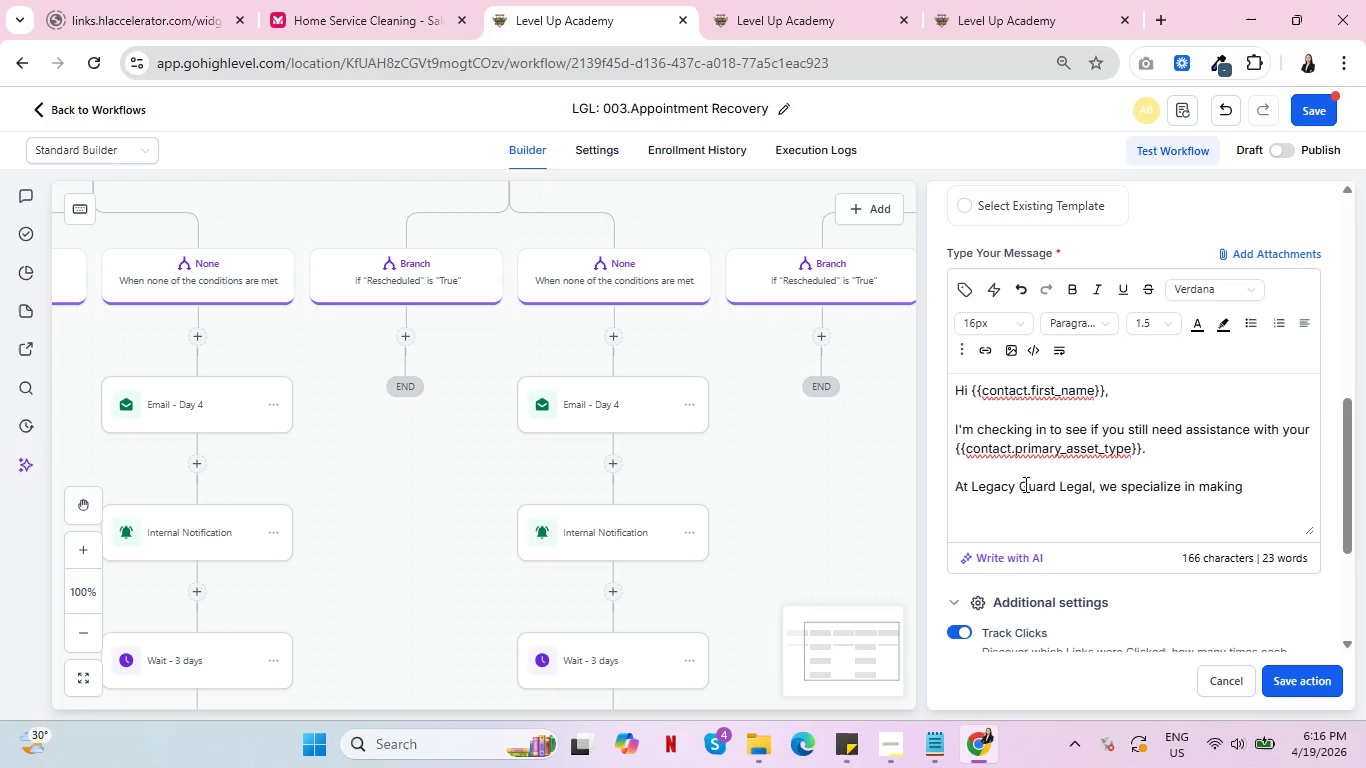 
scroll: coordinate [1158, 473], scroll_direction: none, amount: 0.0
 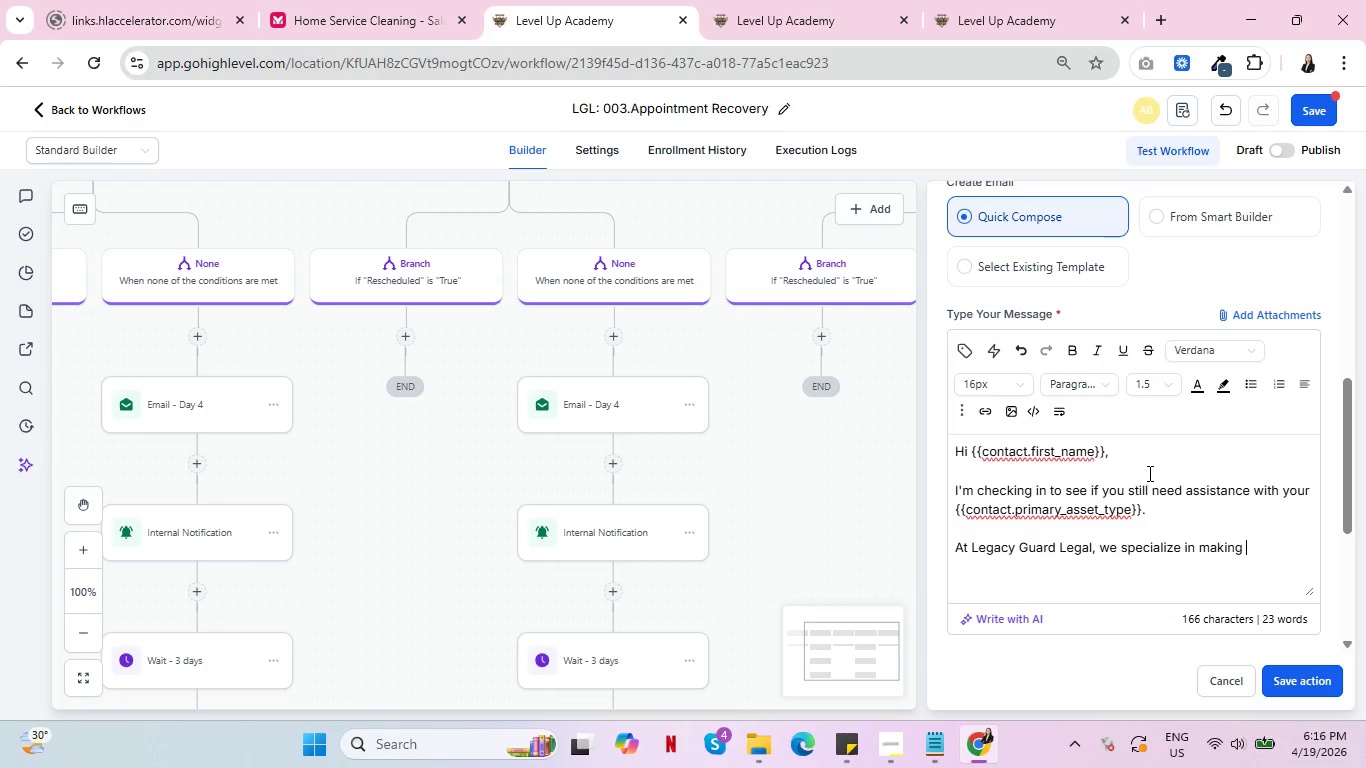 
wait(8.89)
 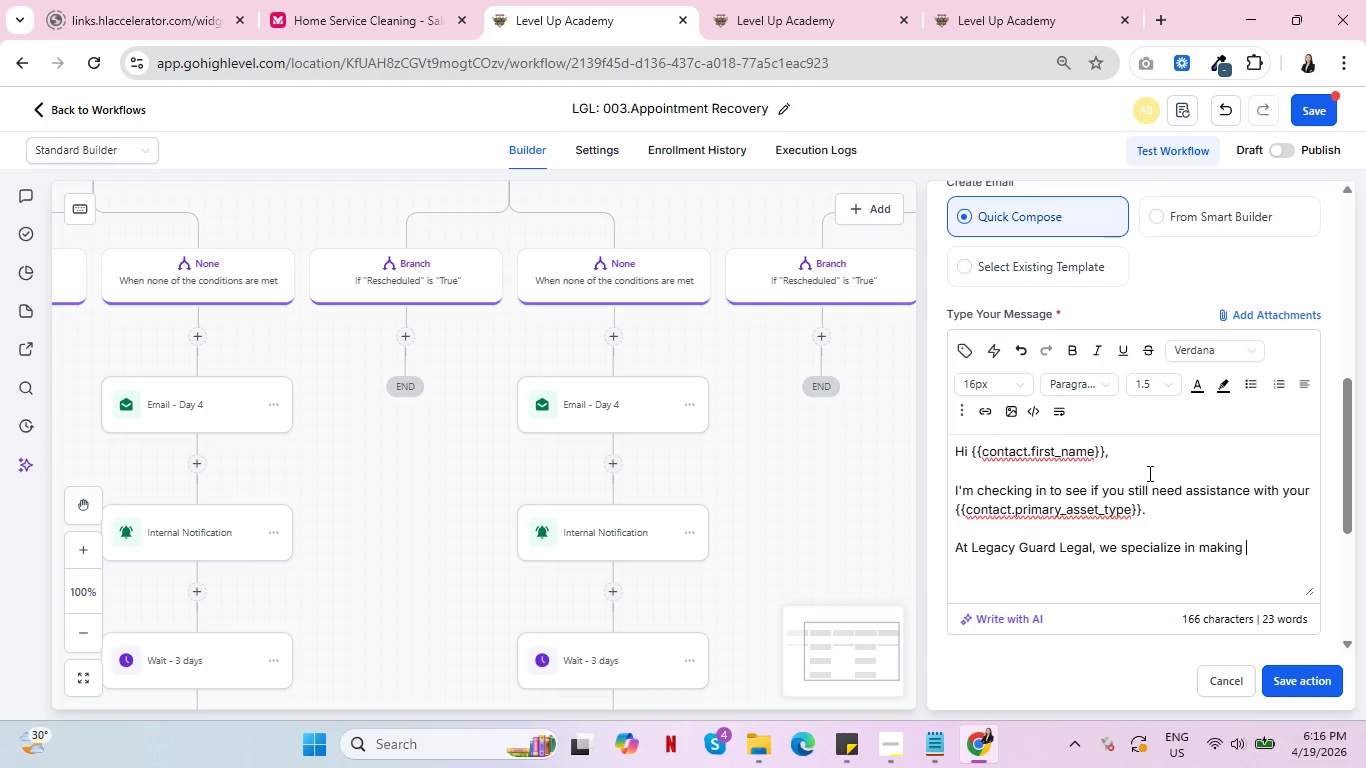 
type(sure that)
key(Backspace)
key(Backspace)
type(e transition of these assets)
key(Backspace)
type(s )
 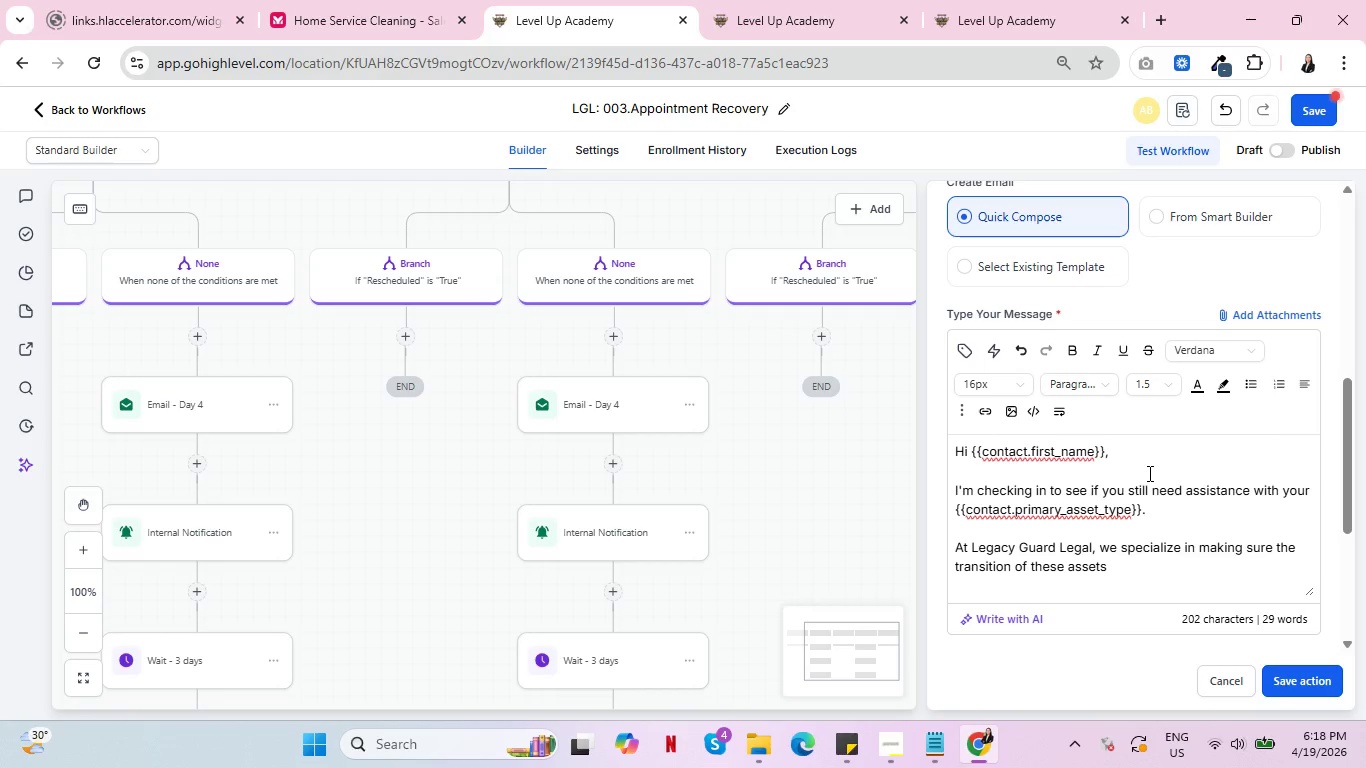 
wait(95.62)
 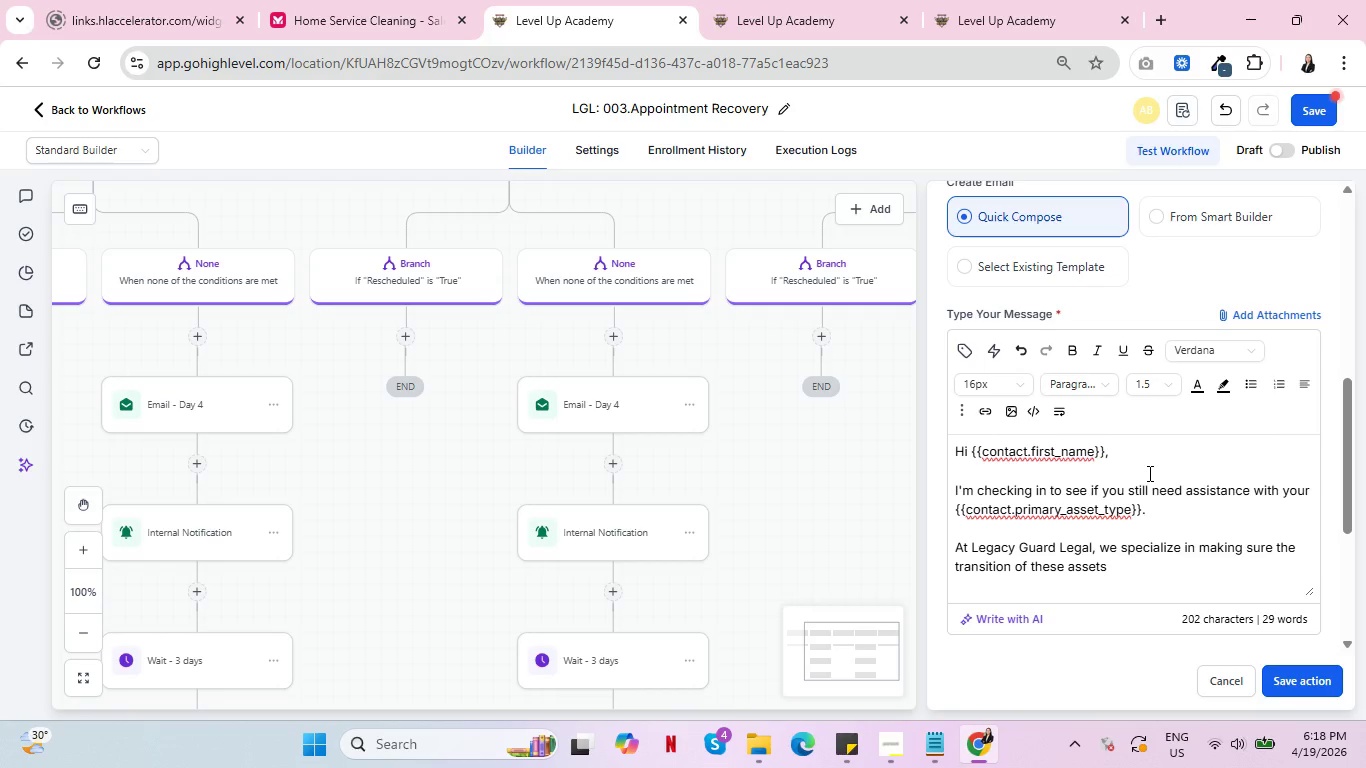 
type(is handled )
 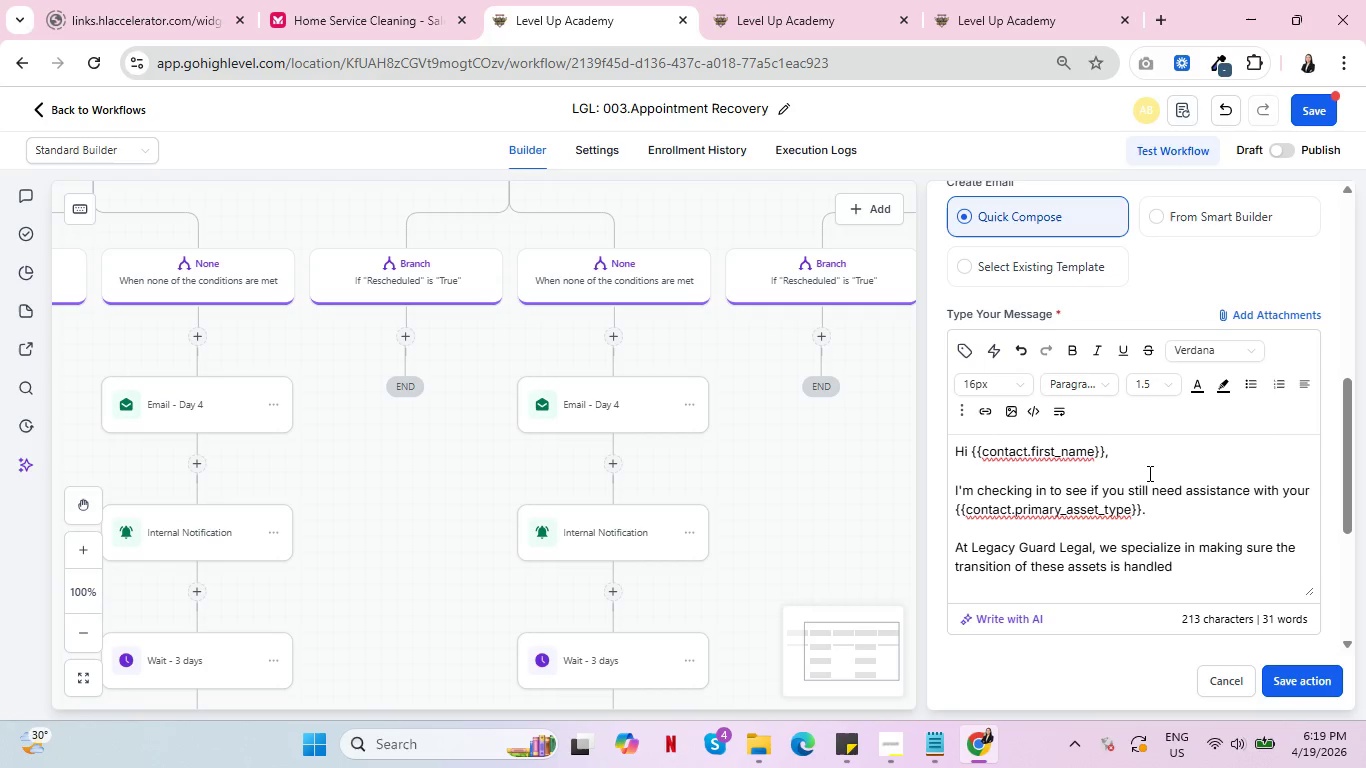 
wait(6.38)
 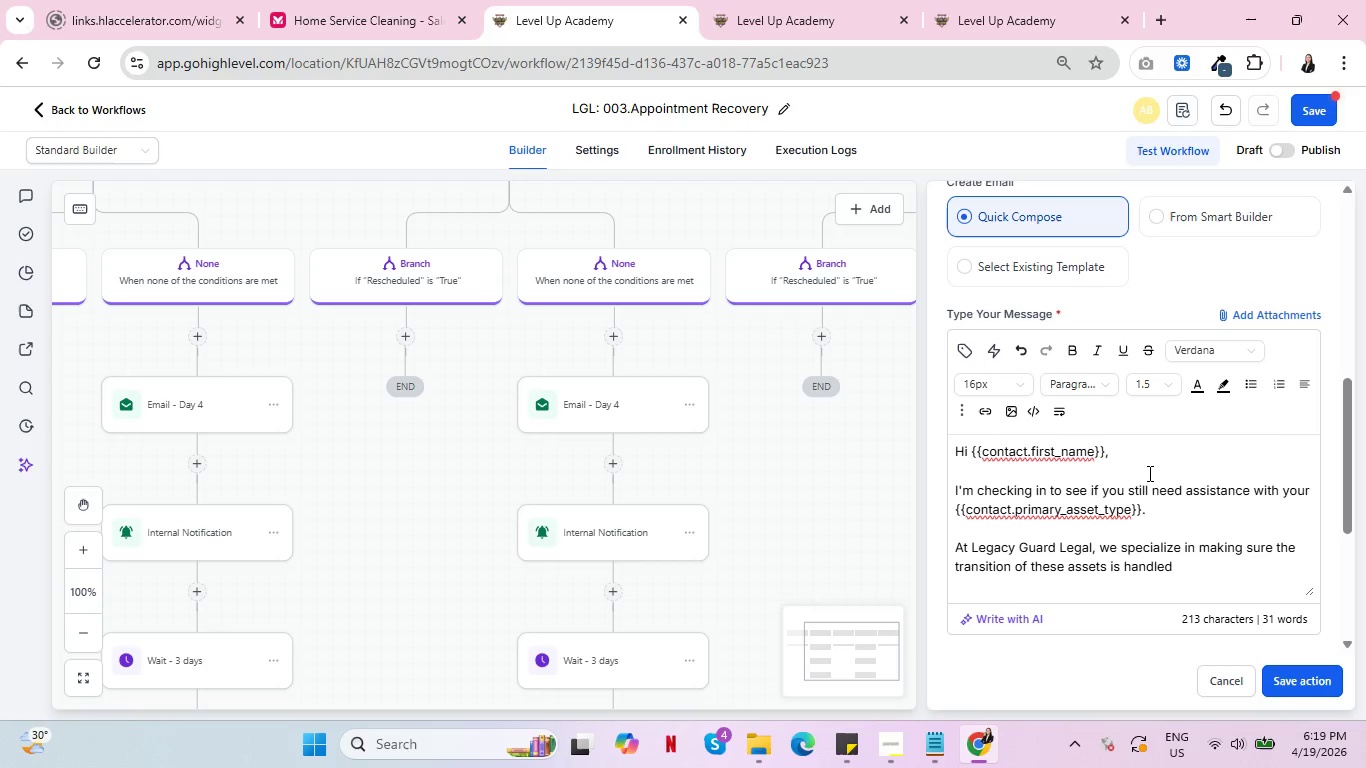 
type(correctly so they dont)
key(Backspace)
type('t v=becom)
key(Backspace)
type(become a burden for your family or partners later on.)
 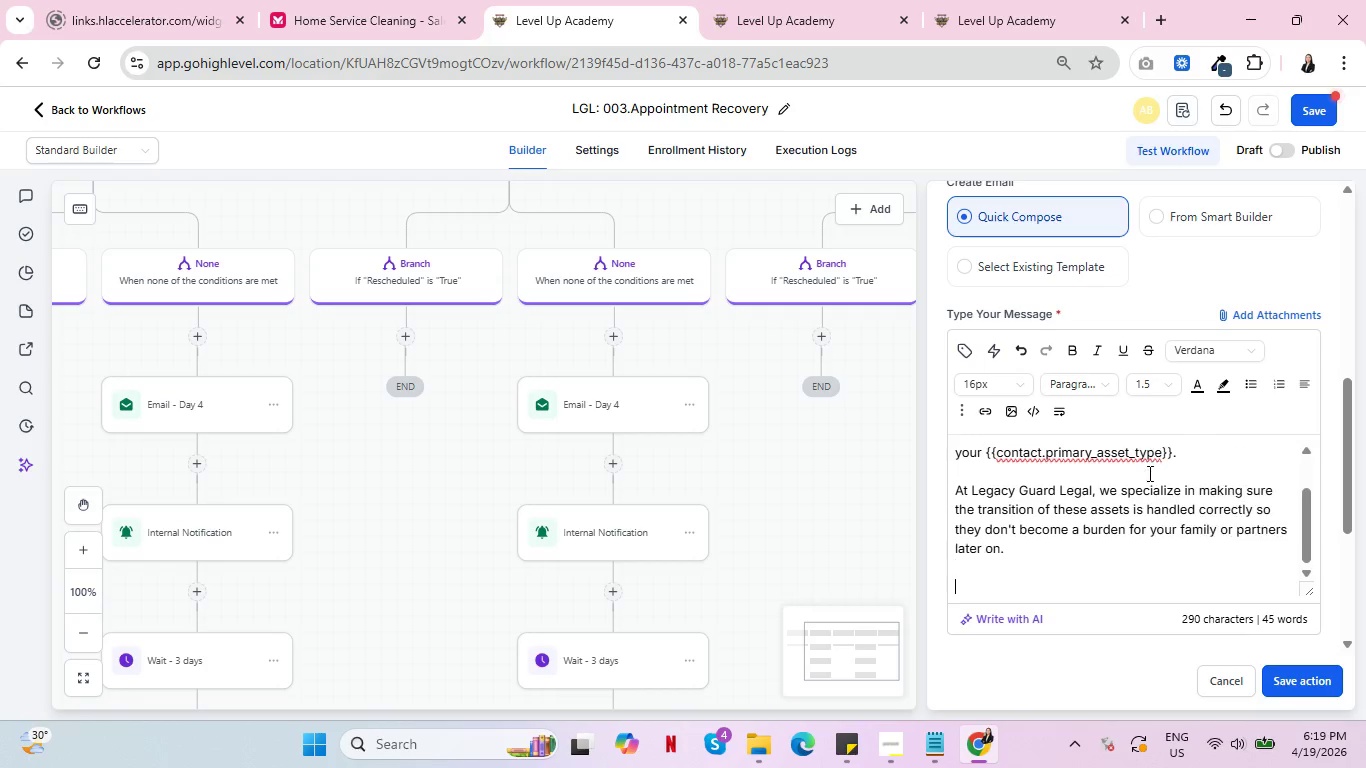 
key(Enter)
 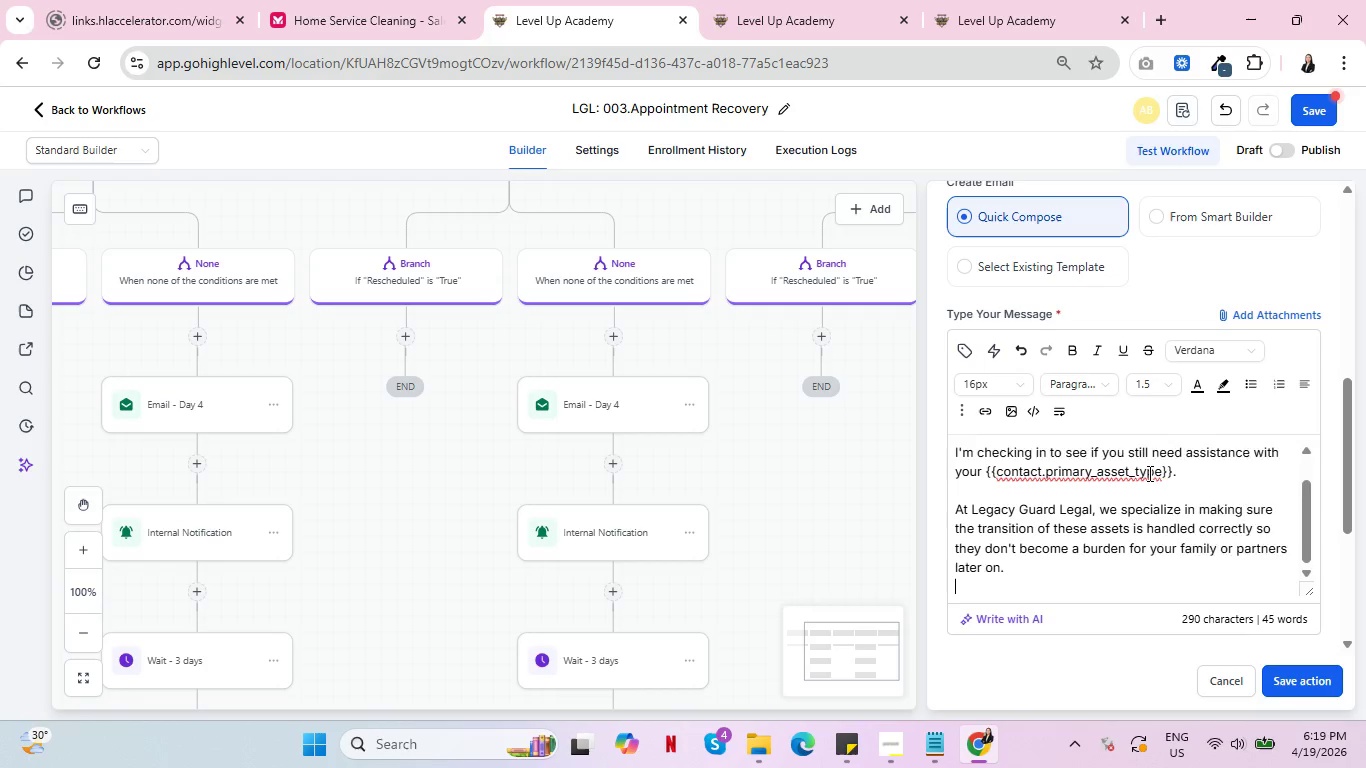 
key(Enter)
 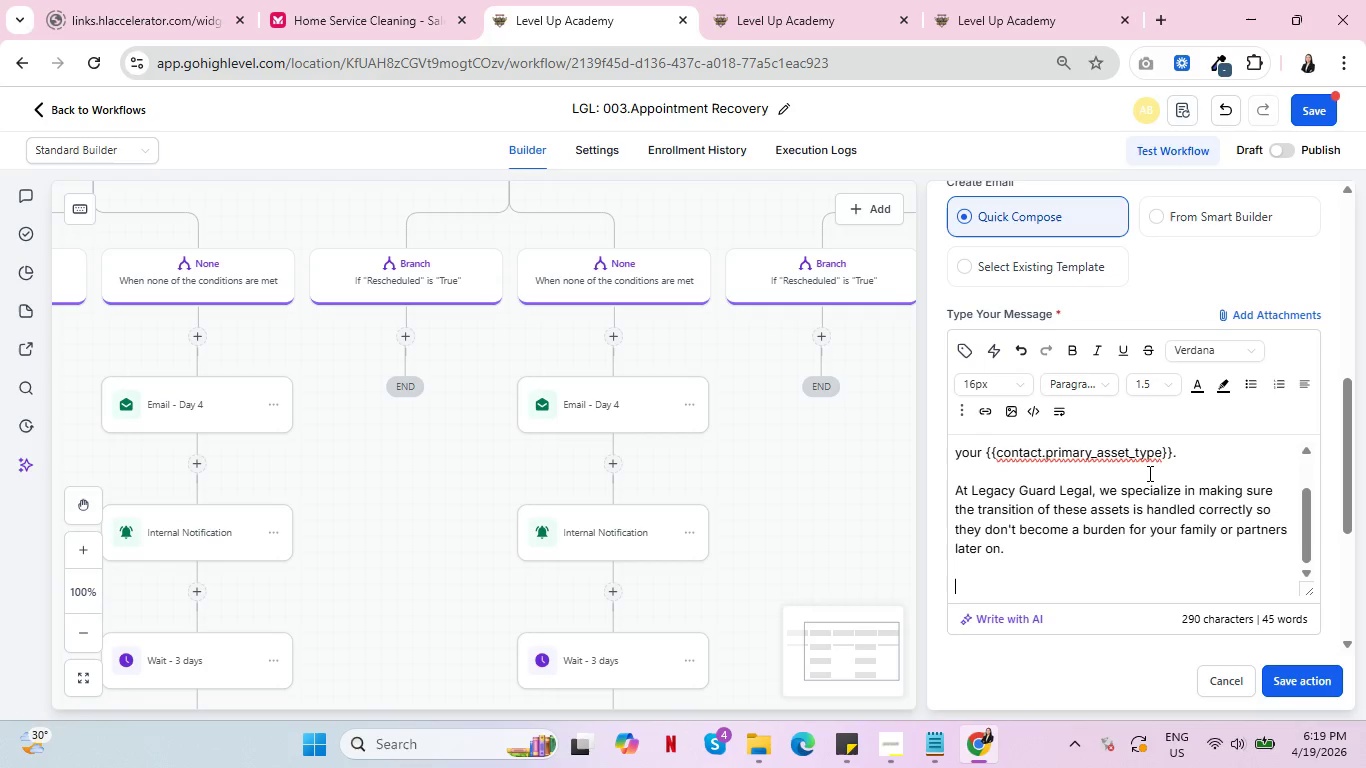 
type(Our caled)
key(Backspace)
type(ndar is fillig )
key(Backspace)
key(Backspace)
type(ng up for the ext )
key(Backspace)
key(Backspace)
key(Backspace)
key(Backspace)
type(next two weeks but I've kept a few slots open fr t)
key(Backspace)
key(Backspace)
key(Backspace)
type(or those looking to finalize their iitial )
key(Backspace)
key(Backspace)
key(Backspace)
key(Backspace)
key(Backspace)
key(Backspace)
type(nitial audit )
key(Backspace)
type(. You c)
key(Backspace)
type(a)
key(Backspace)
type(can grab one of them here:)
 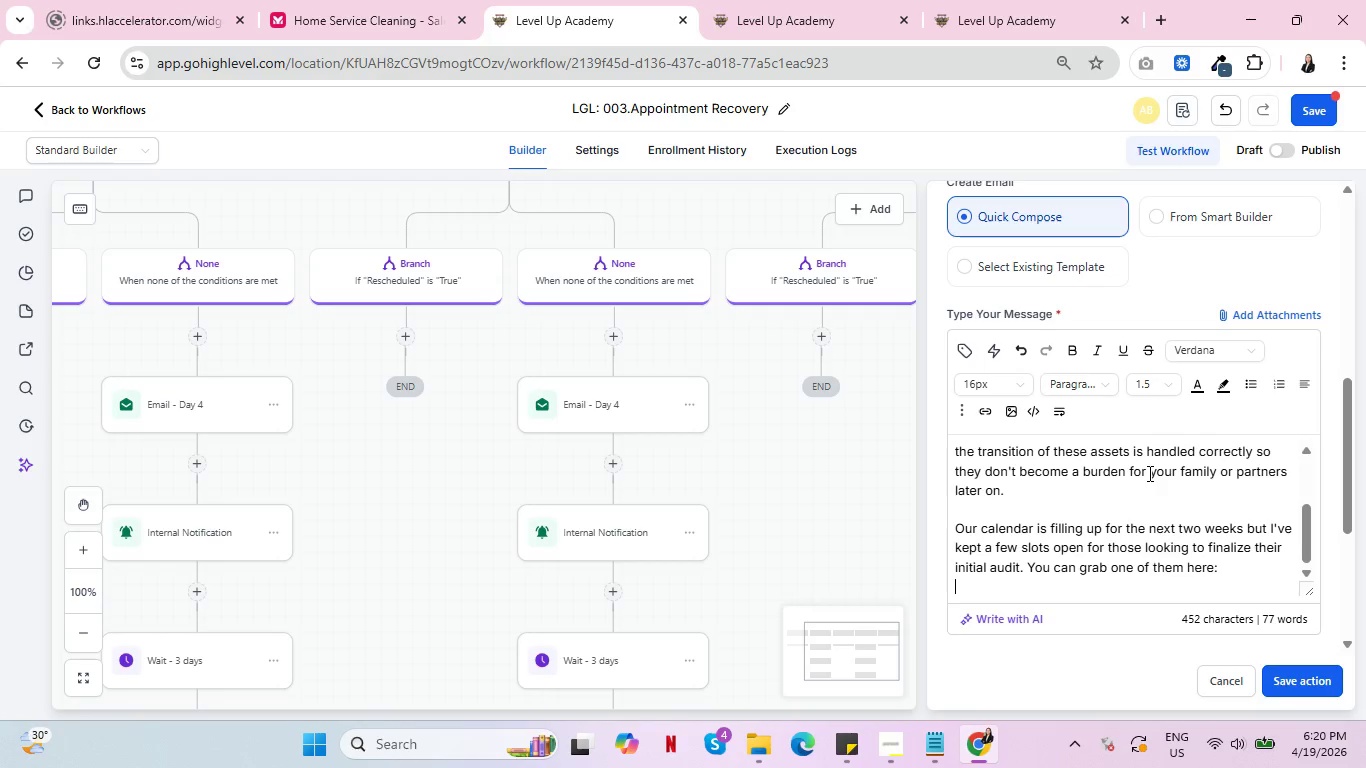 
 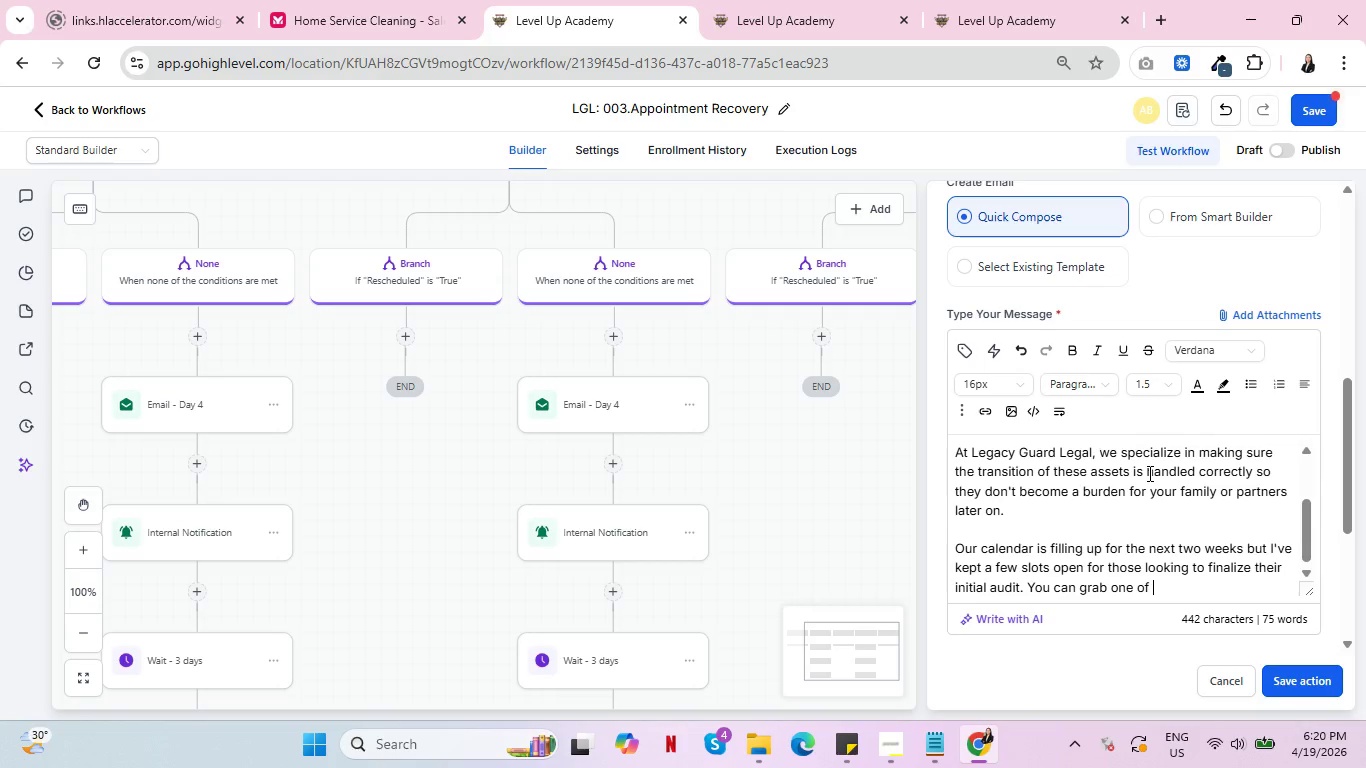 
key(Enter)
 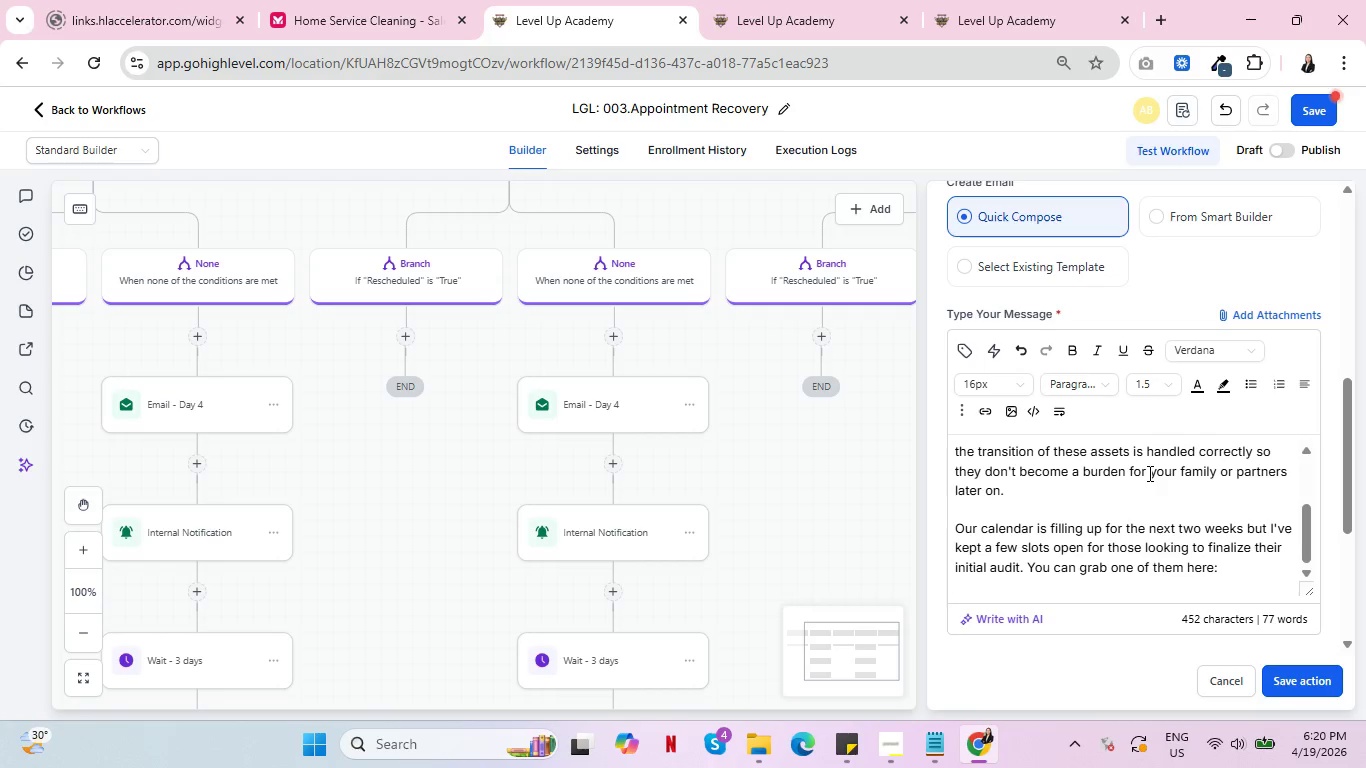 
type(Claim Your Conu)
key(Backspace)
type(sultation Slot)
 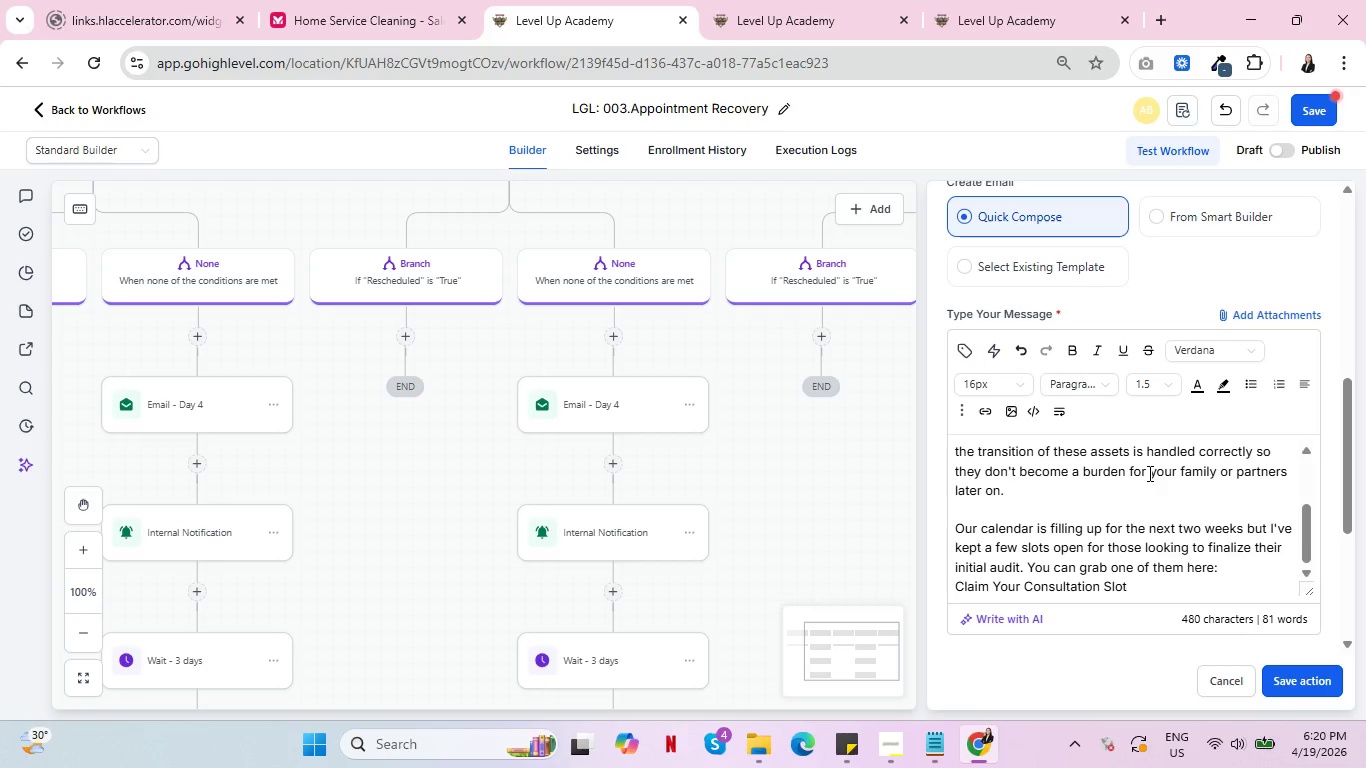 
scroll: coordinate [1151, 477], scroll_direction: down, amount: 1.0
 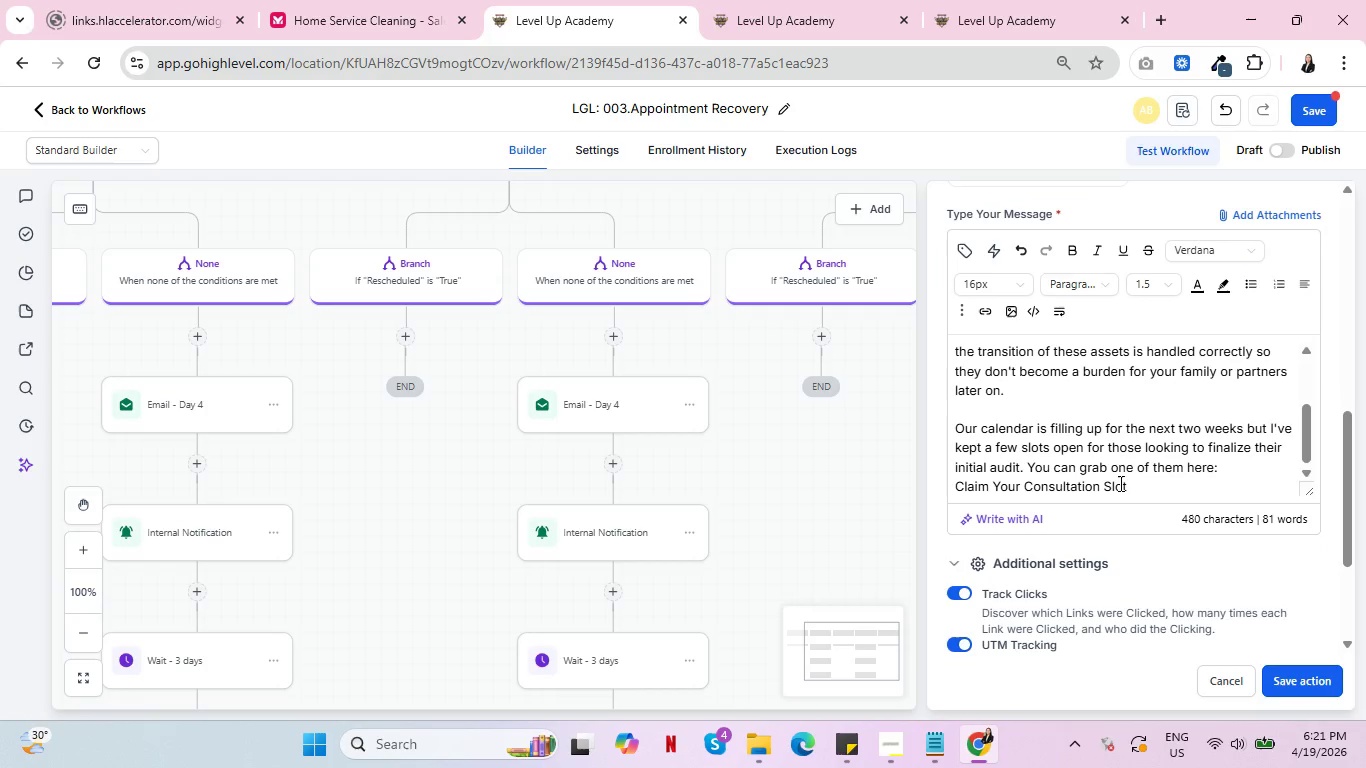 
left_click_drag(start_coordinate=[1131, 483], to_coordinate=[941, 483])
 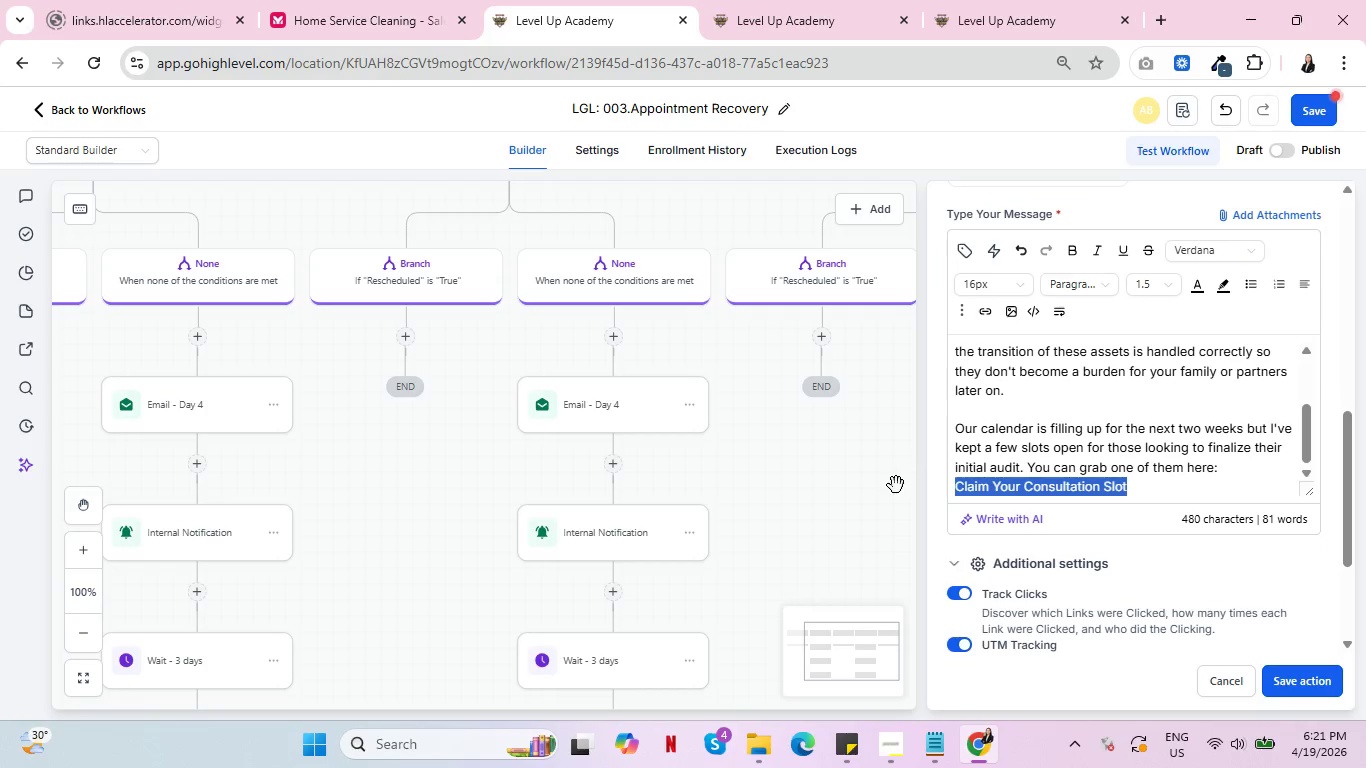 
key(Control+B)
 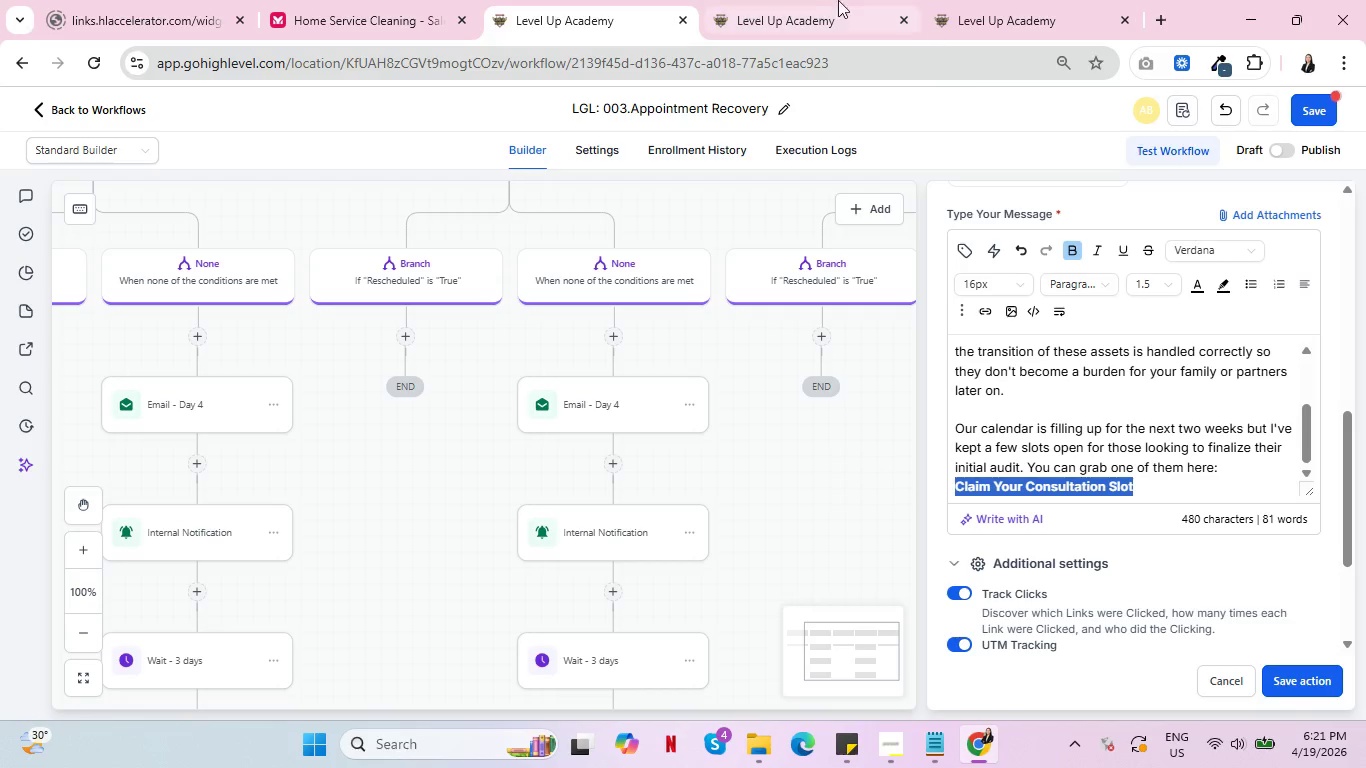 
left_click([814, 0])
 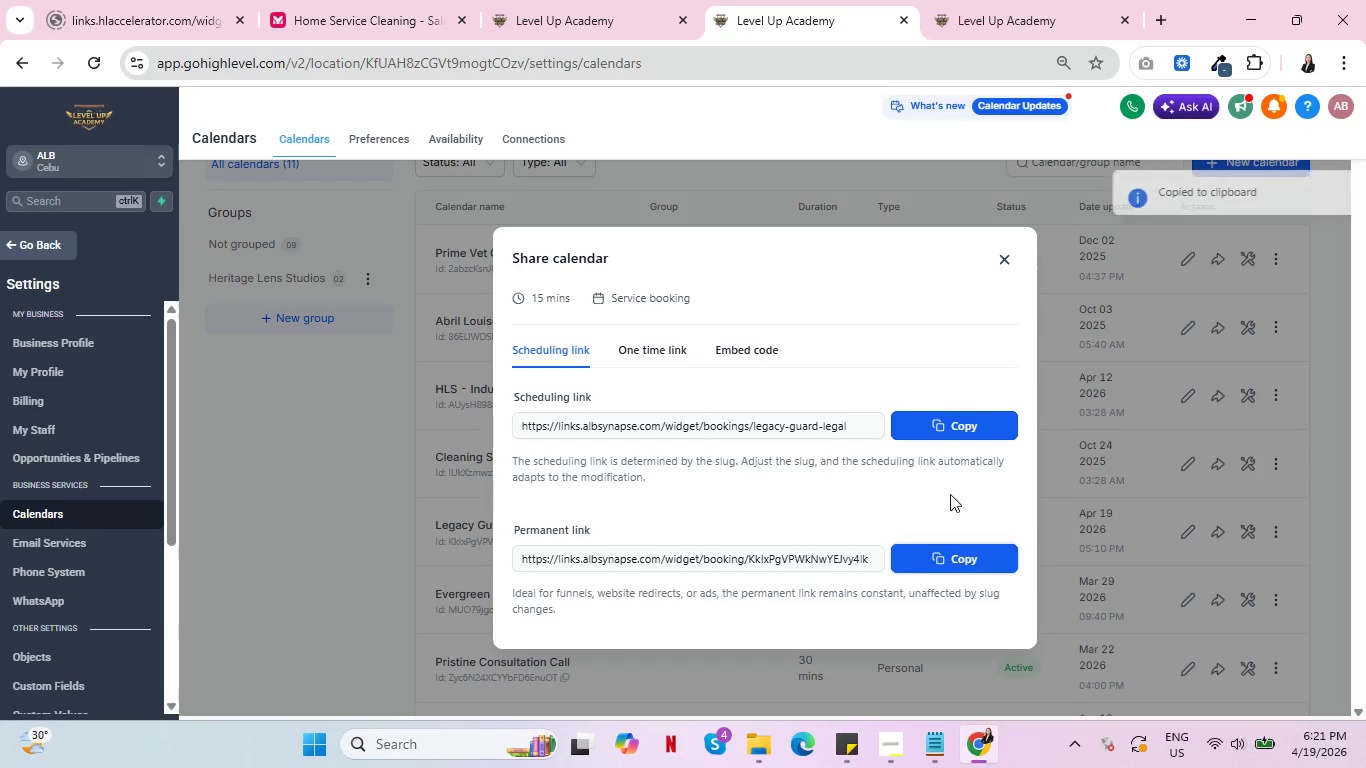 
left_click([602, 0])
 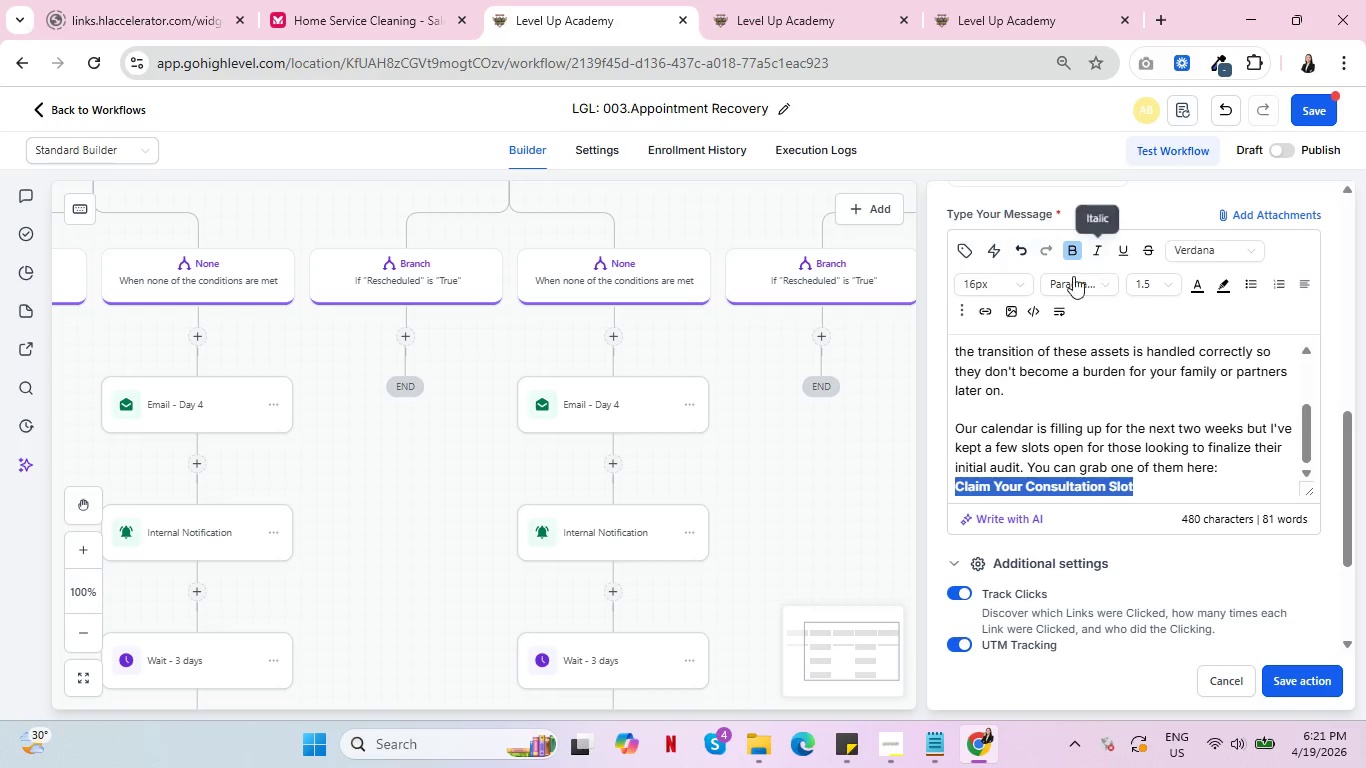 
left_click([988, 304])
 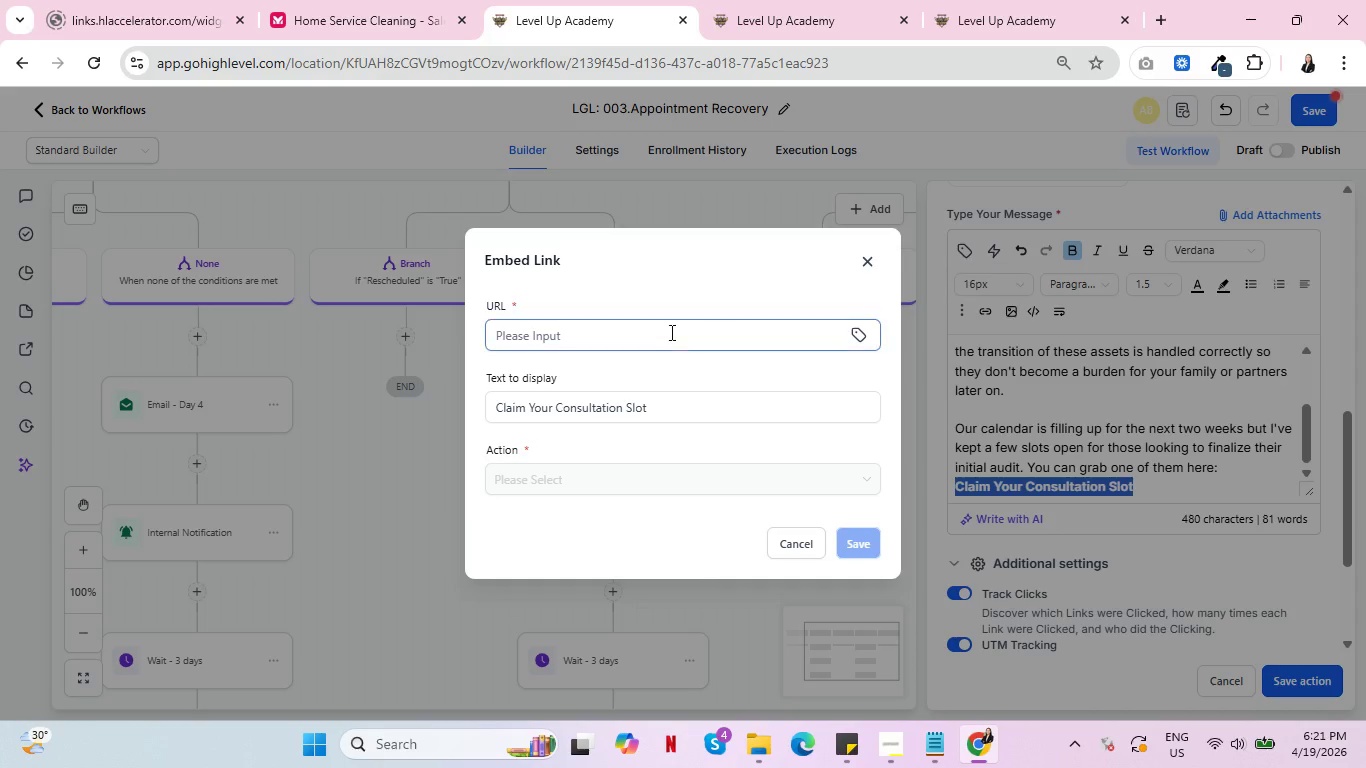 
left_click([668, 330])
 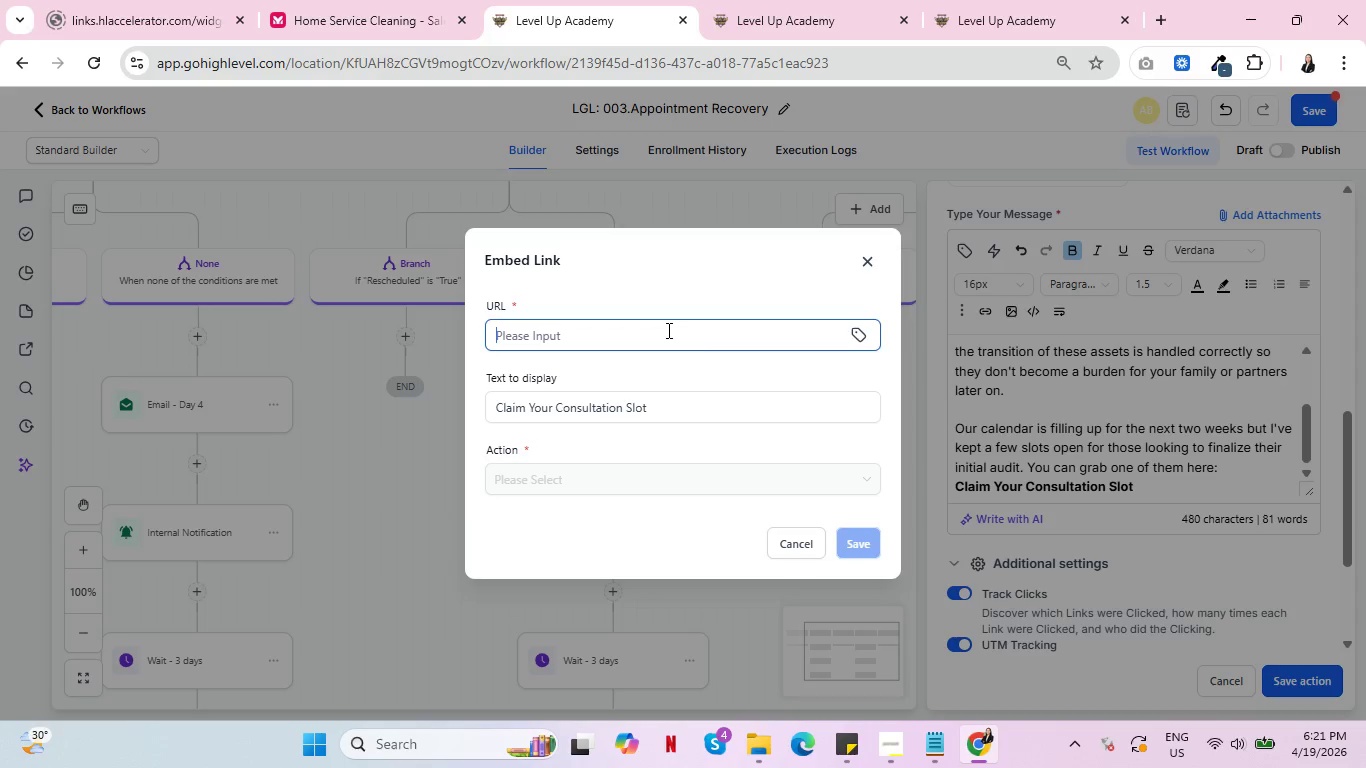 
key(Control+V)
 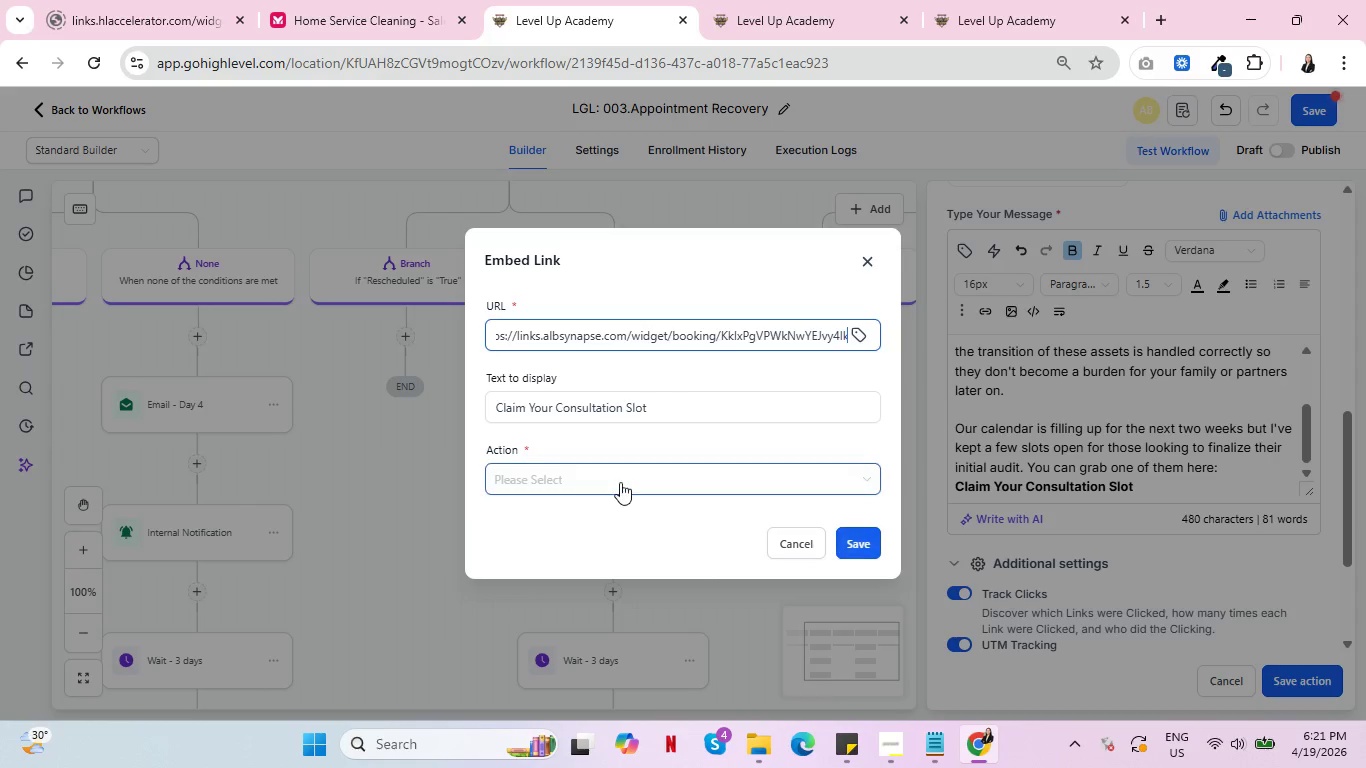 
left_click([620, 482])
 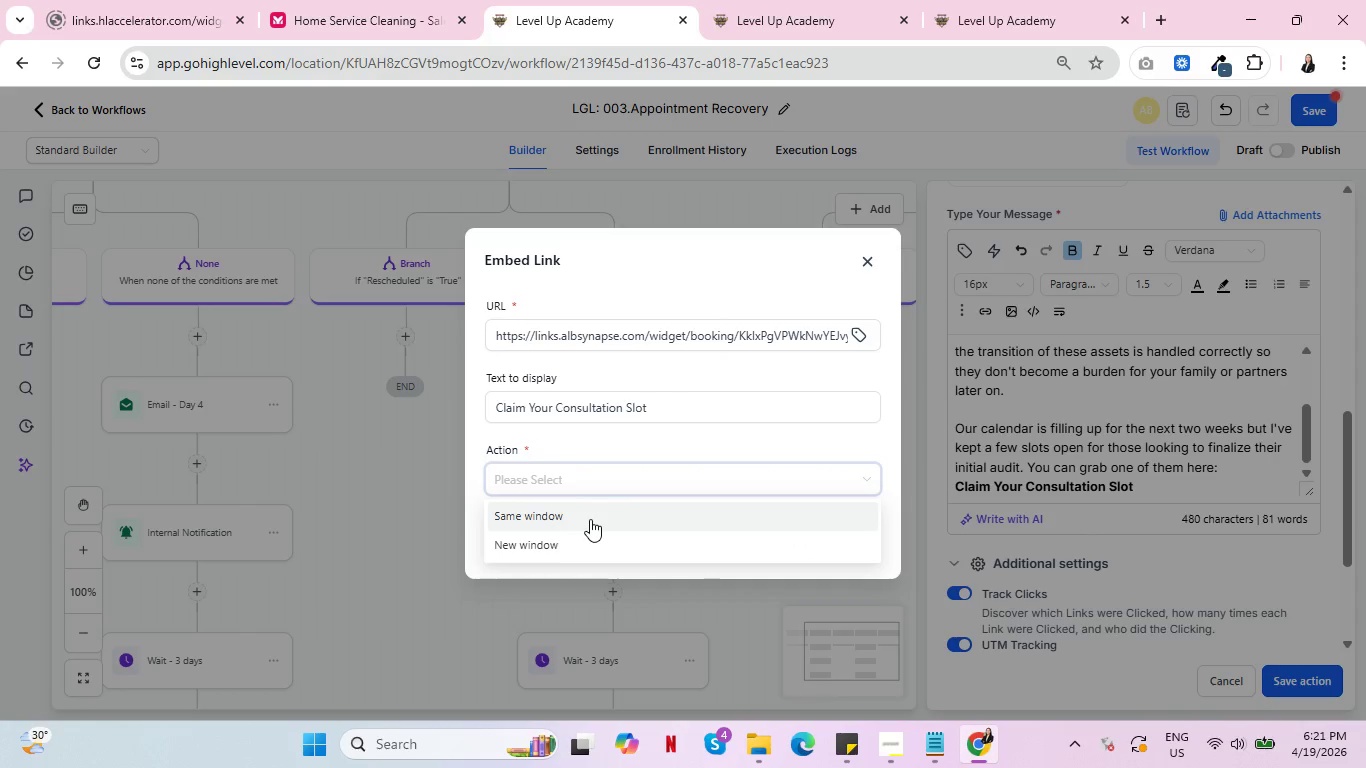 
left_click([591, 543])
 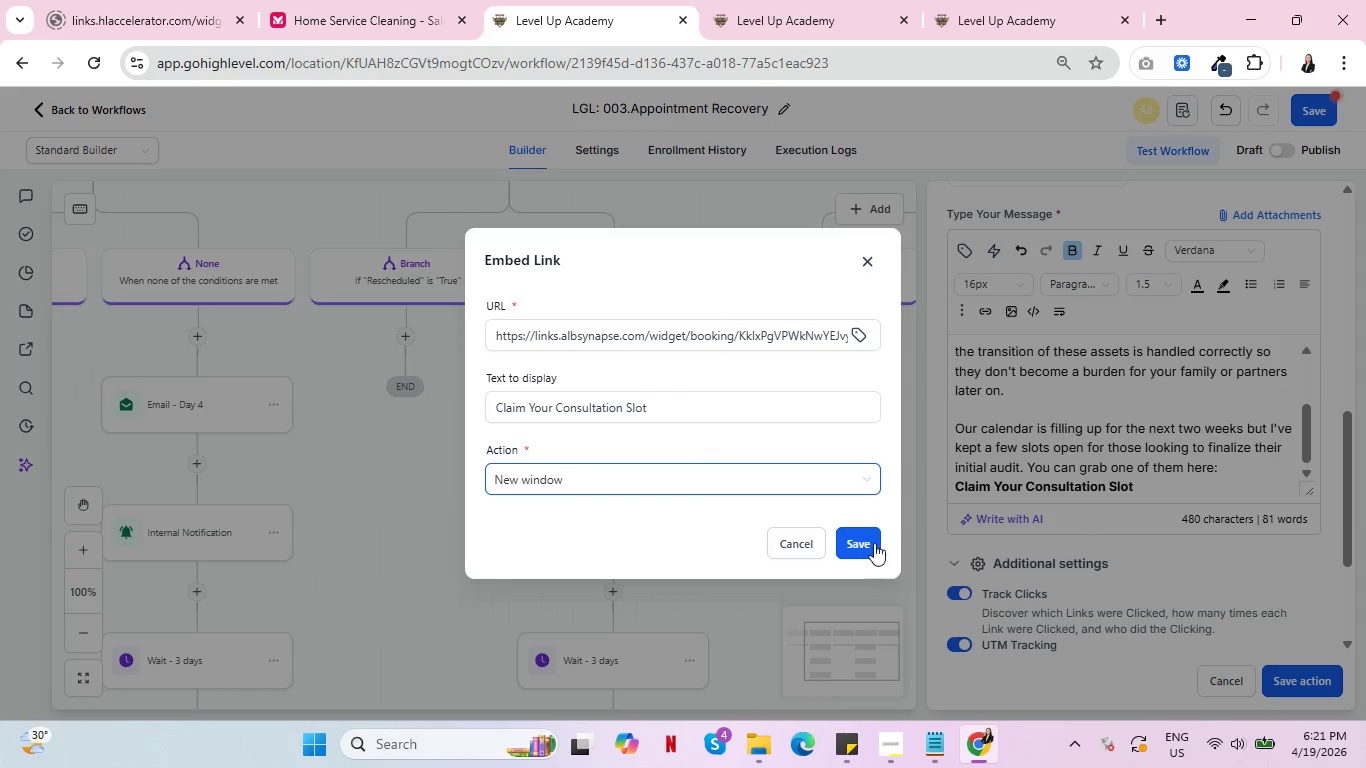 
left_click([868, 543])
 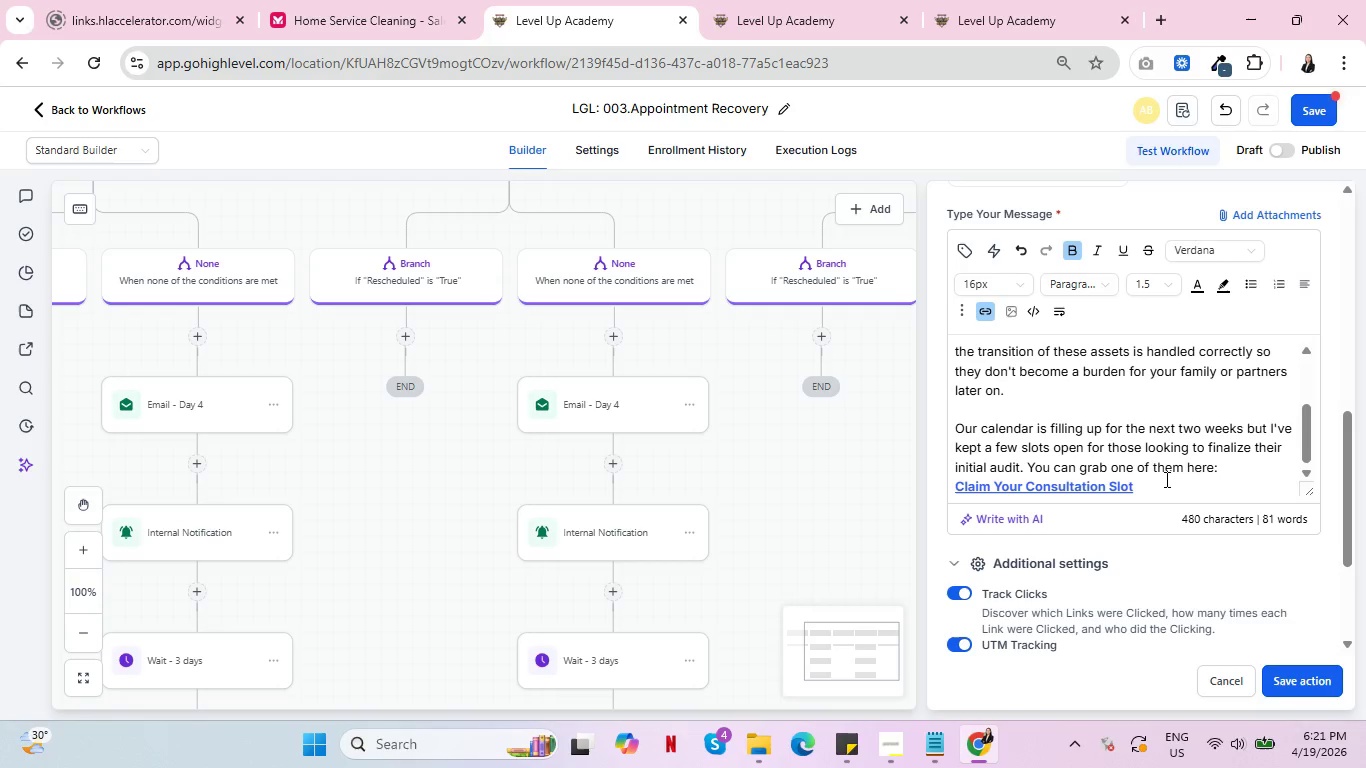 
key(Enter)
 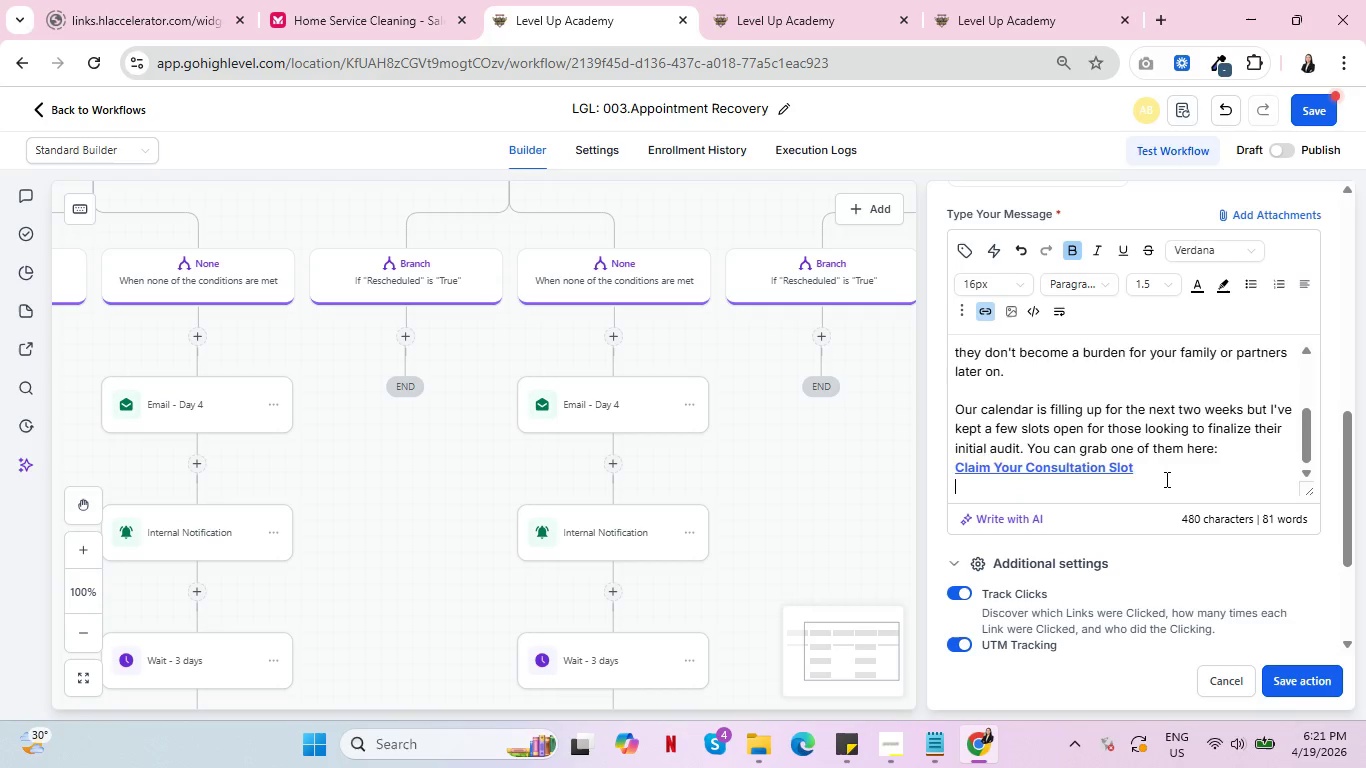 
key(Enter)
 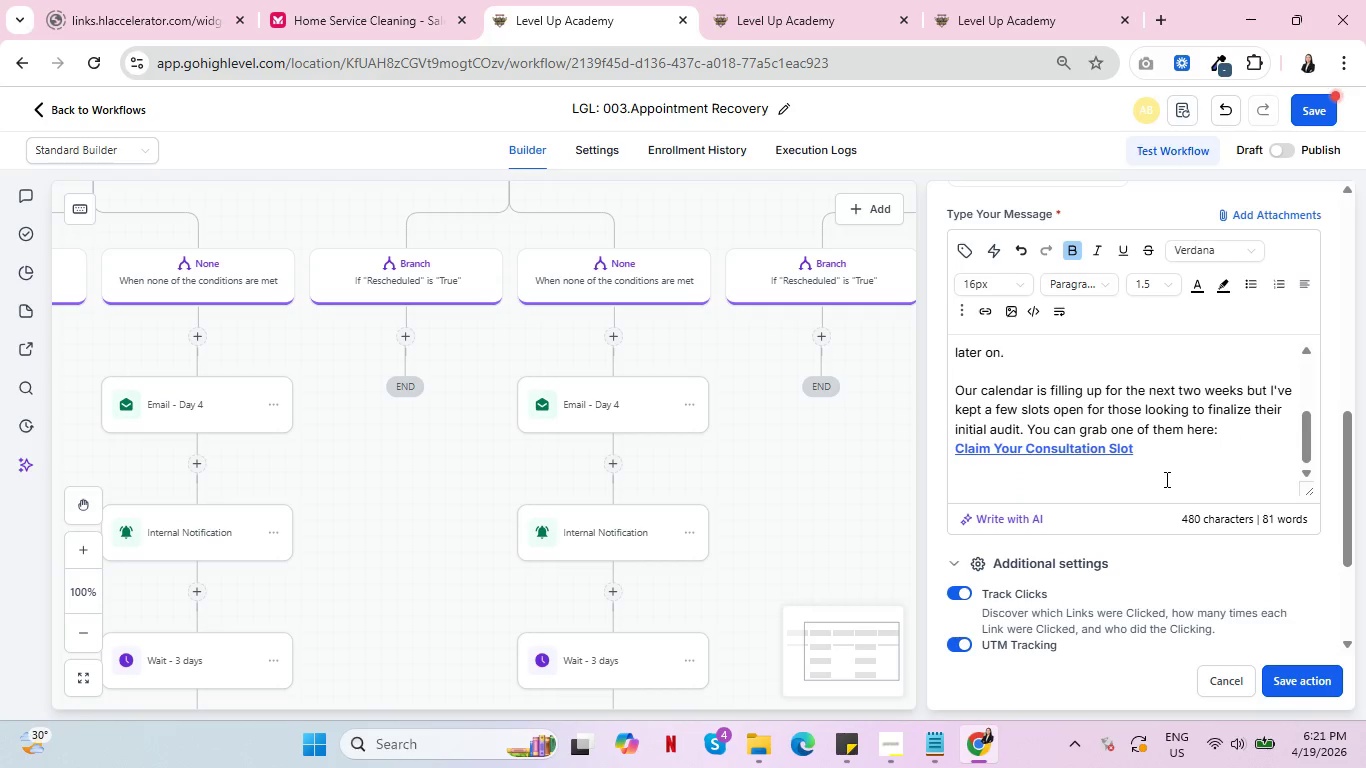 
type(Best,)
 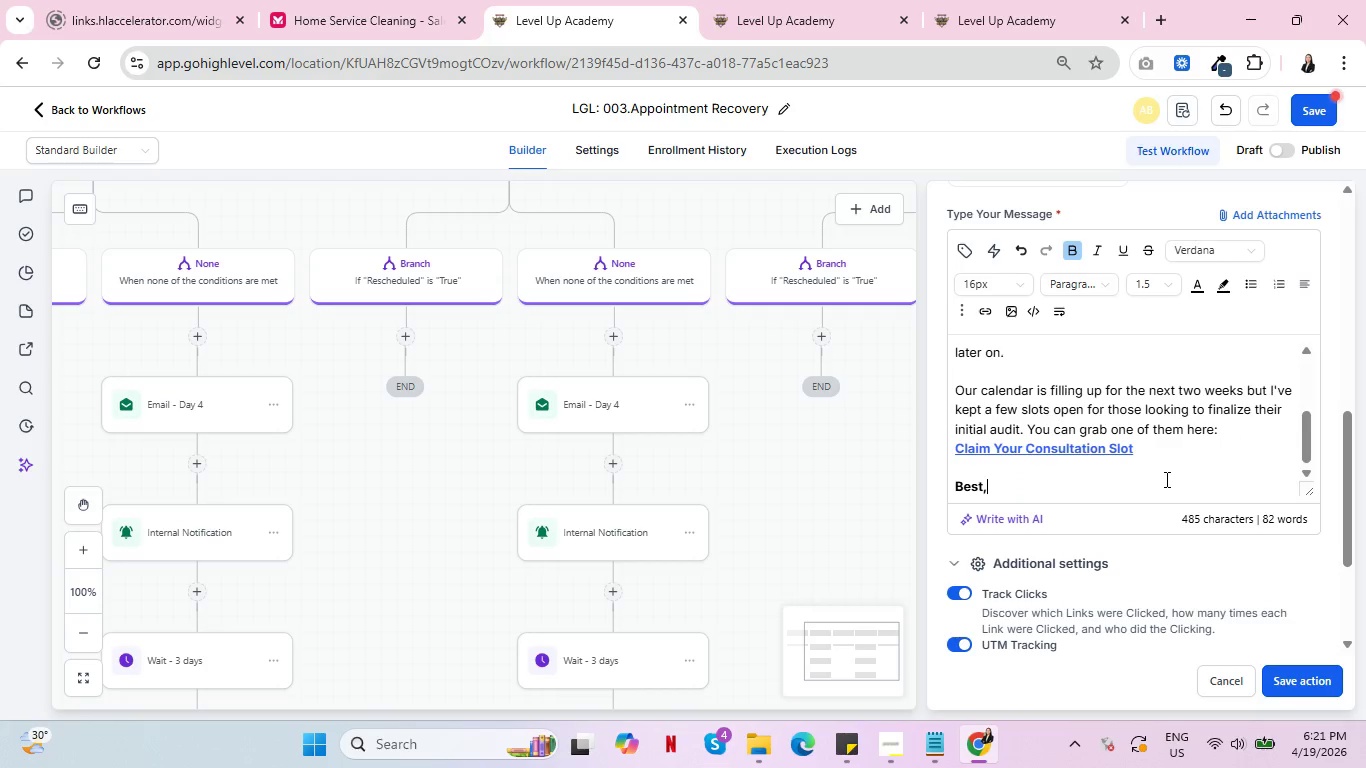 
key(Shift+Enter)
 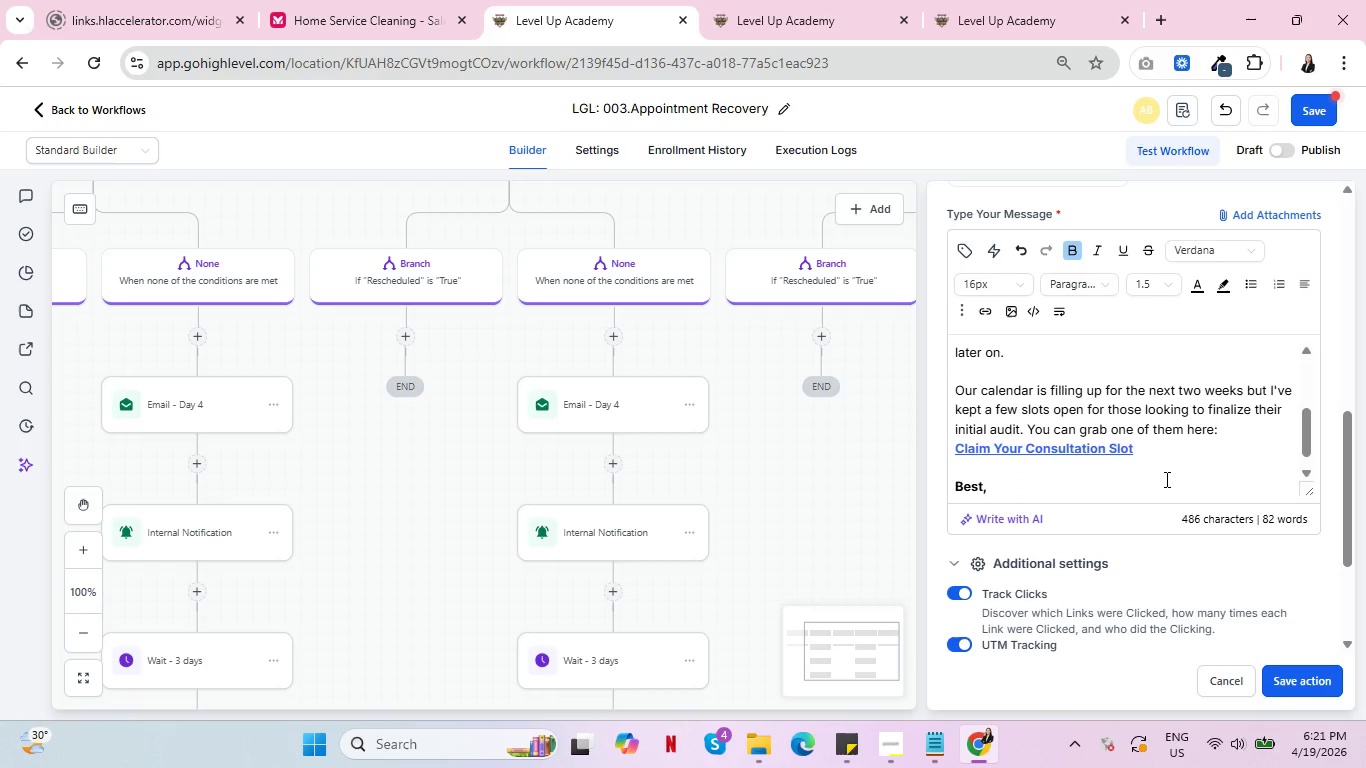 
key(Enter)
 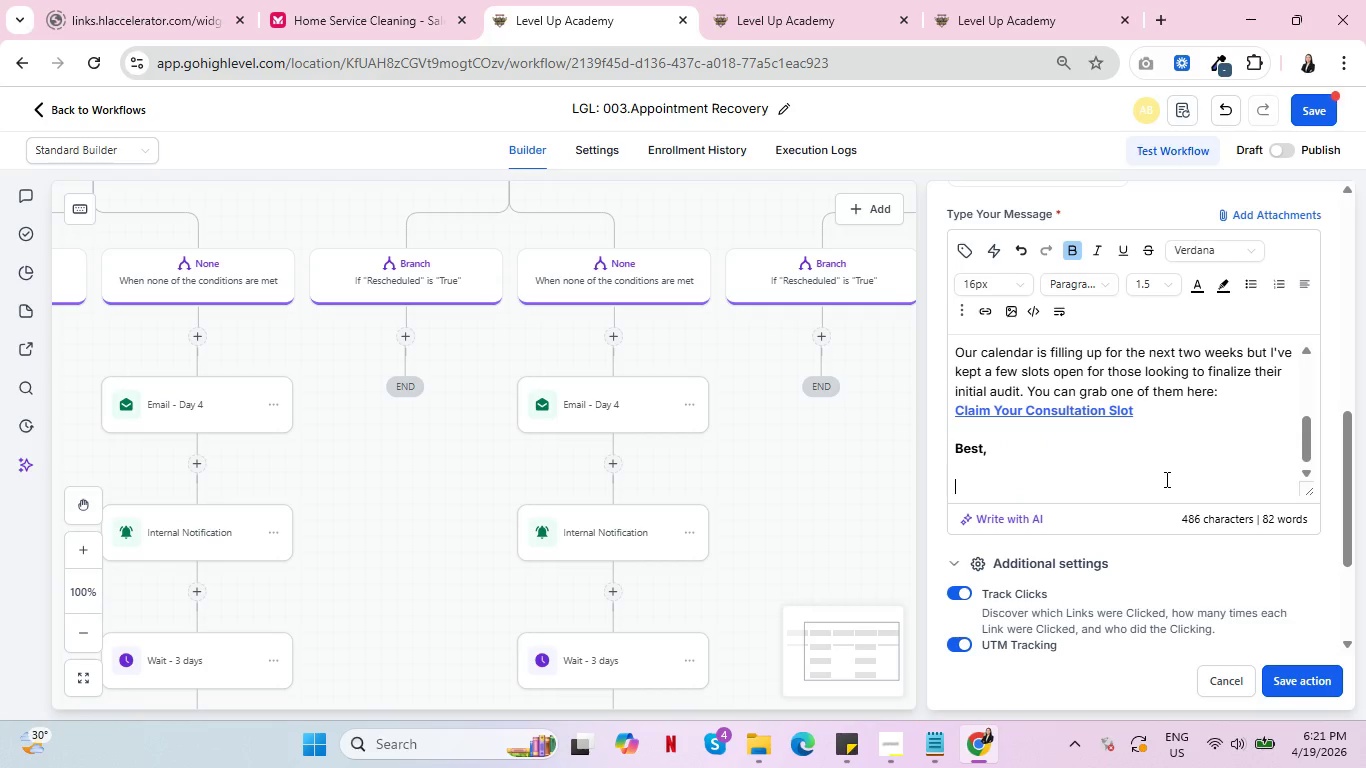 
key(Backspace)
type(Legacy Guard Leagl)
key(Backspace)
key(Backspace)
key(Backspace)
type(gal Team)
key(Backspace)
key(Backspace)
key(Backspace)
key(Backspace)
key(Backspace)
 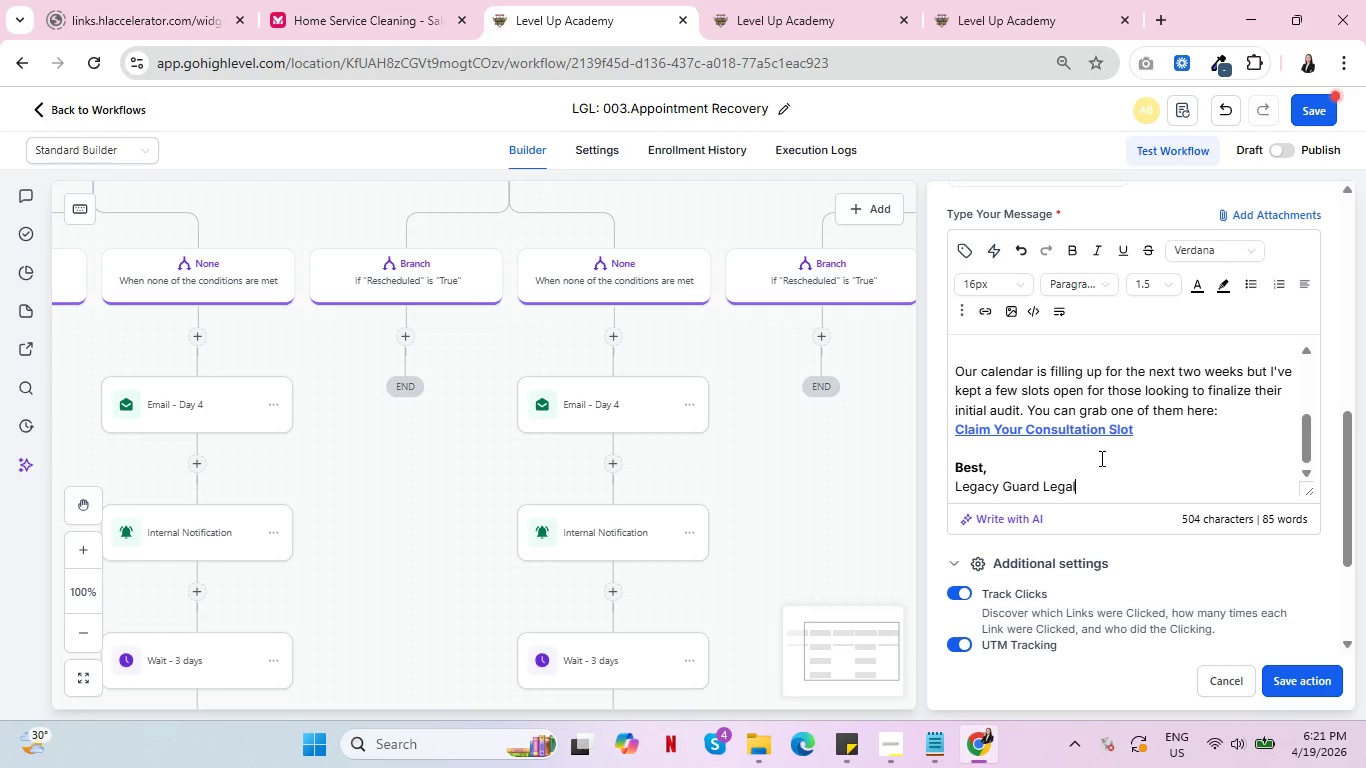 
left_click_drag(start_coordinate=[987, 473], to_coordinate=[949, 468])
 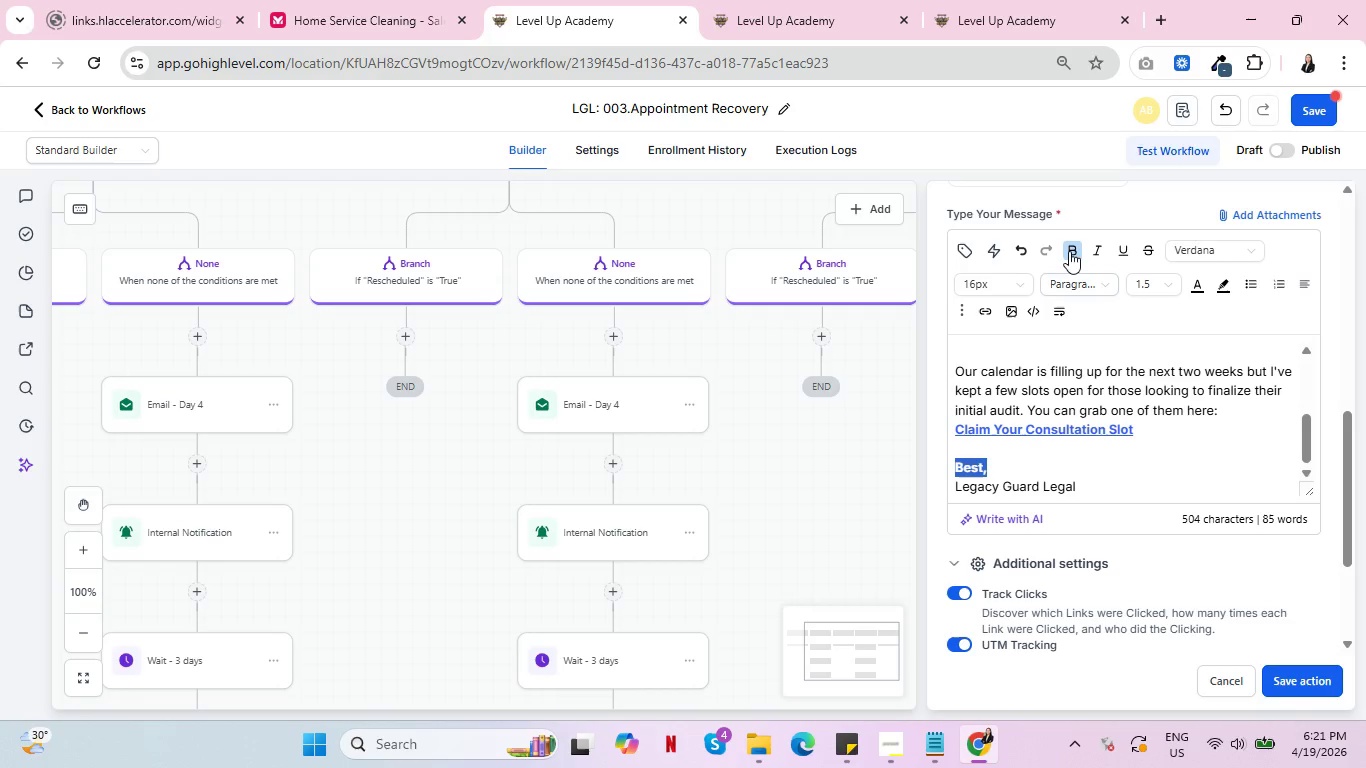 
left_click([1070, 250])
 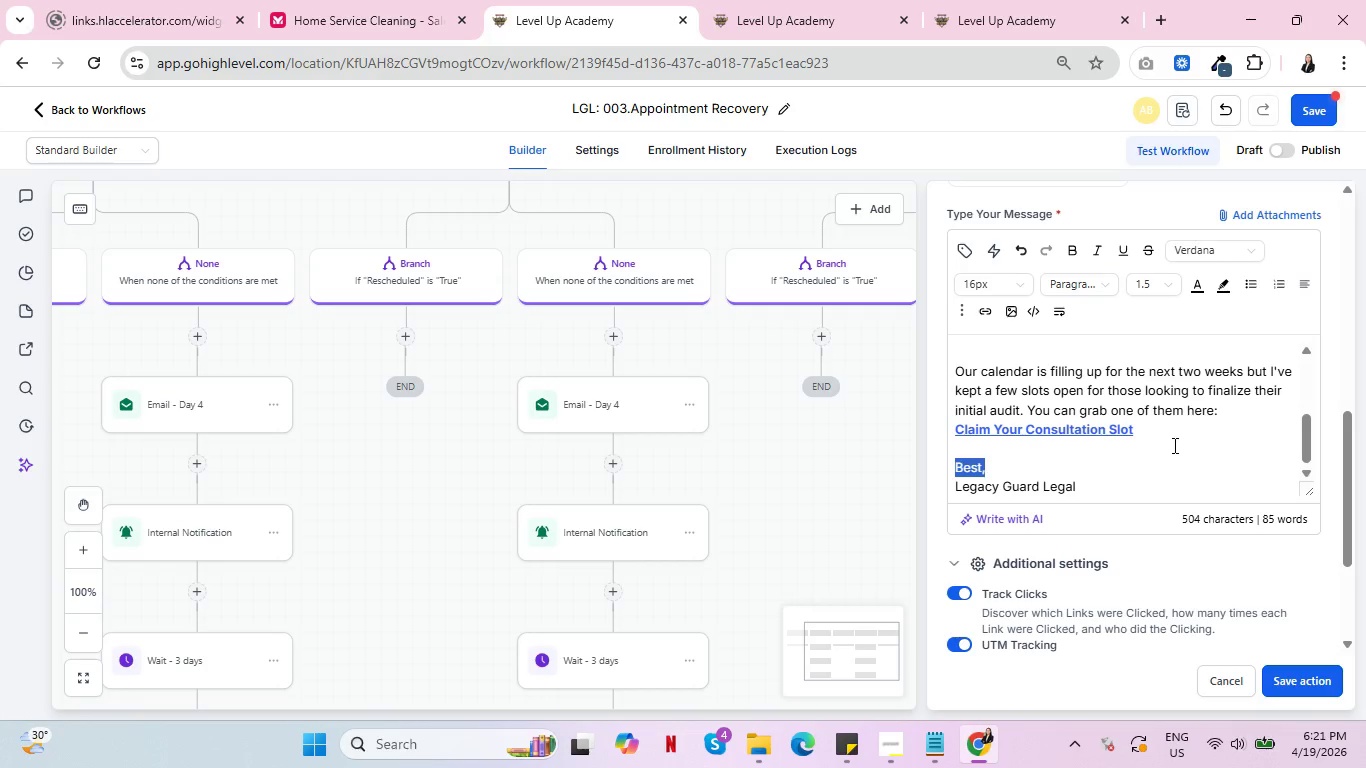 
scroll: coordinate [1214, 430], scroll_direction: up, amount: 4.0
 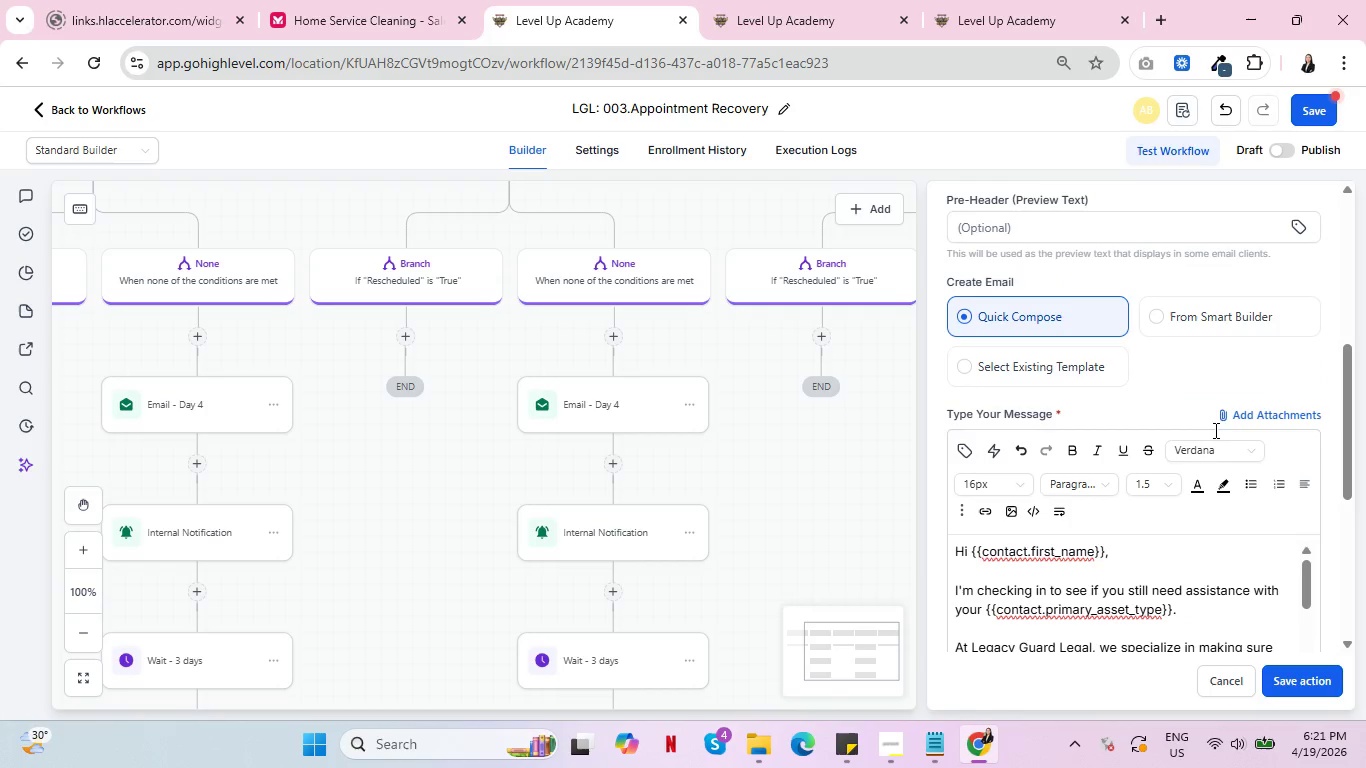 
scroll: coordinate [1192, 365], scroll_direction: down, amount: 8.0
 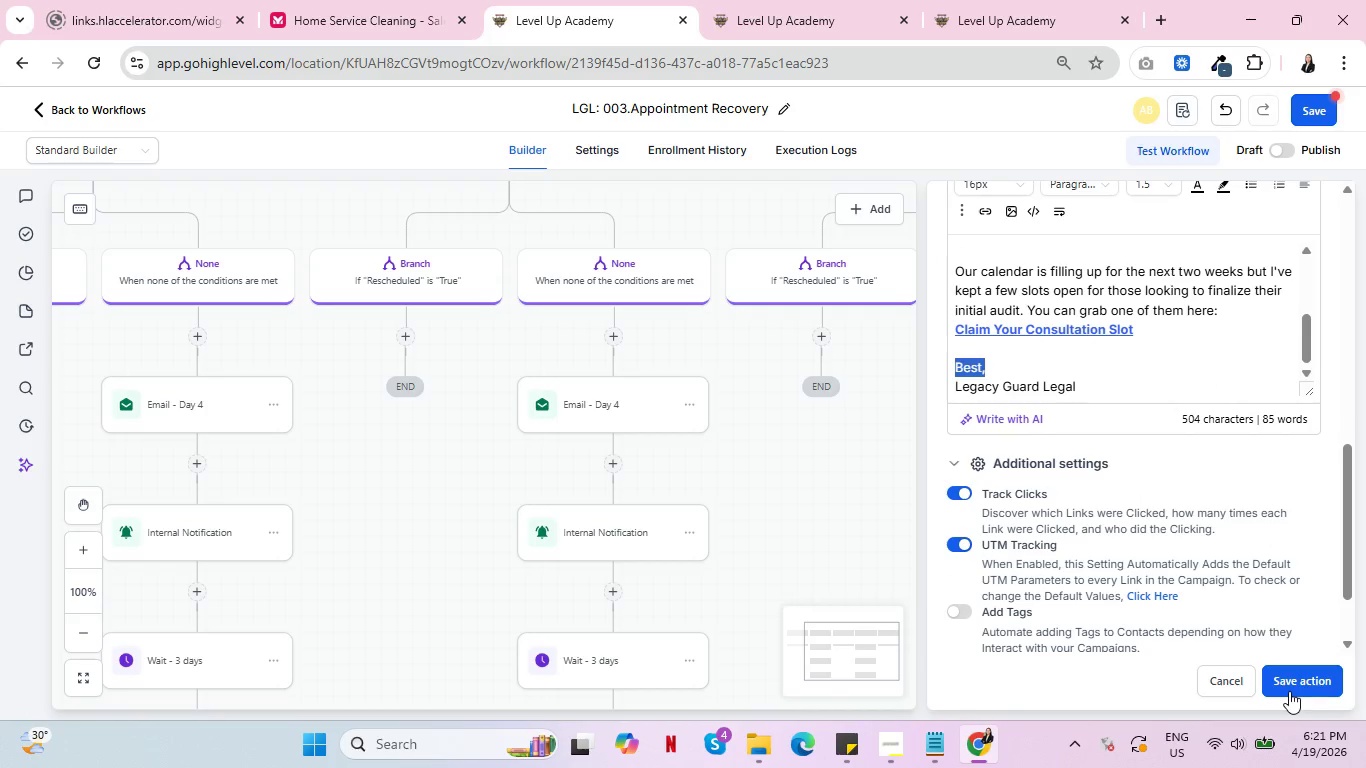 
left_click([1292, 682])
 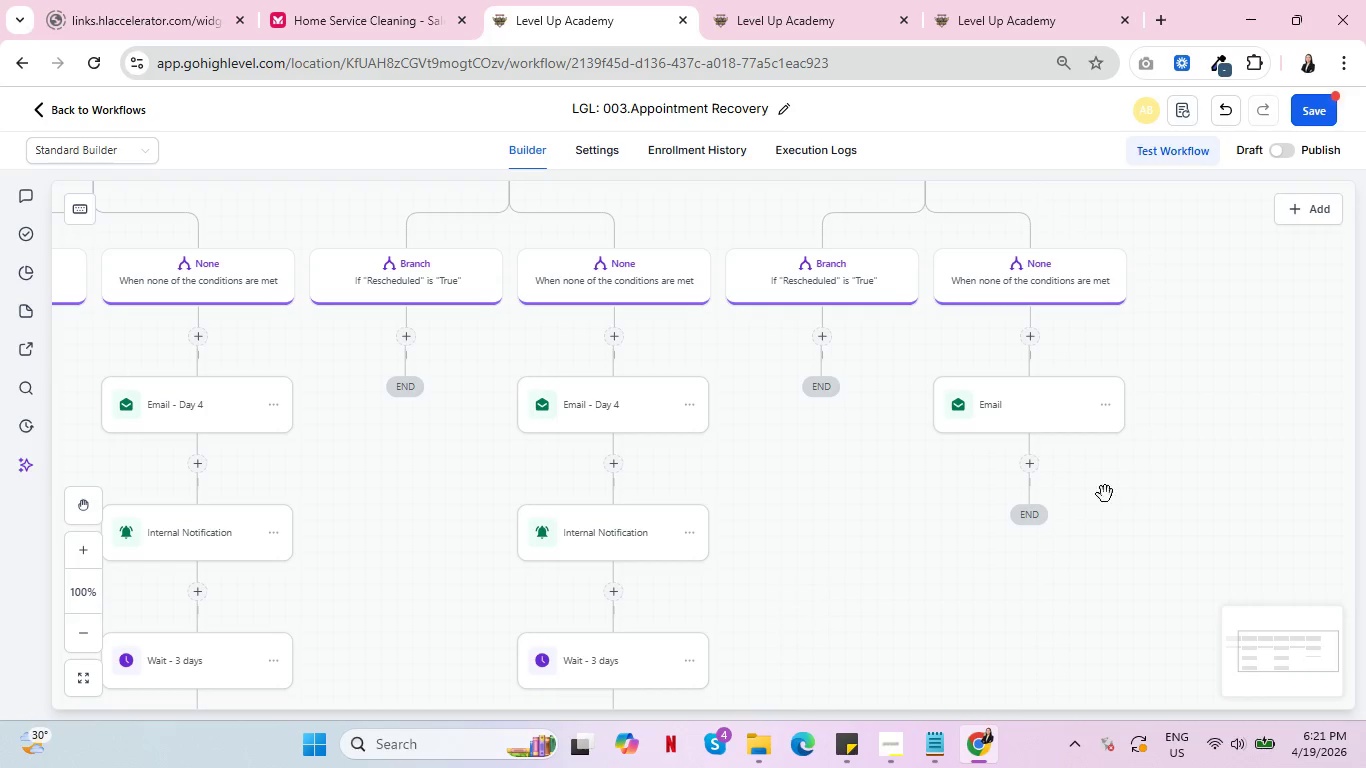 
left_click([1028, 404])
 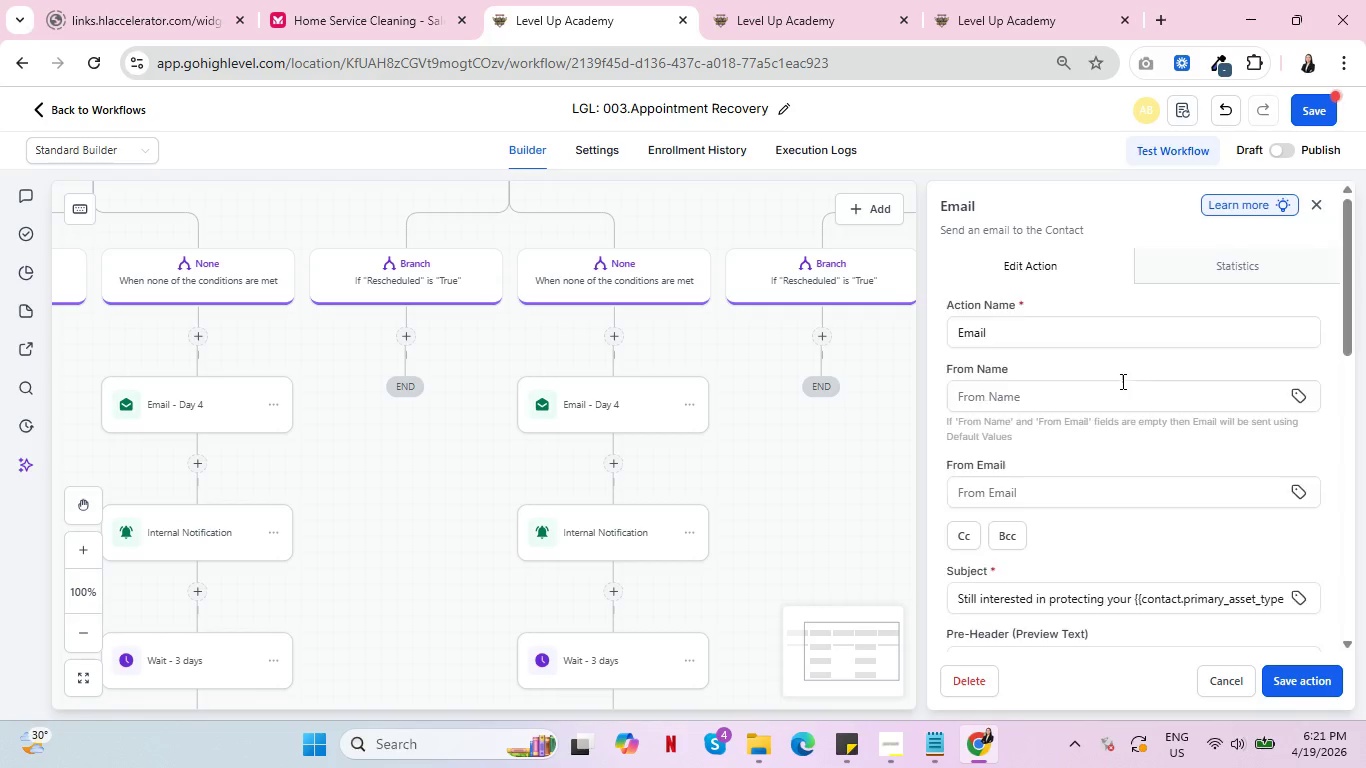 
scroll: coordinate [1199, 440], scroll_direction: up, amount: 4.0
 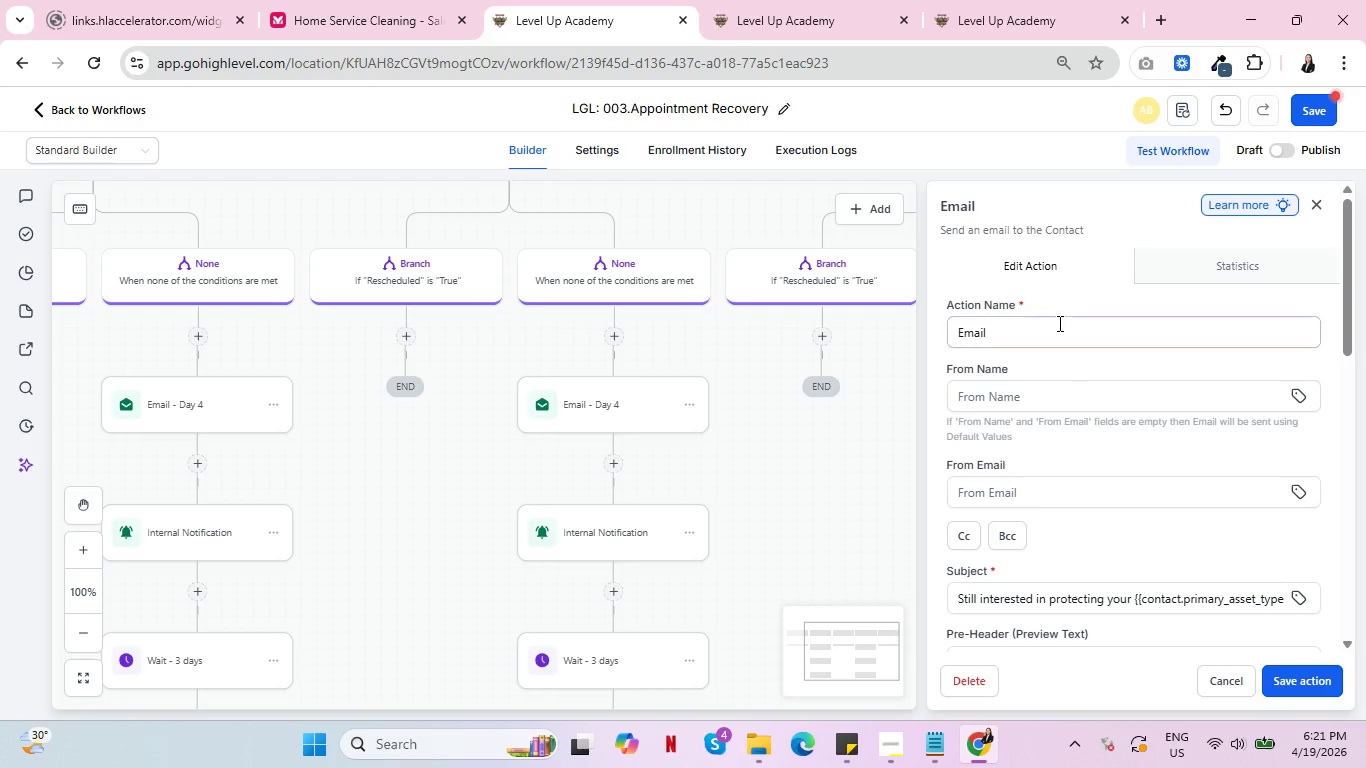 
left_click([1058, 323])
 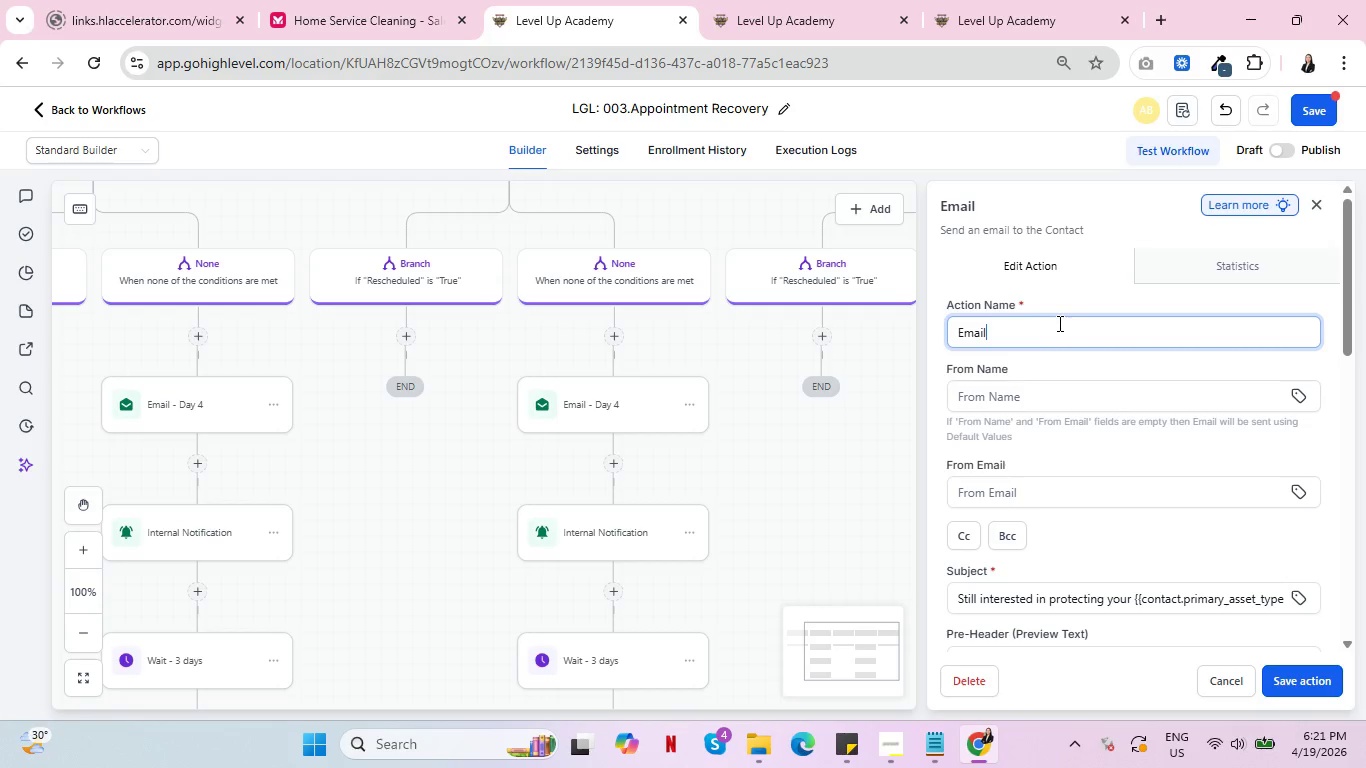 
type( - Day 4)
 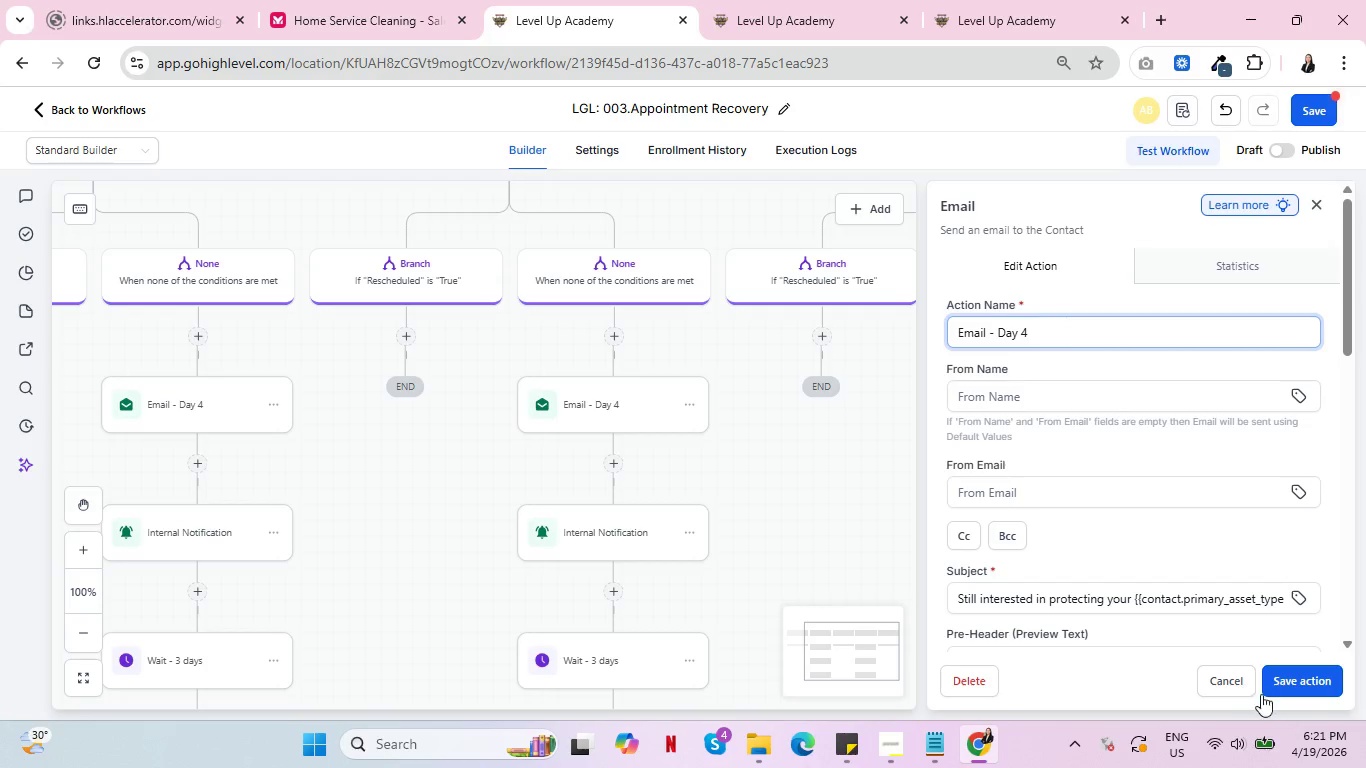 
left_click([1285, 682])
 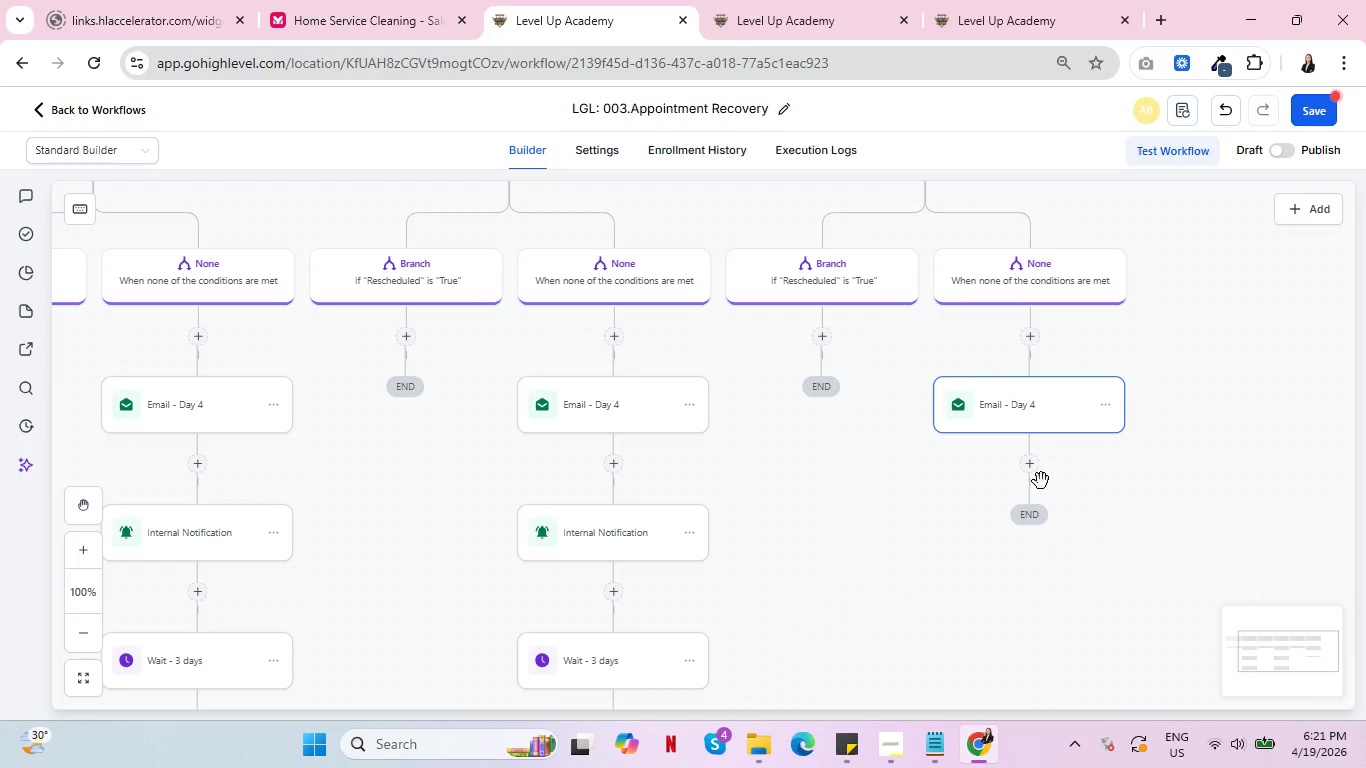 
left_click([1028, 468])
 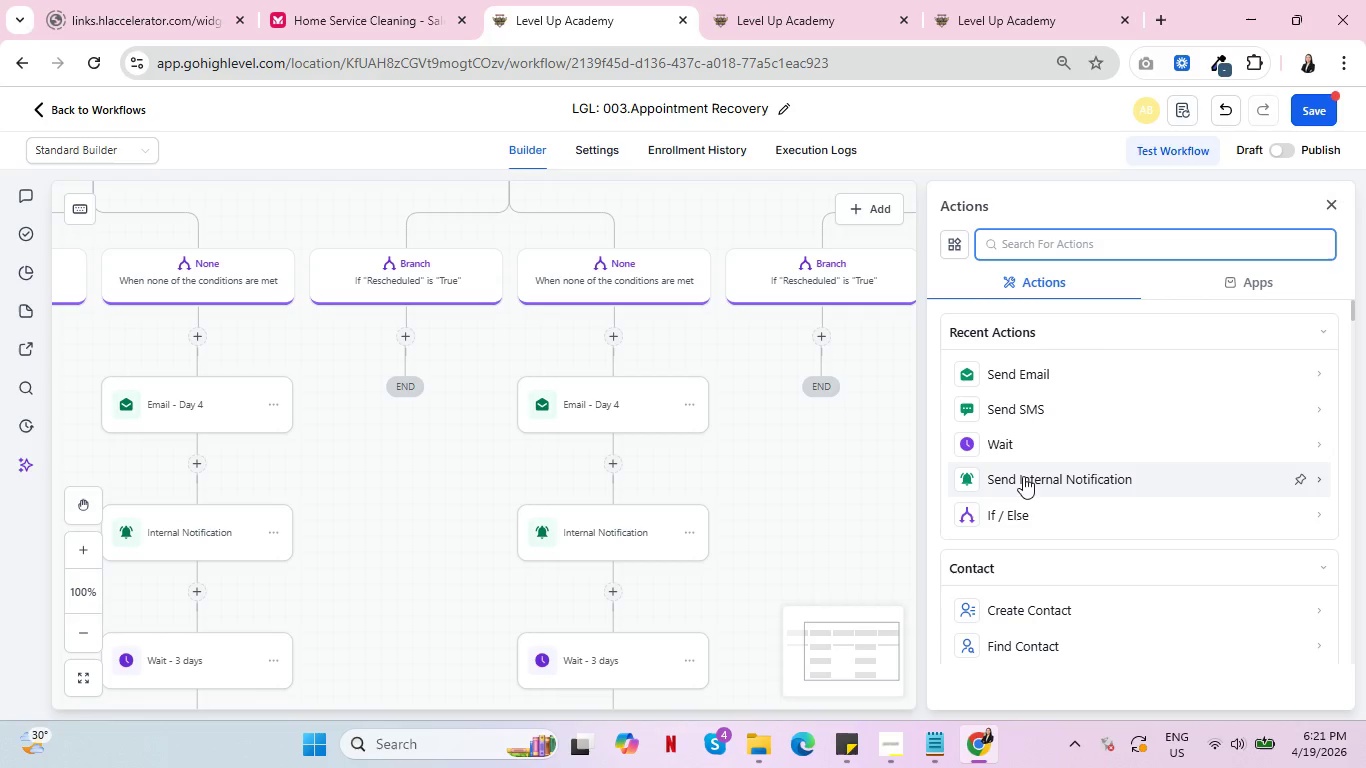 
left_click([1027, 477])
 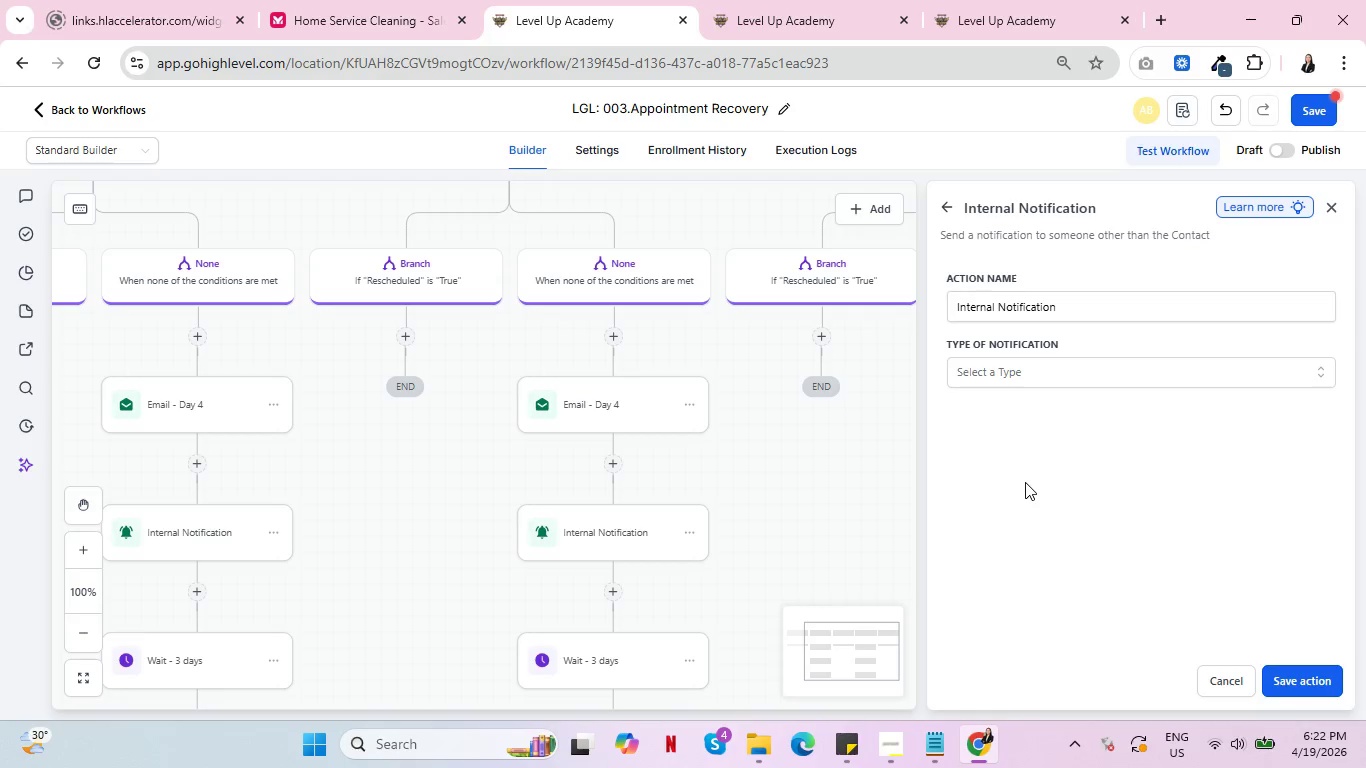 
wait(36.91)
 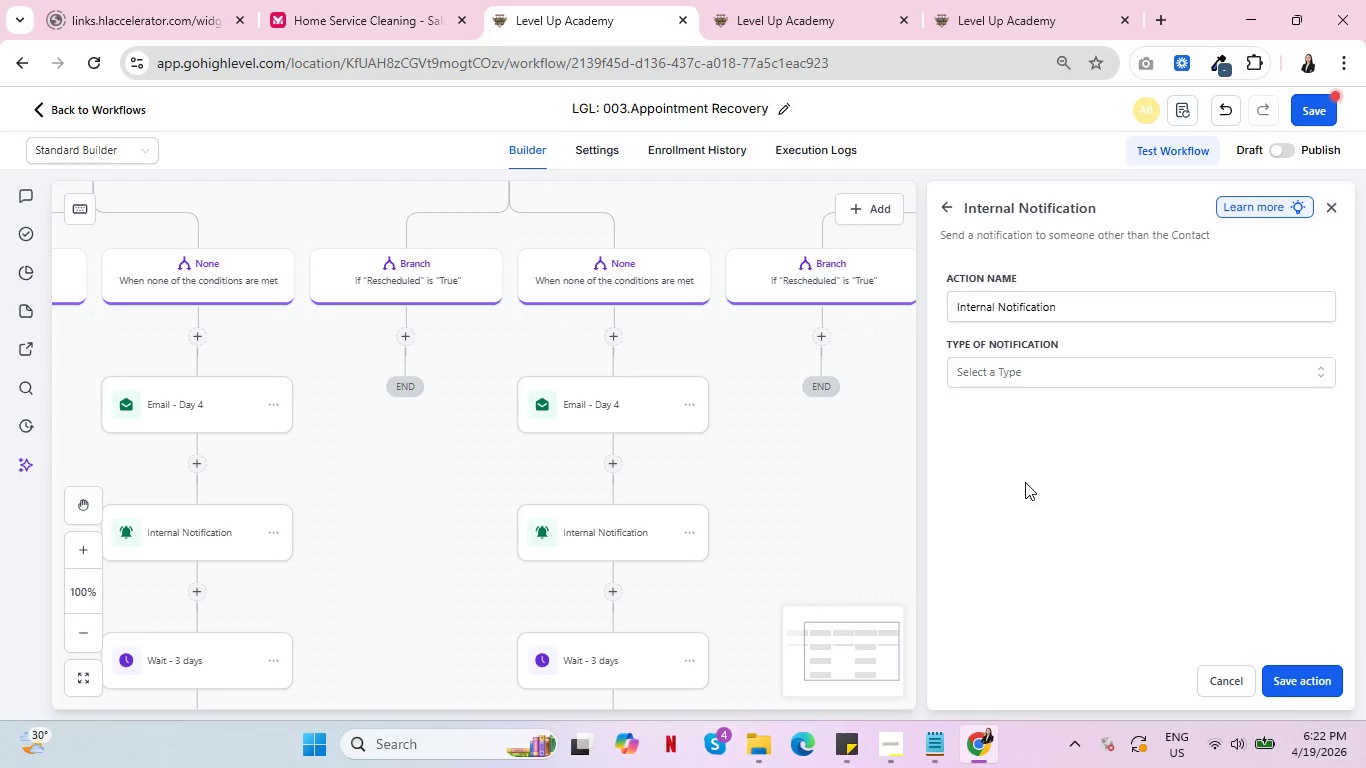 
left_click([1227, 688])
 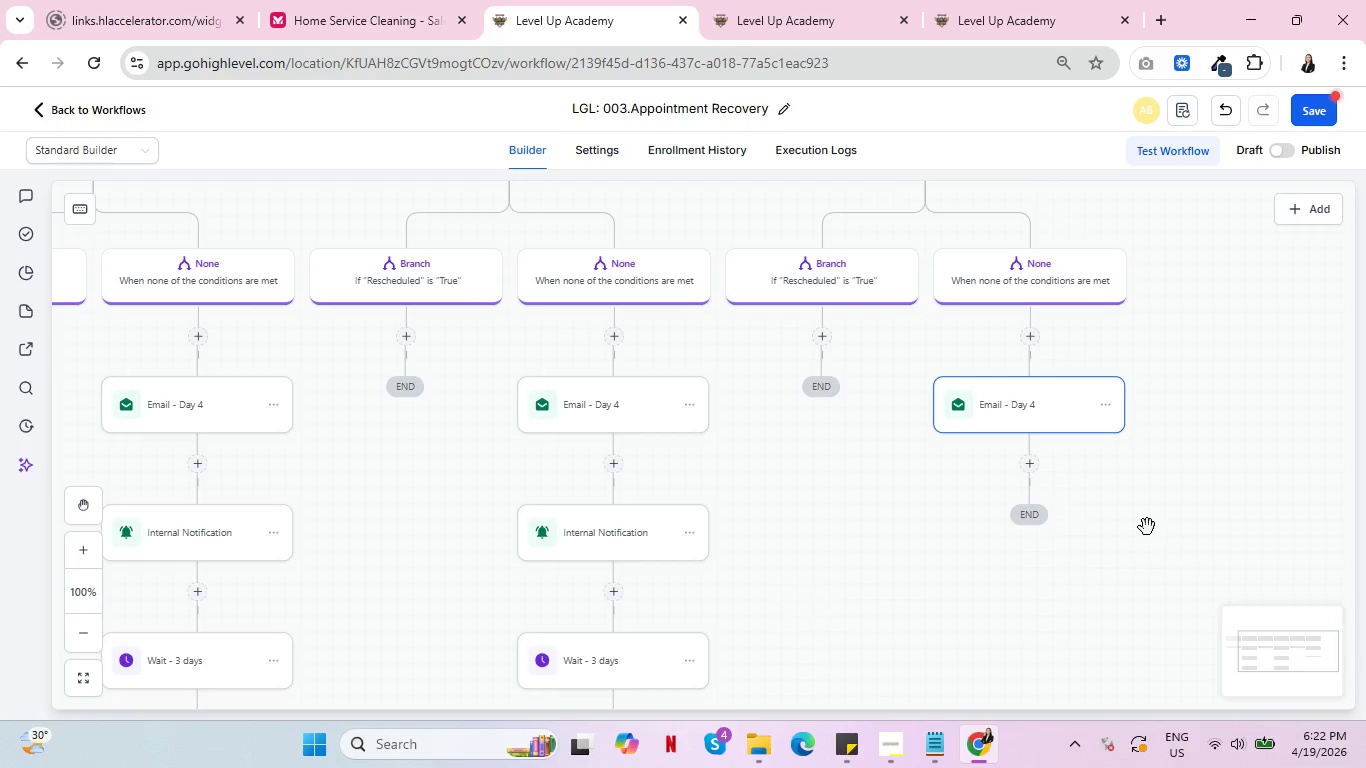 
scroll: coordinate [1145, 524], scroll_direction: up, amount: 3.0
 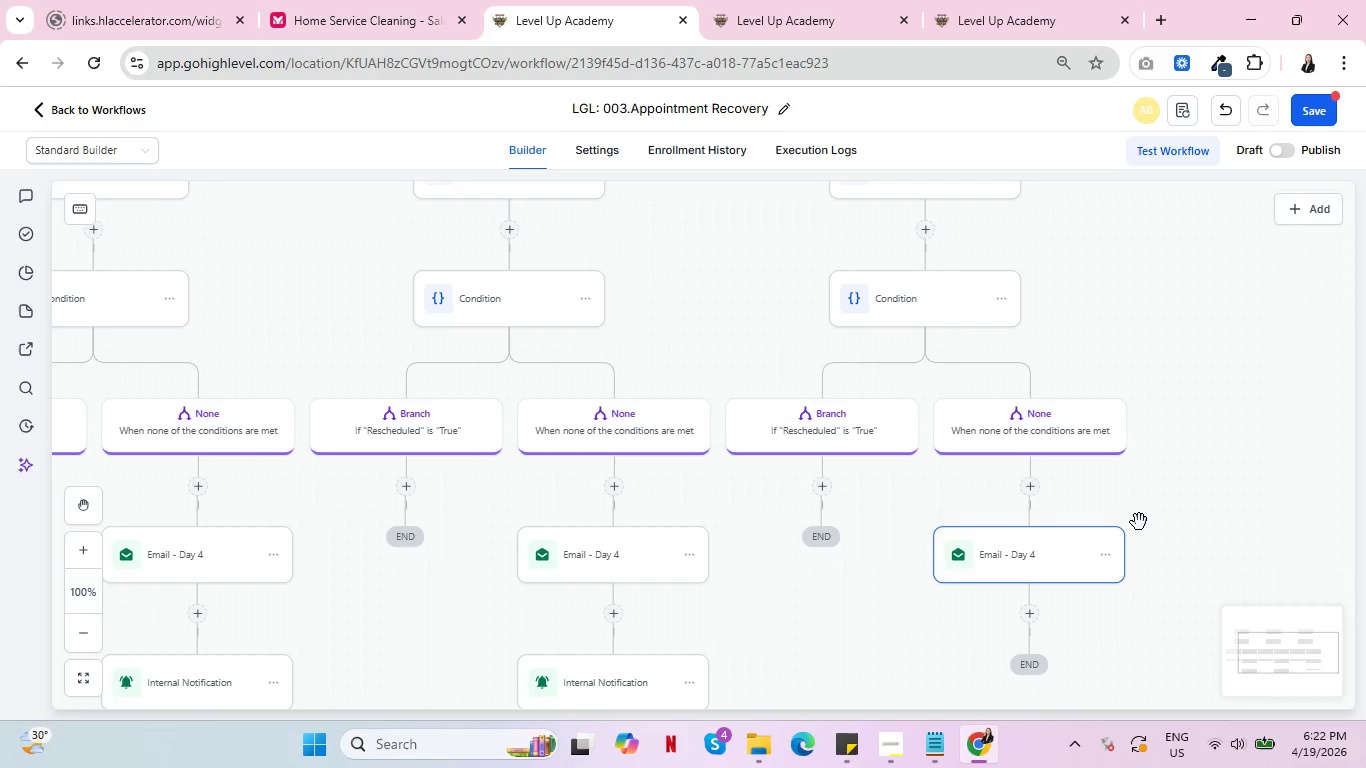 
wait(19.11)
 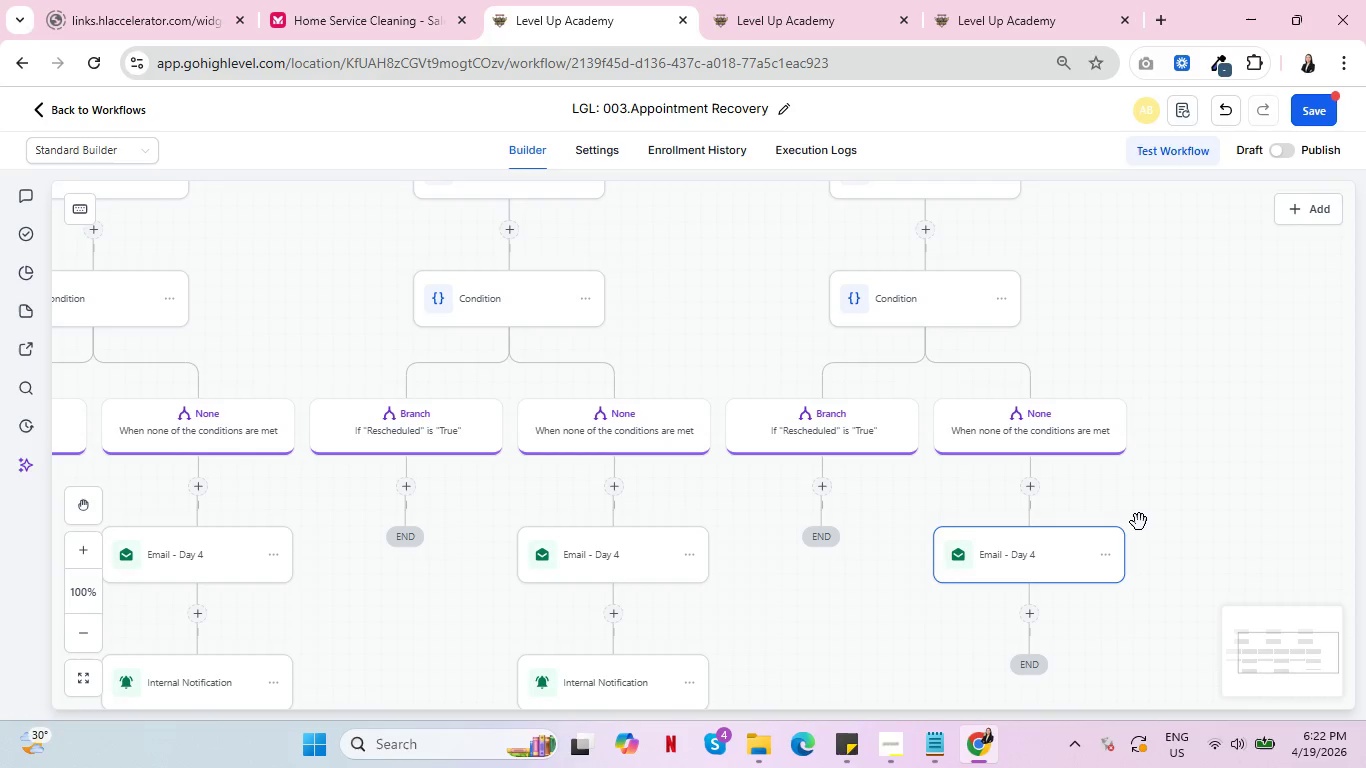 
scroll: coordinate [1039, 522], scroll_direction: up, amount: 8.0
 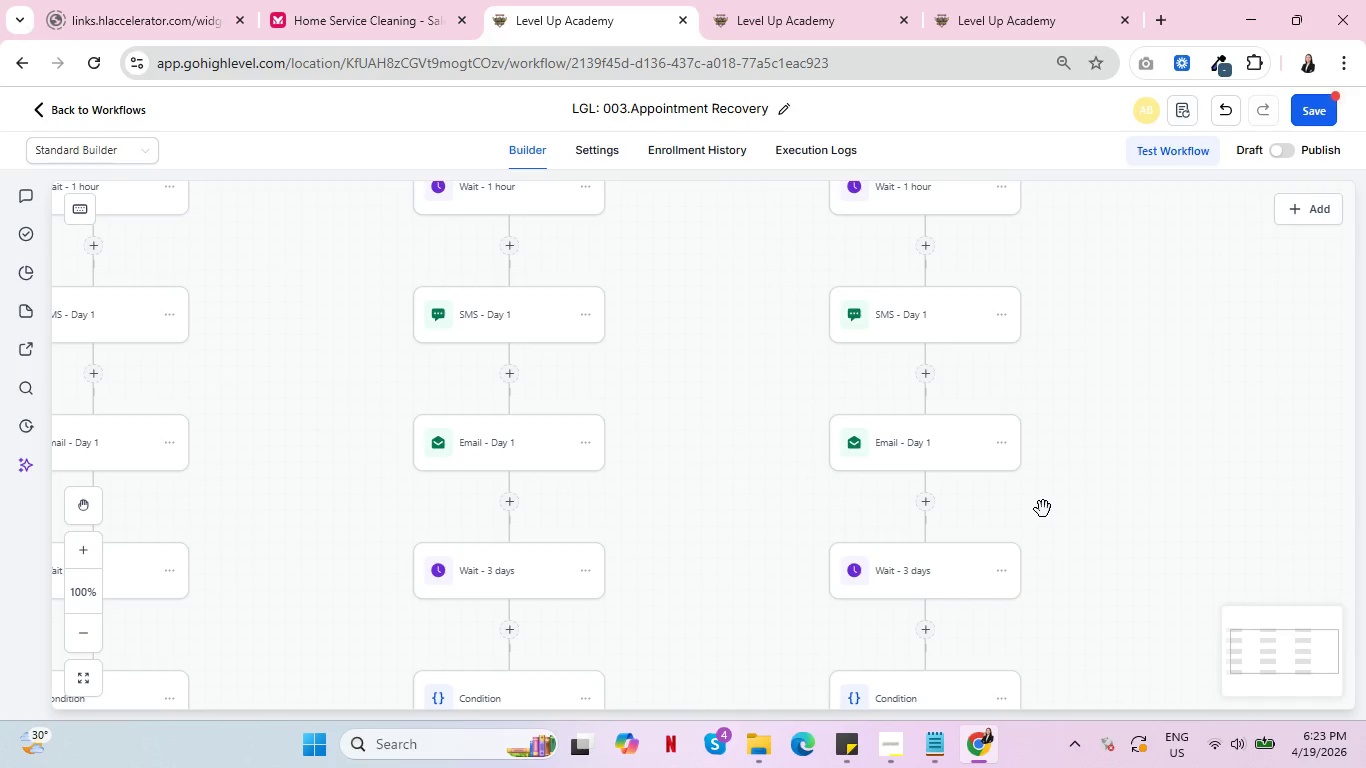 
scroll: coordinate [1042, 507], scroll_direction: down, amount: 1.0
 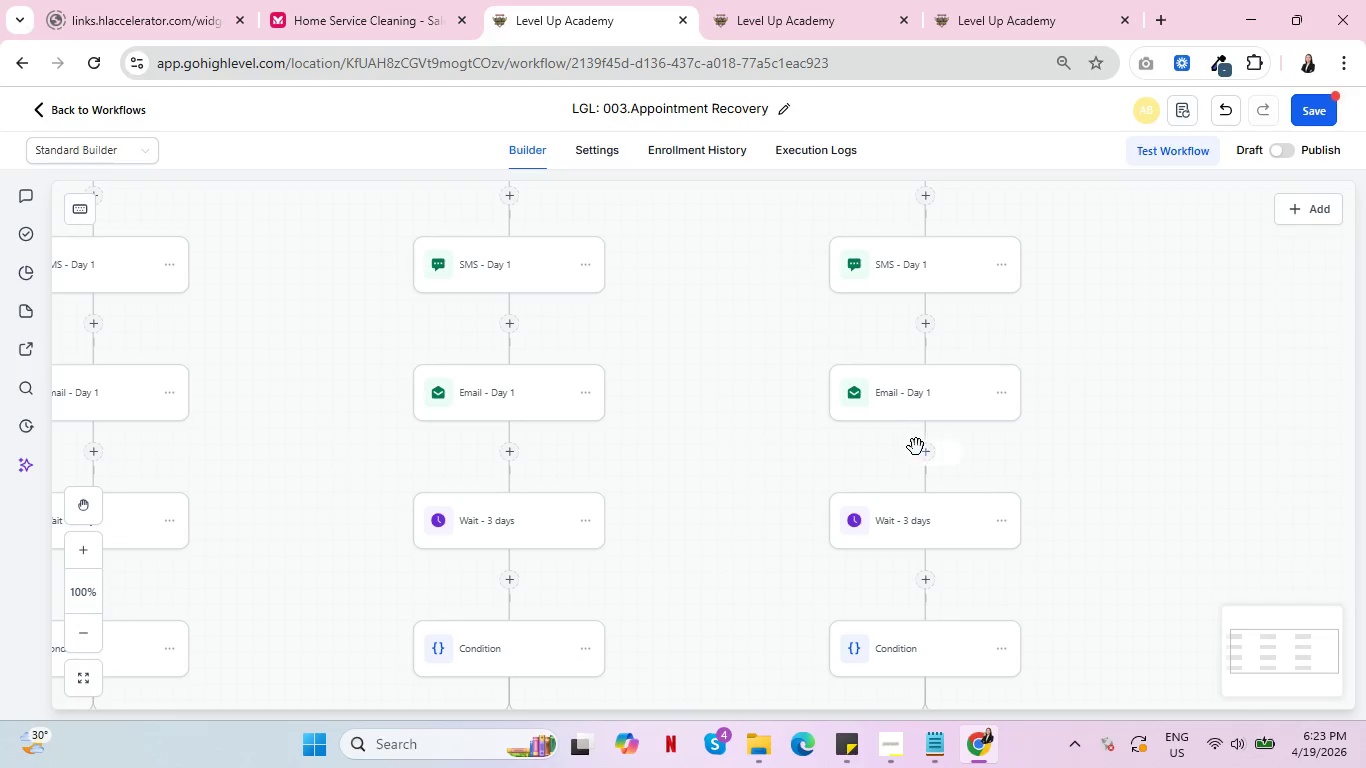 
left_click([926, 450])
 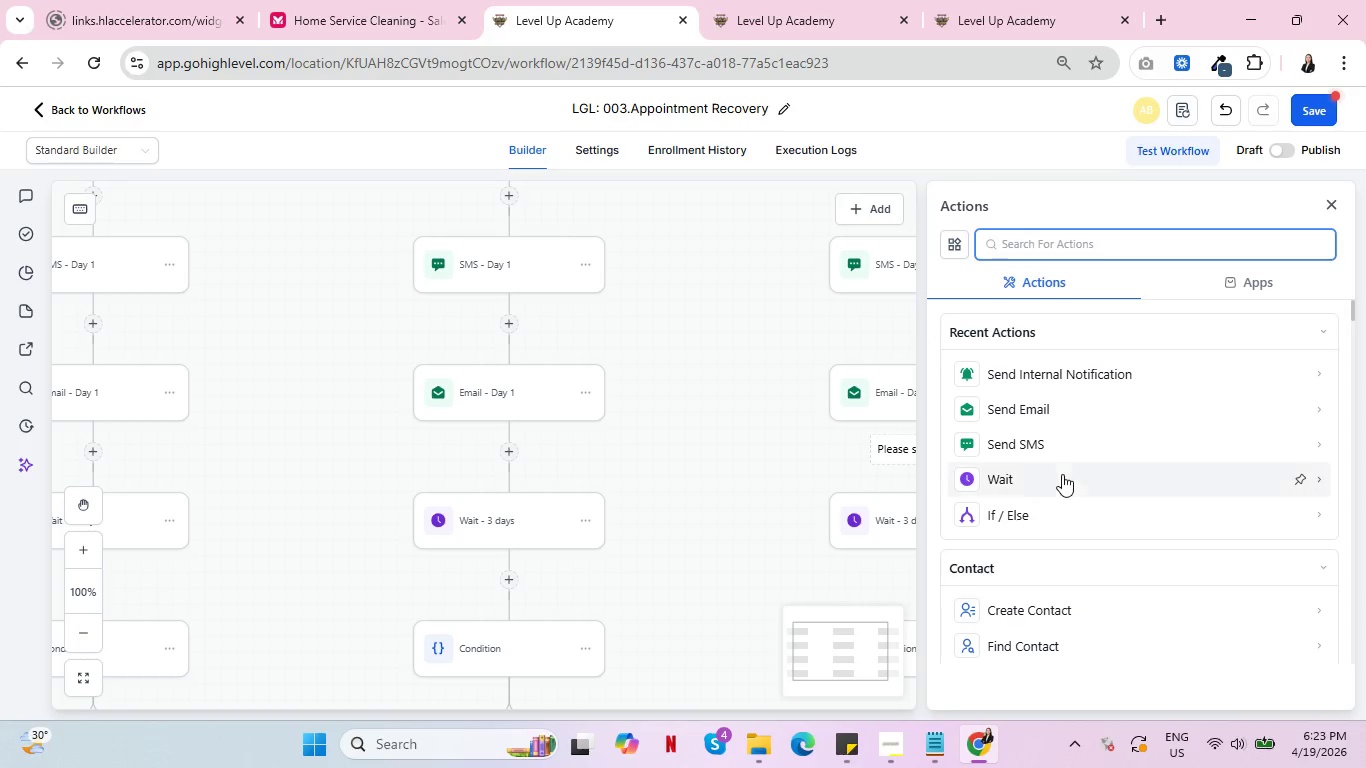 
left_click([1098, 377])
 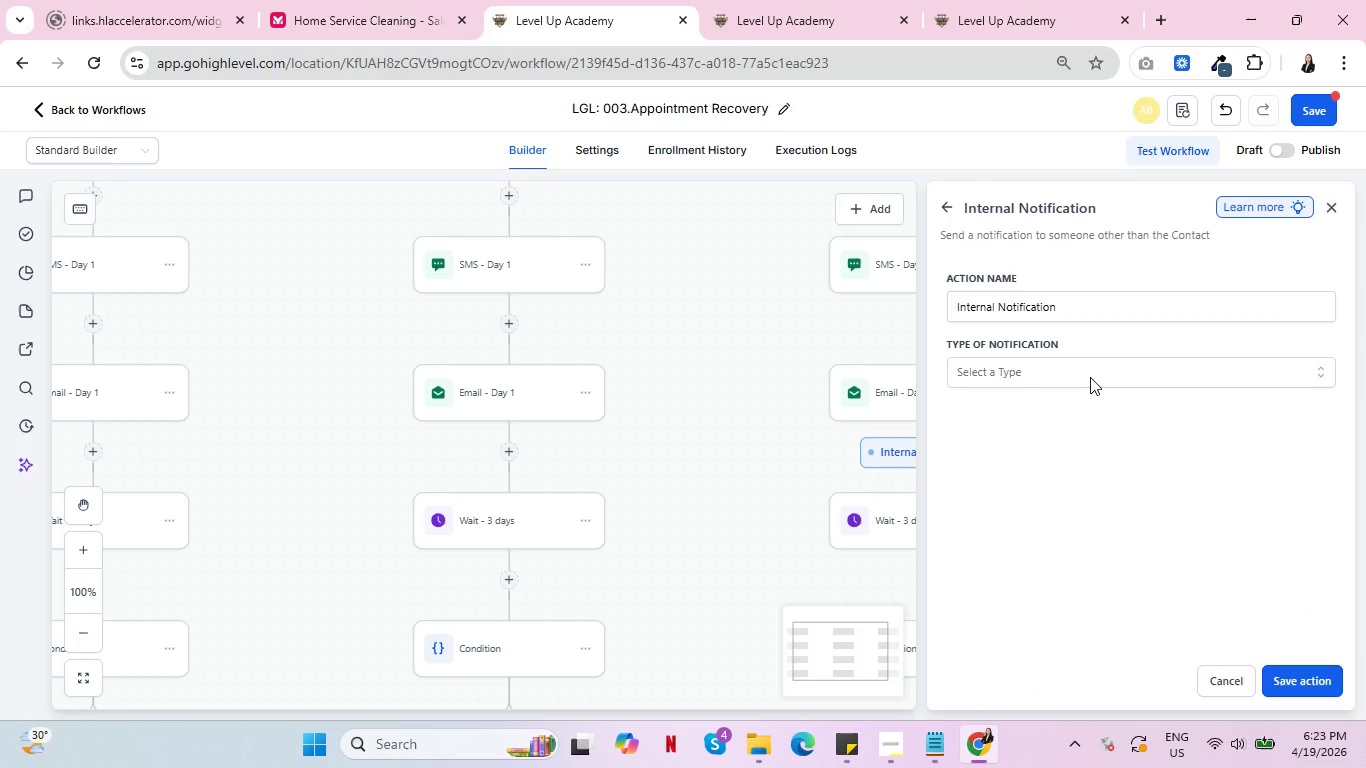 
left_click([1087, 378])
 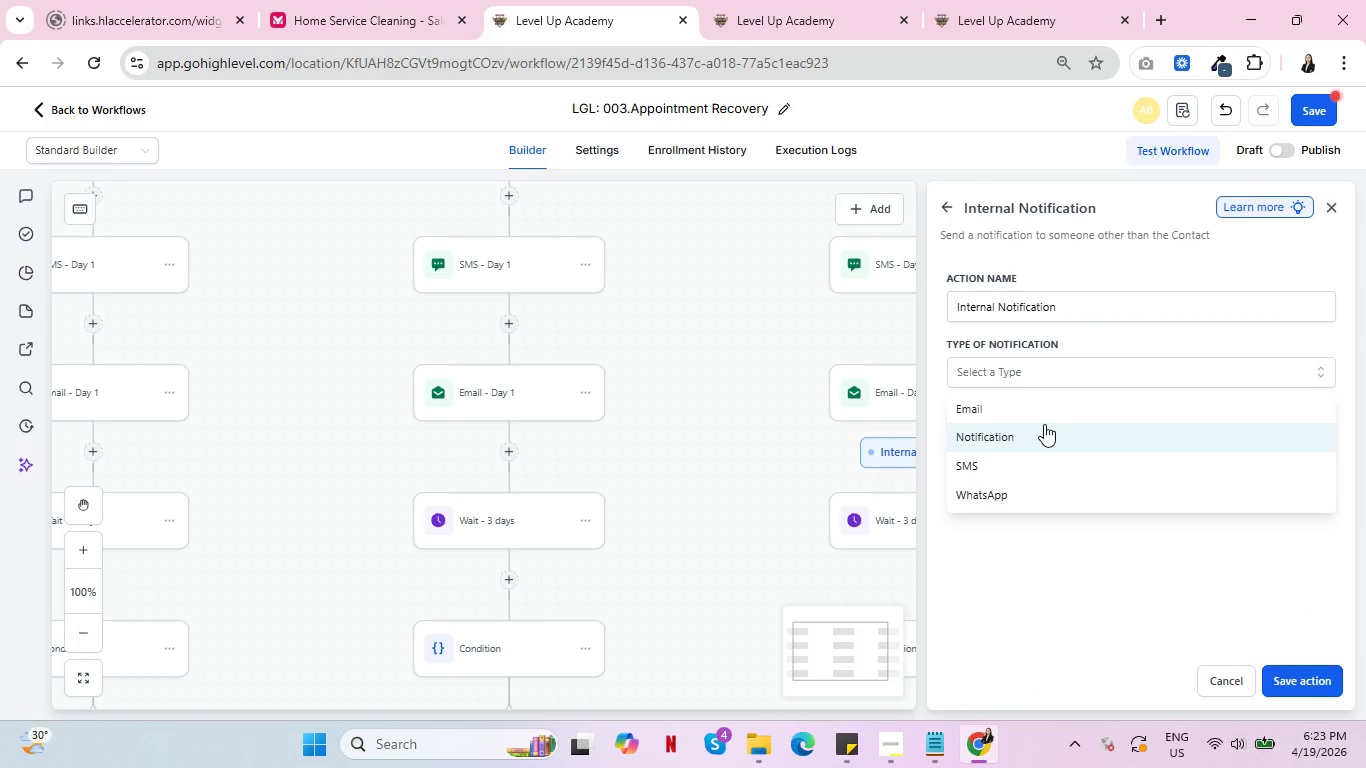 
left_click([1045, 415])
 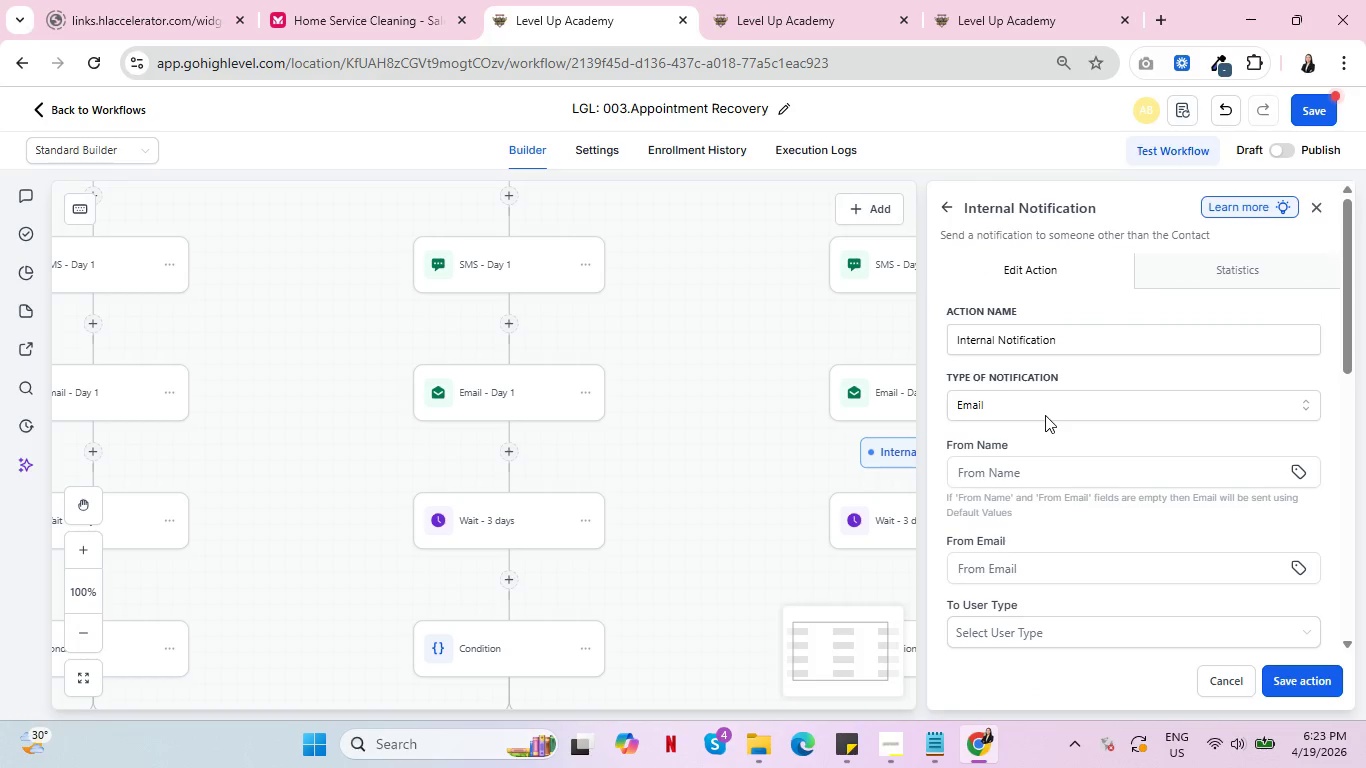 
scroll: coordinate [1044, 420], scroll_direction: down, amount: 3.0
 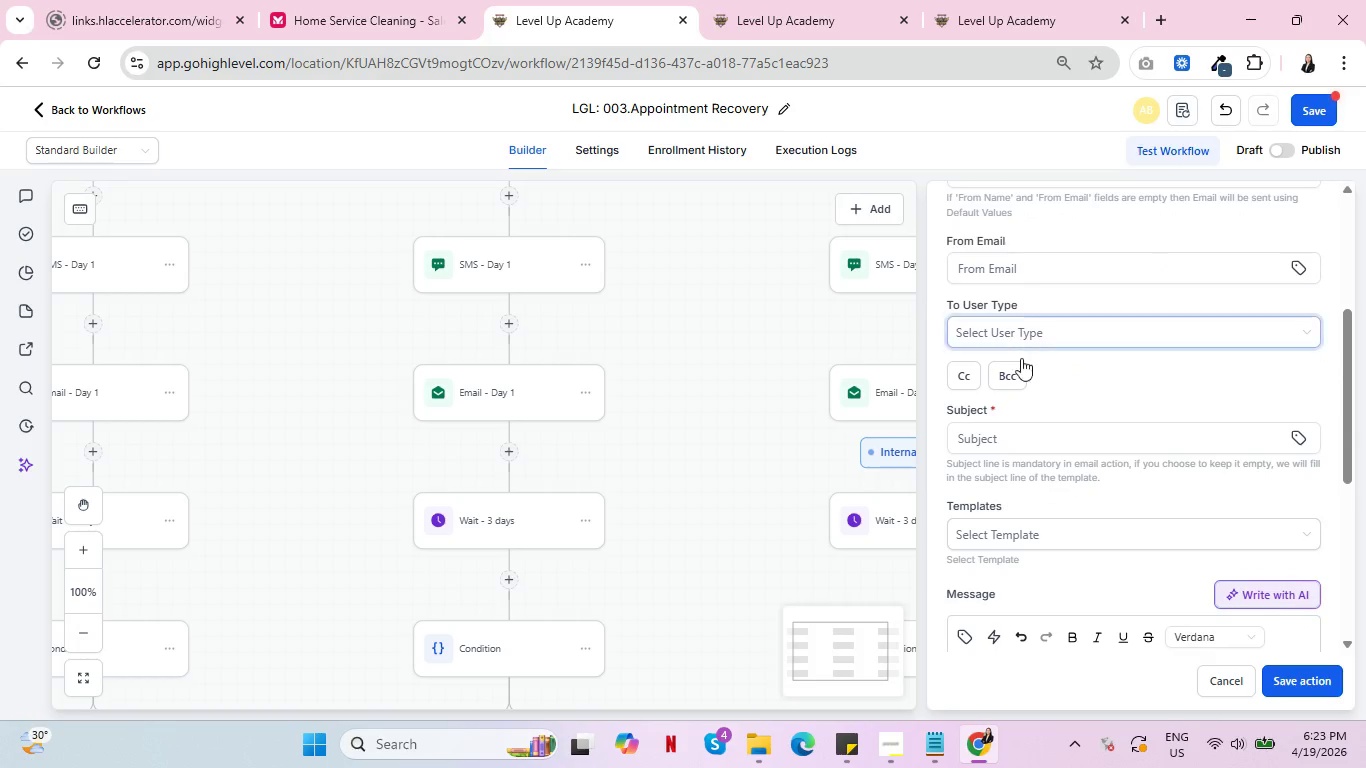 
left_click([1014, 446])
 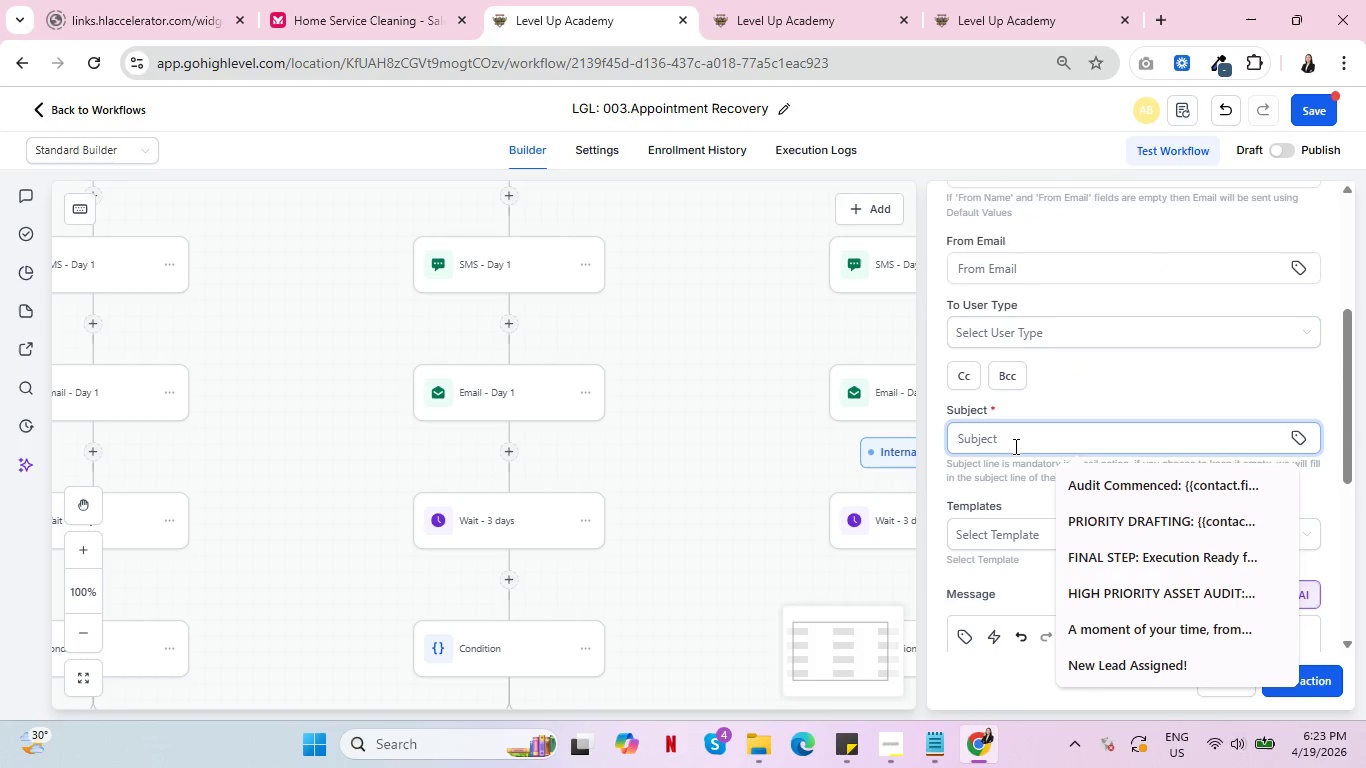 
type(No Shw)
key(Backspace)
type(ow :)
key(Backspace)
key(Backspace)
type(:)
 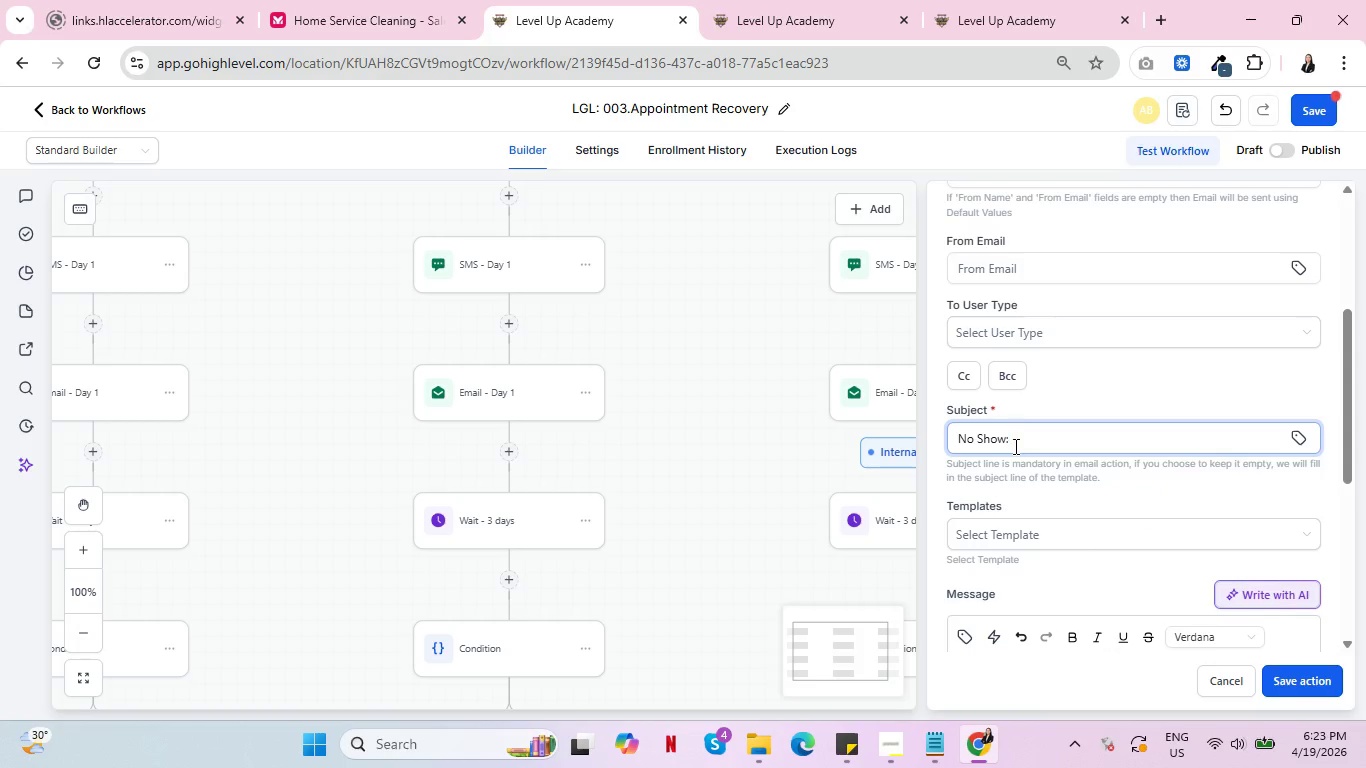 
left_click([1292, 440])
 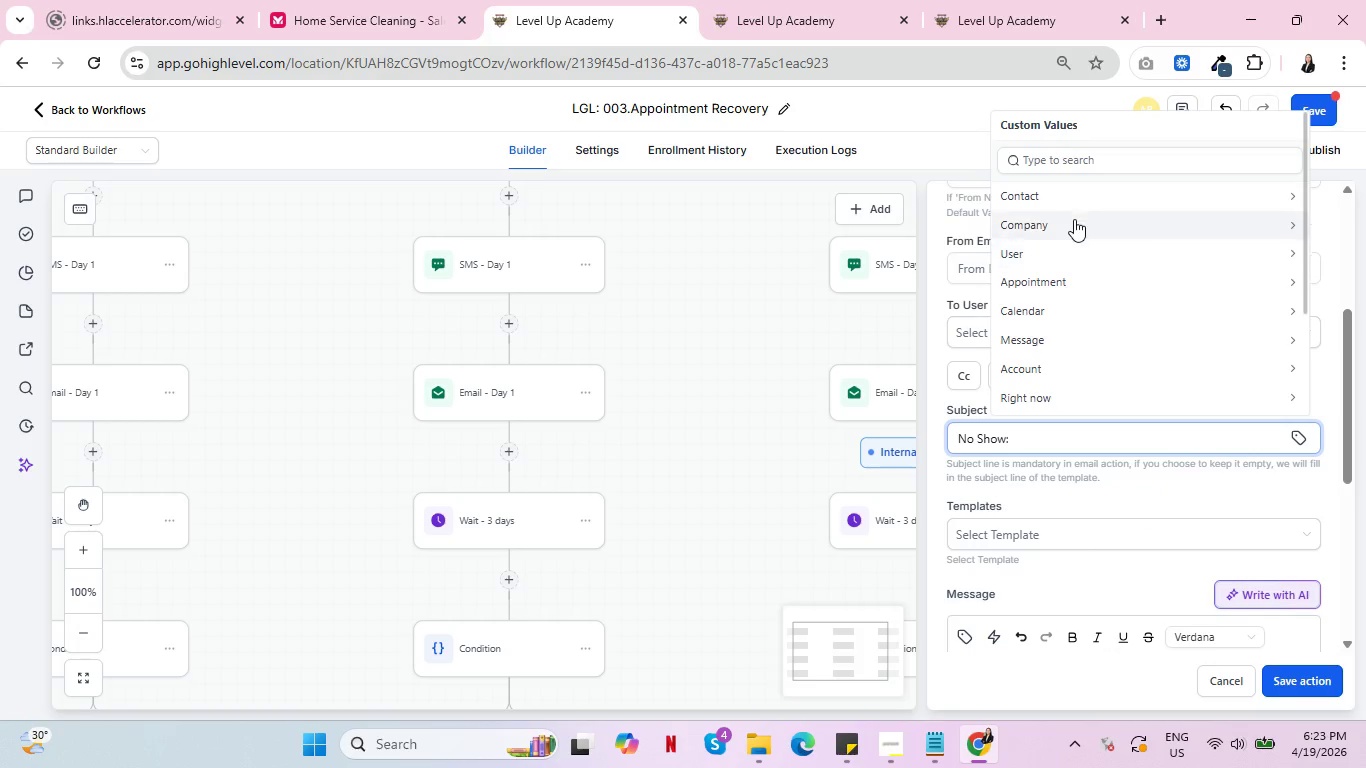 
left_click([1075, 197])
 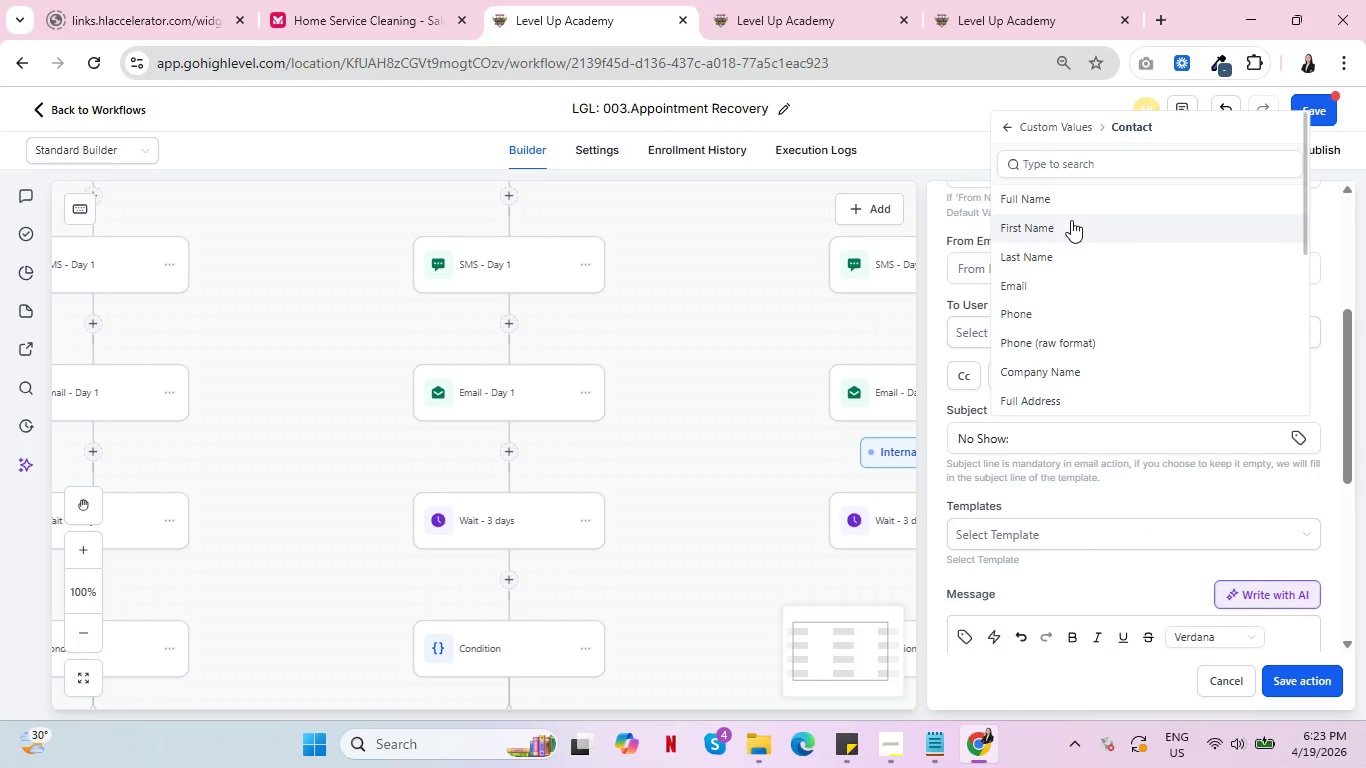 
left_click([1074, 200])
 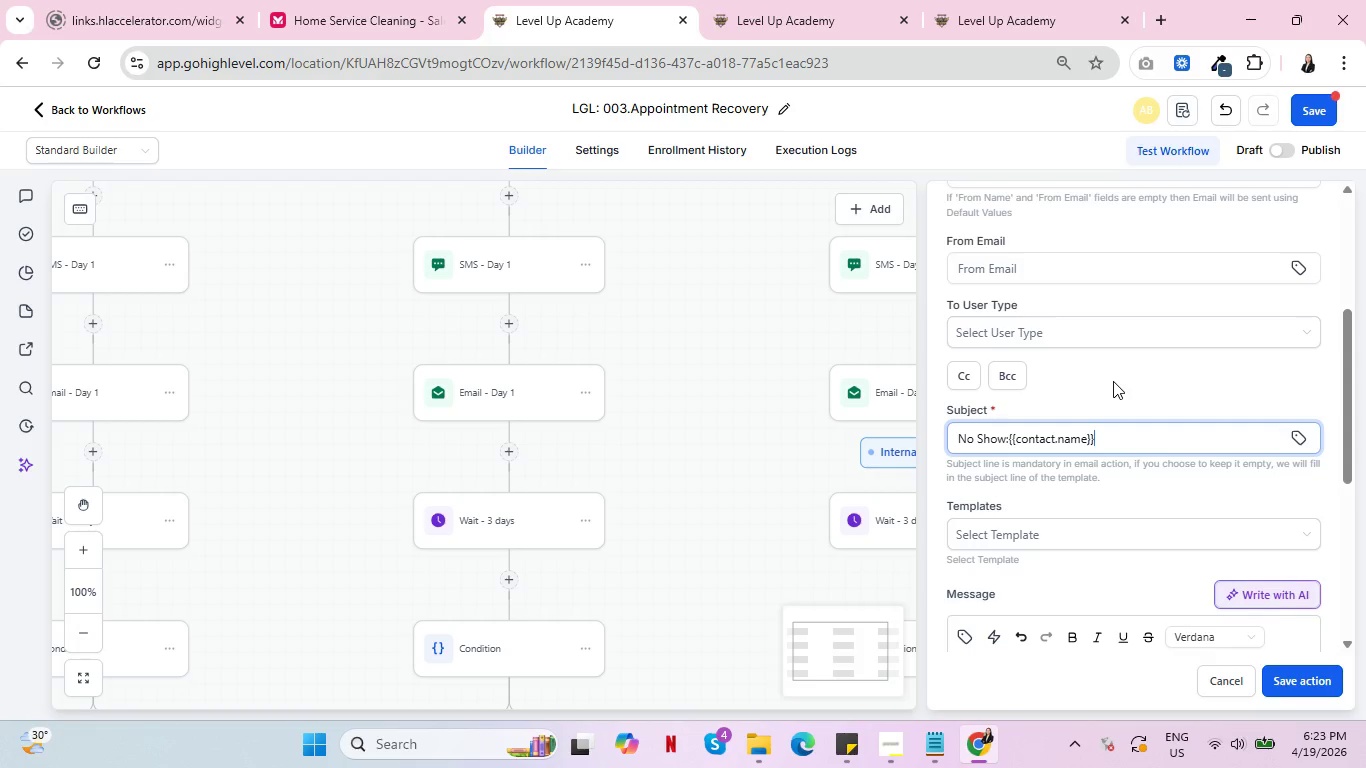 
wait(7.75)
 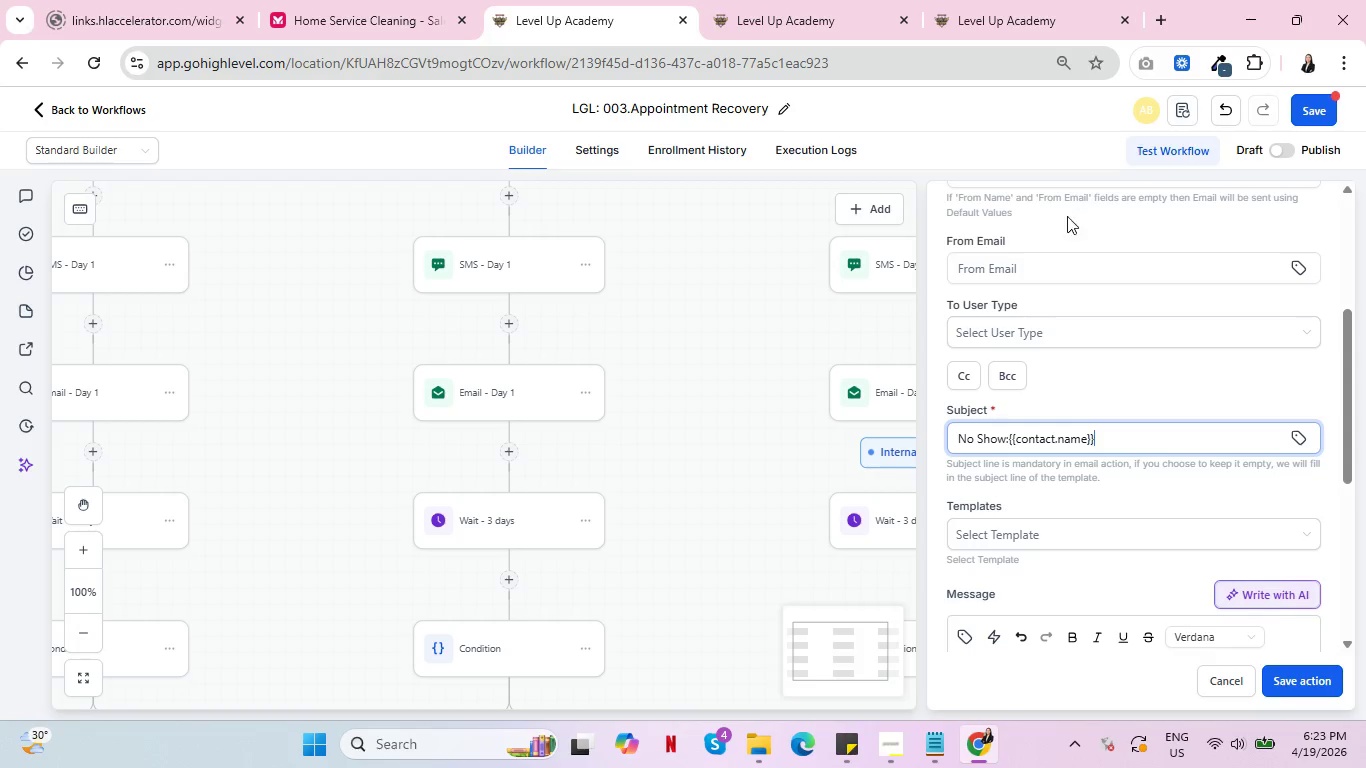 
scroll: coordinate [1080, 385], scroll_direction: down, amount: 4.0
 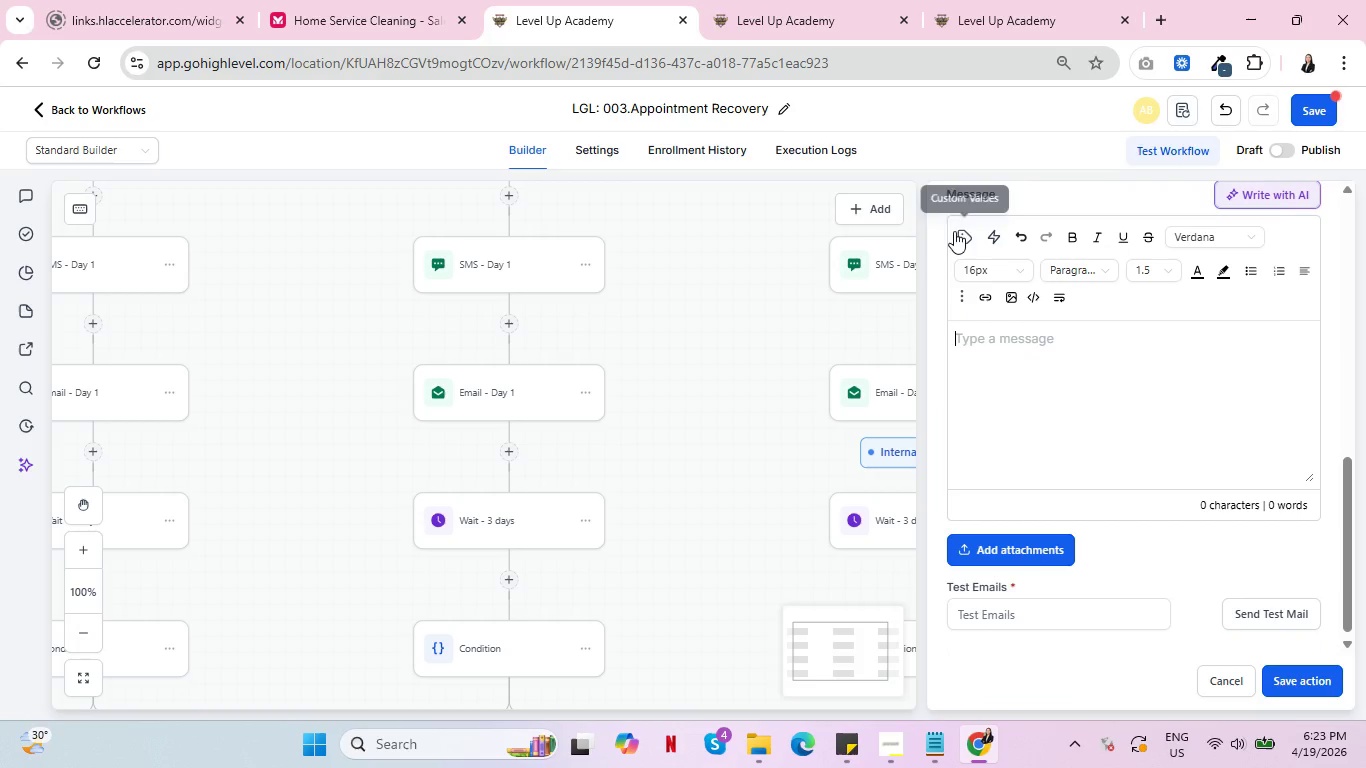 
left_click([1005, 345])
 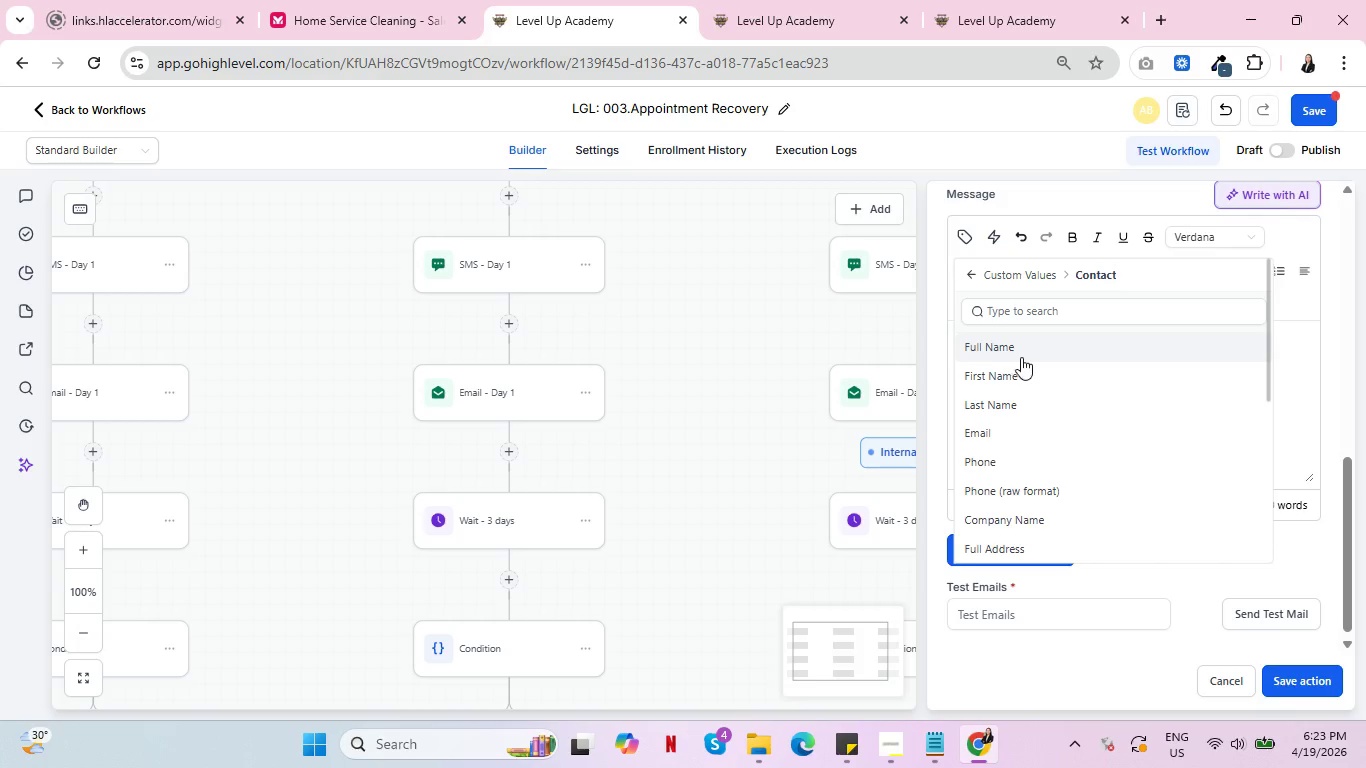 
left_click([1025, 353])
 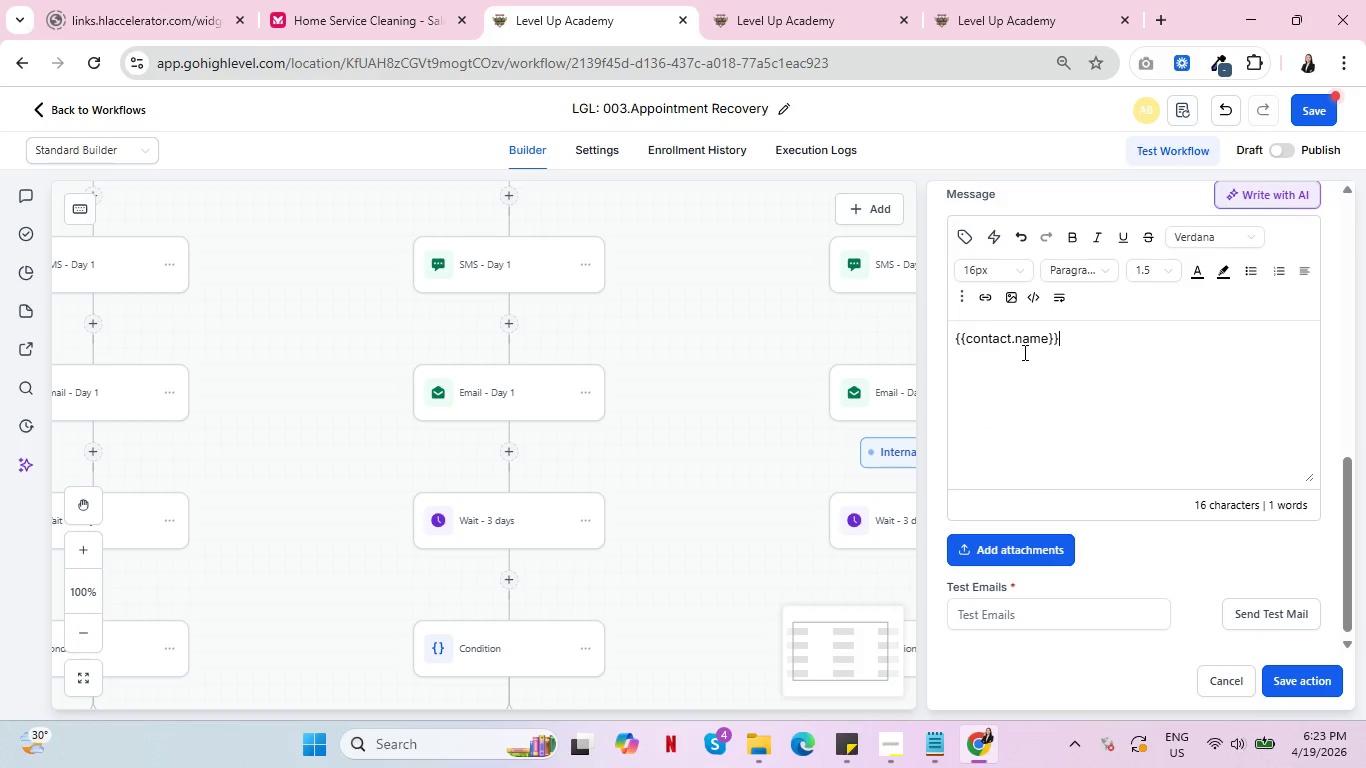 
type( missed thier )
key(Backspace)
key(Backspace)
key(Backspace)
key(Backspace)
type(eir d)
key(Backspace)
type(Discovery Call. Automated recovery sequence has started. B)
key(Backspace)
type(No a)
key(Backspace)
type(manual action is required unless they respond to an email.)
 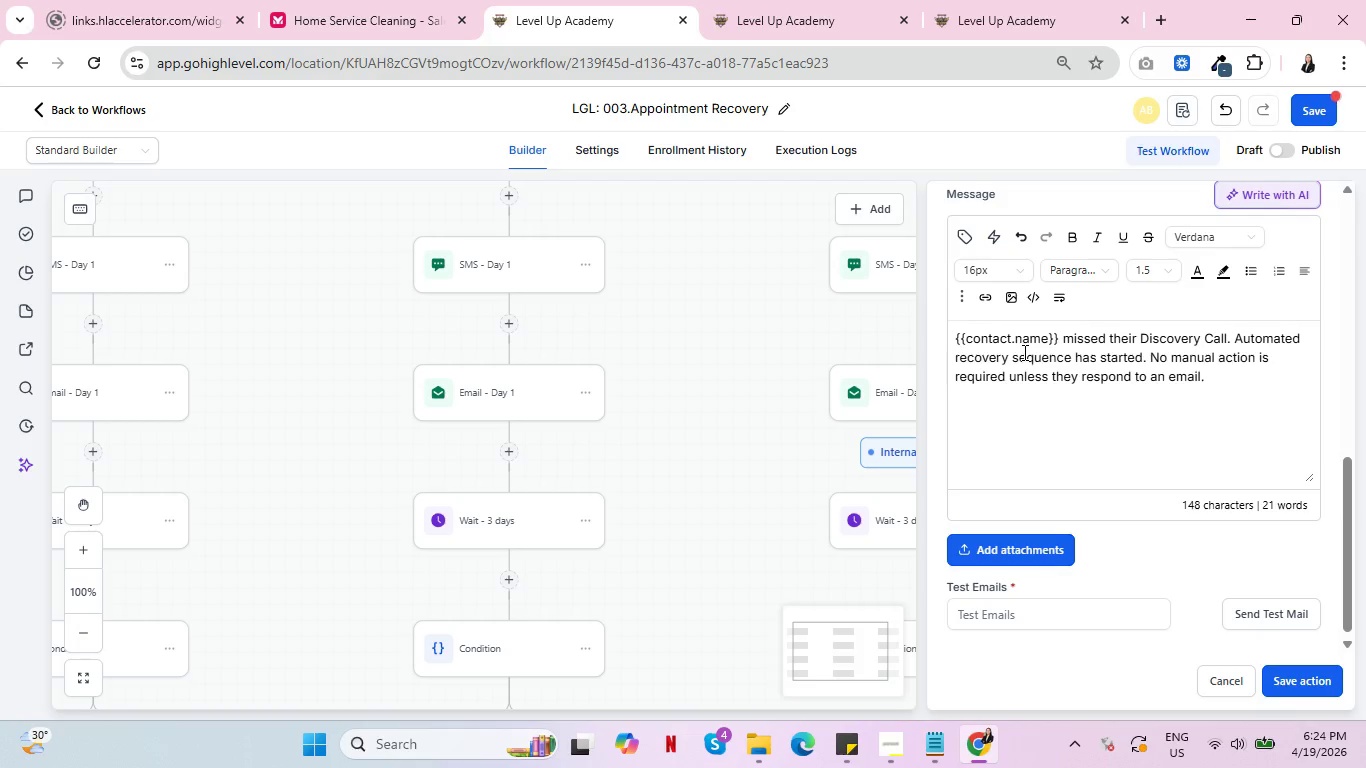 
left_click([1297, 679])
 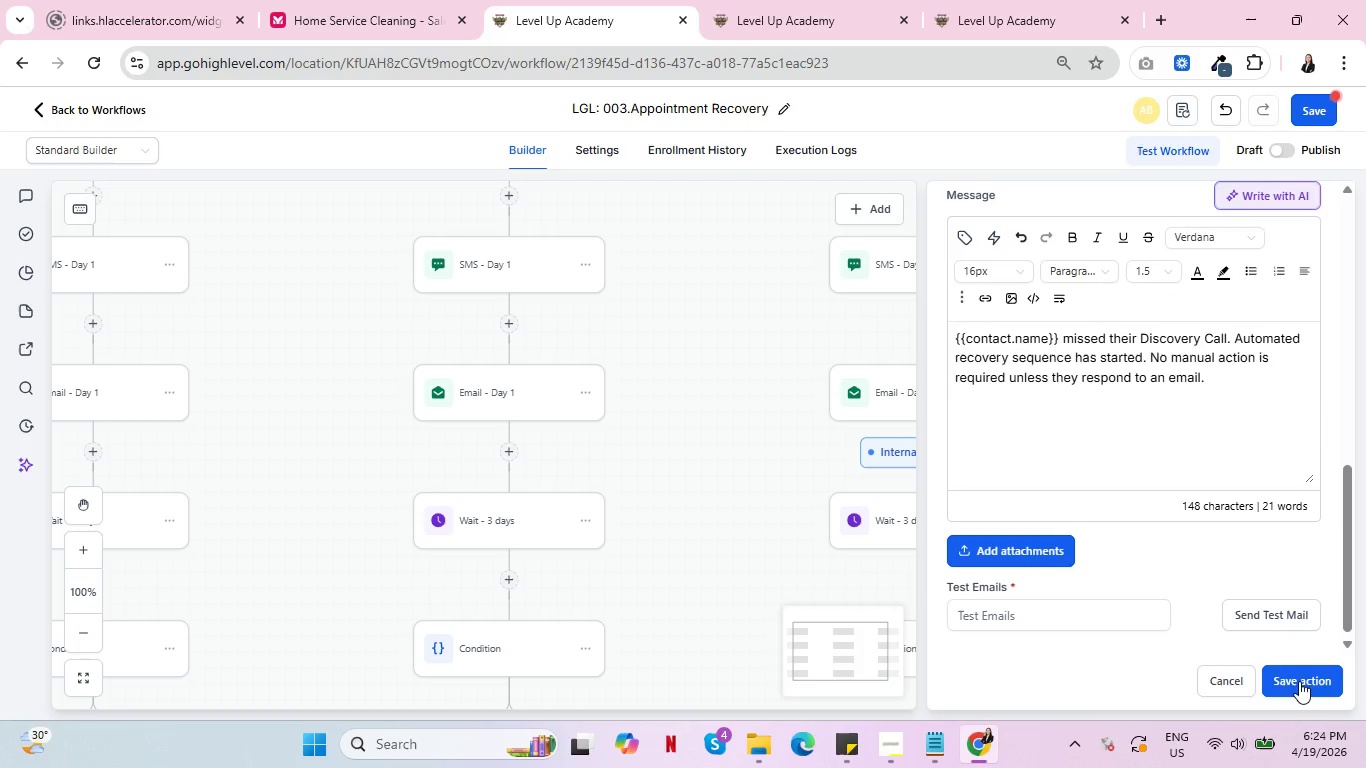 
scroll: coordinate [1213, 451], scroll_direction: up, amount: 4.0
 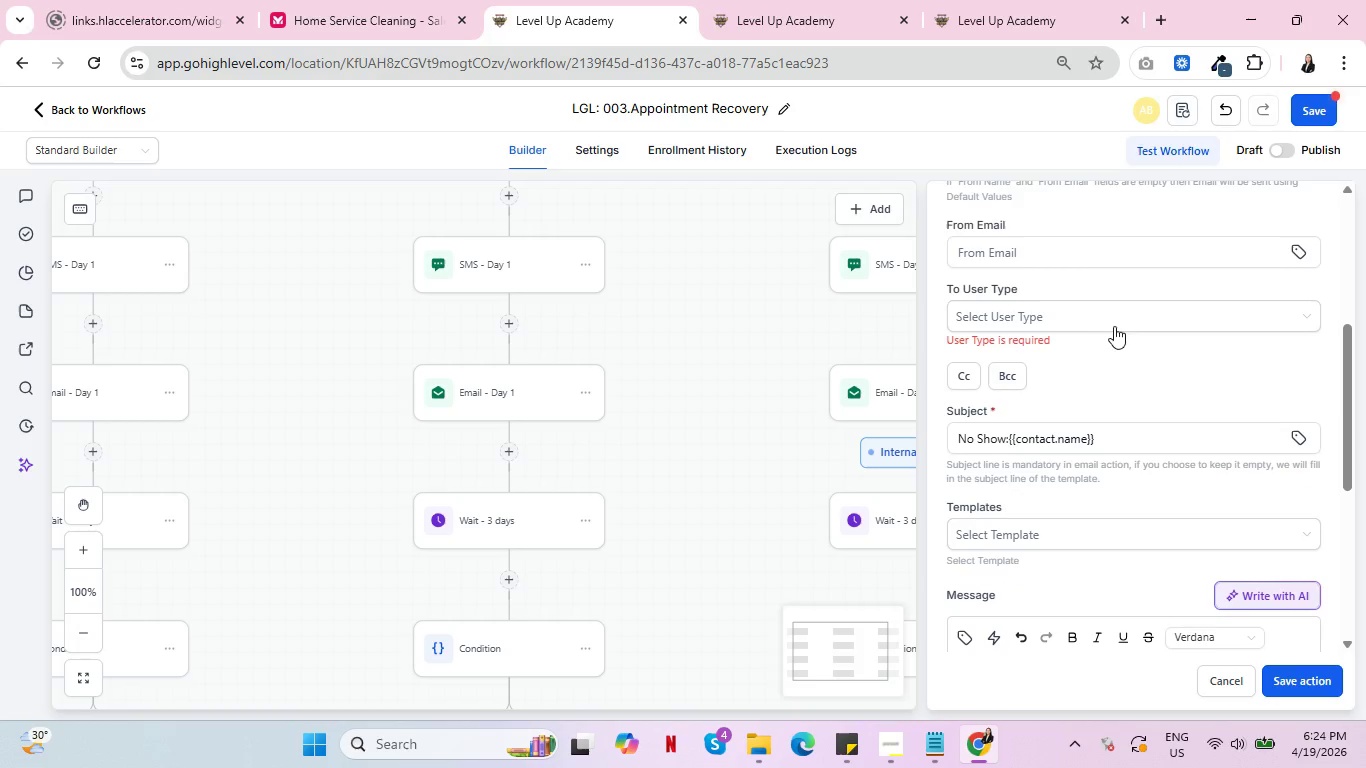 
left_click([1116, 316])
 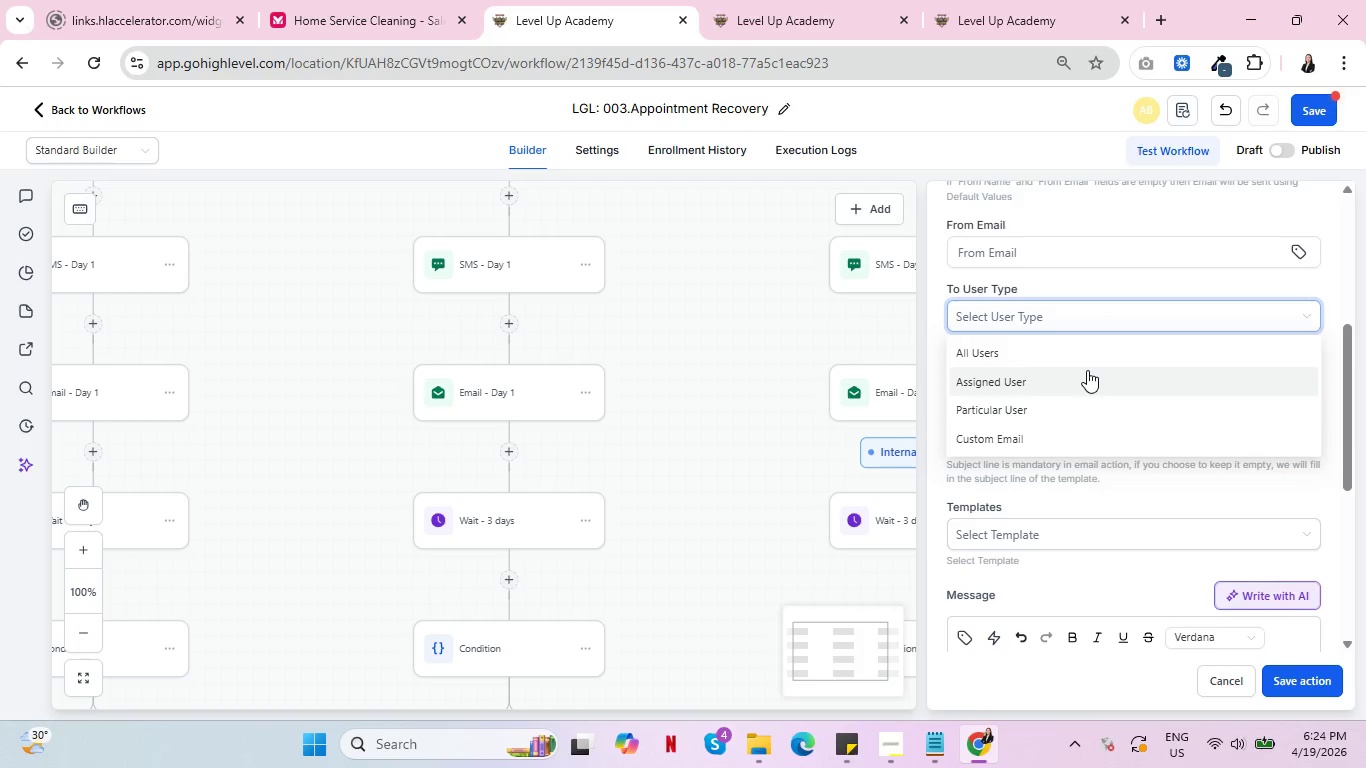 
left_click([1087, 370])
 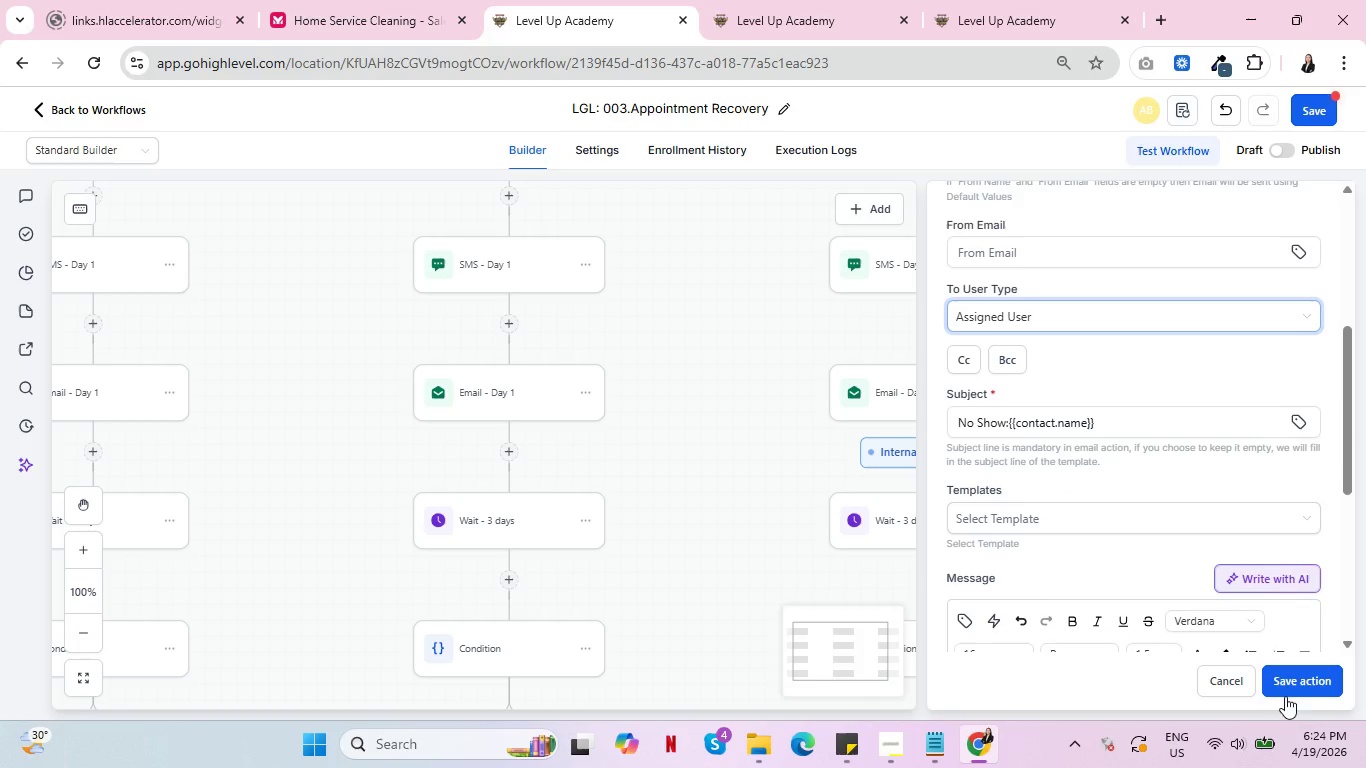 
left_click([1300, 689])
 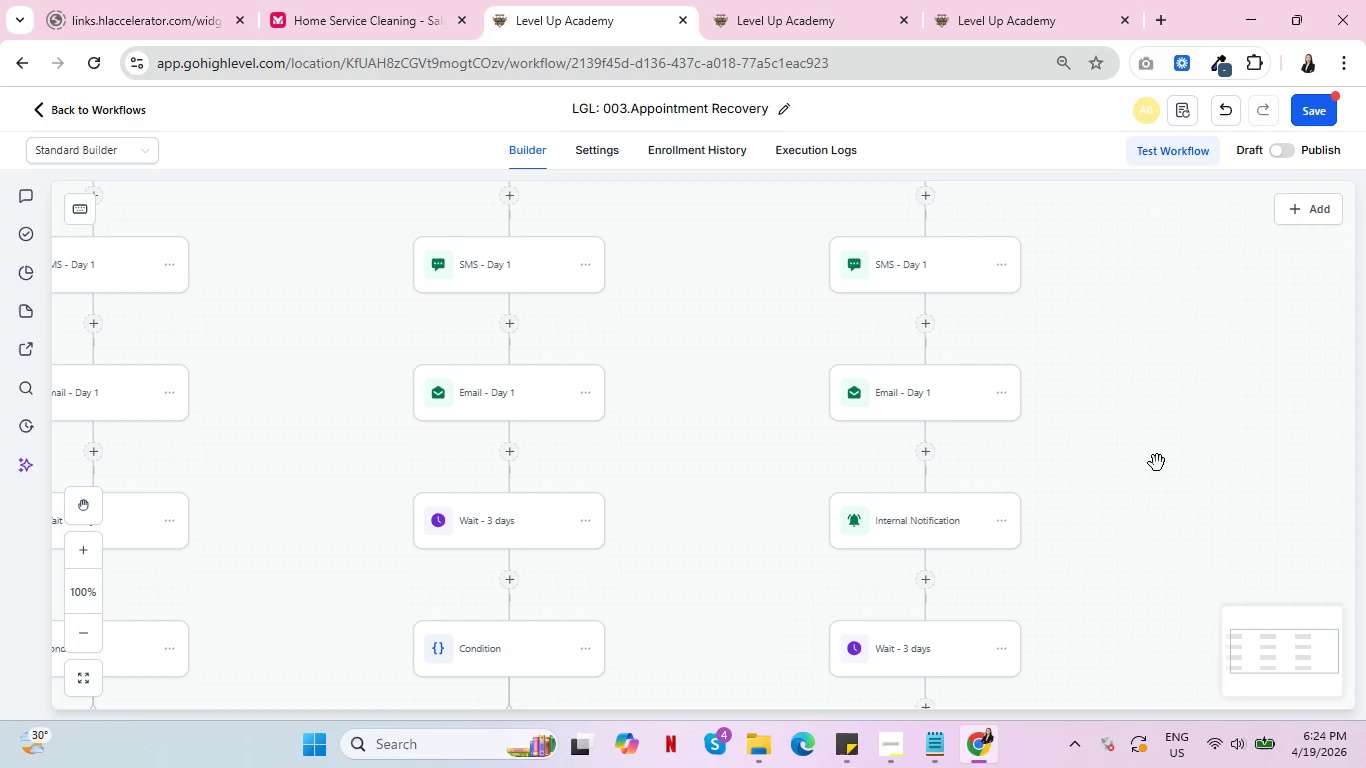 
scroll: coordinate [1157, 463], scroll_direction: down, amount: 15.0
 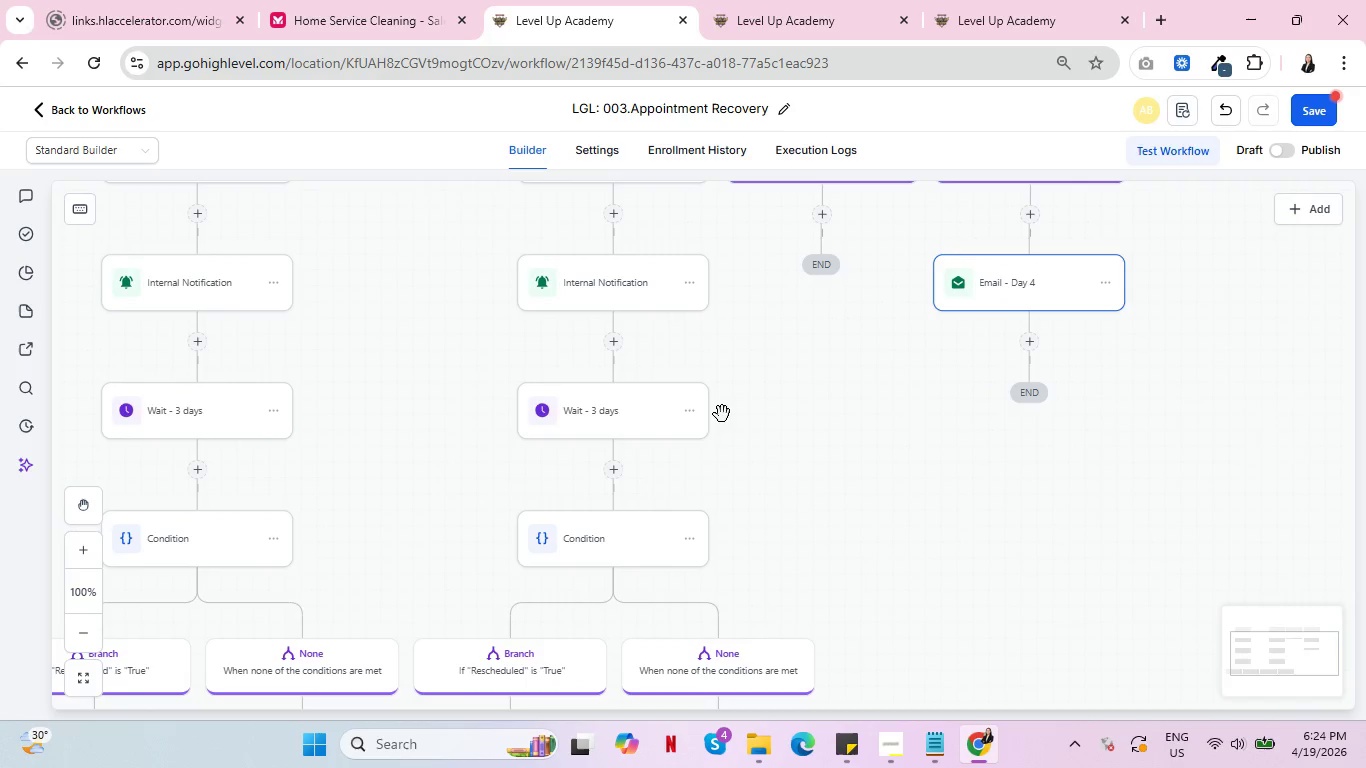 
left_click([689, 408])
 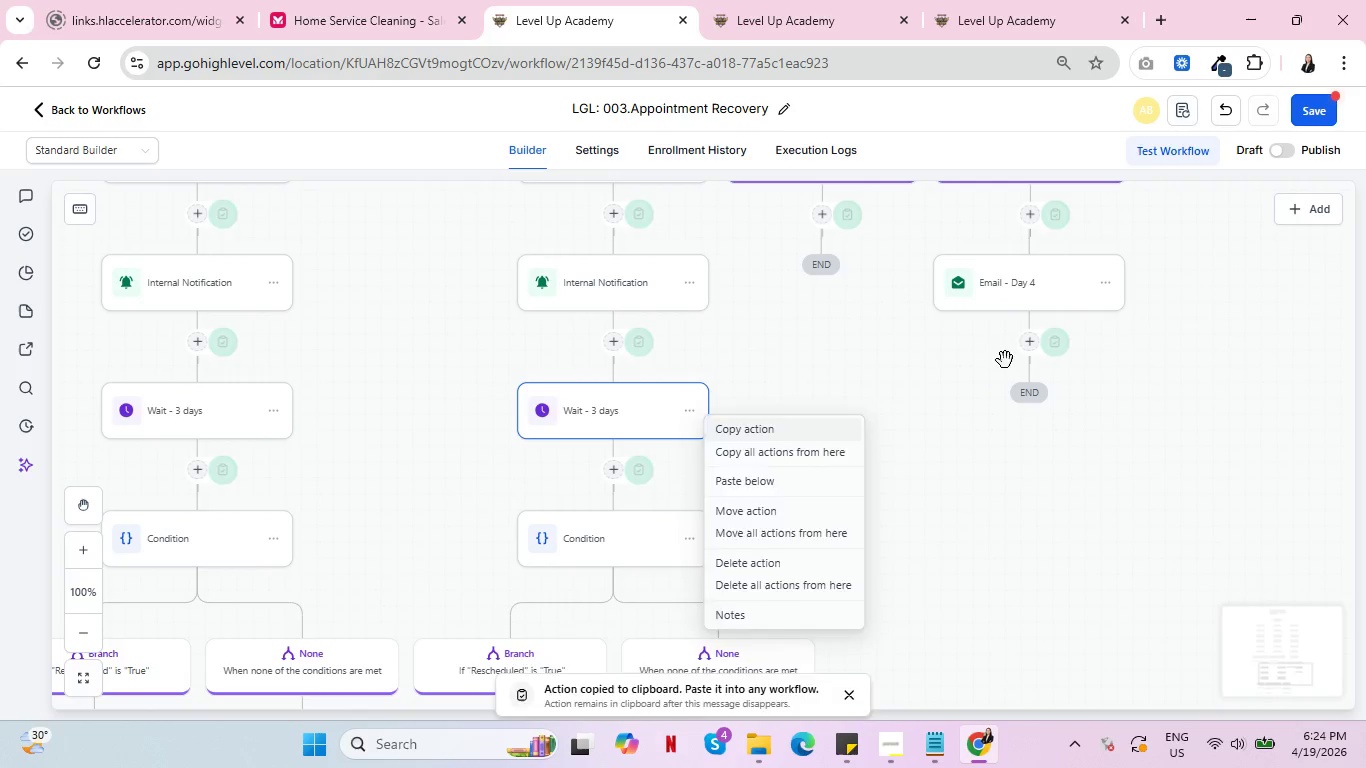 
left_click([1054, 345])
 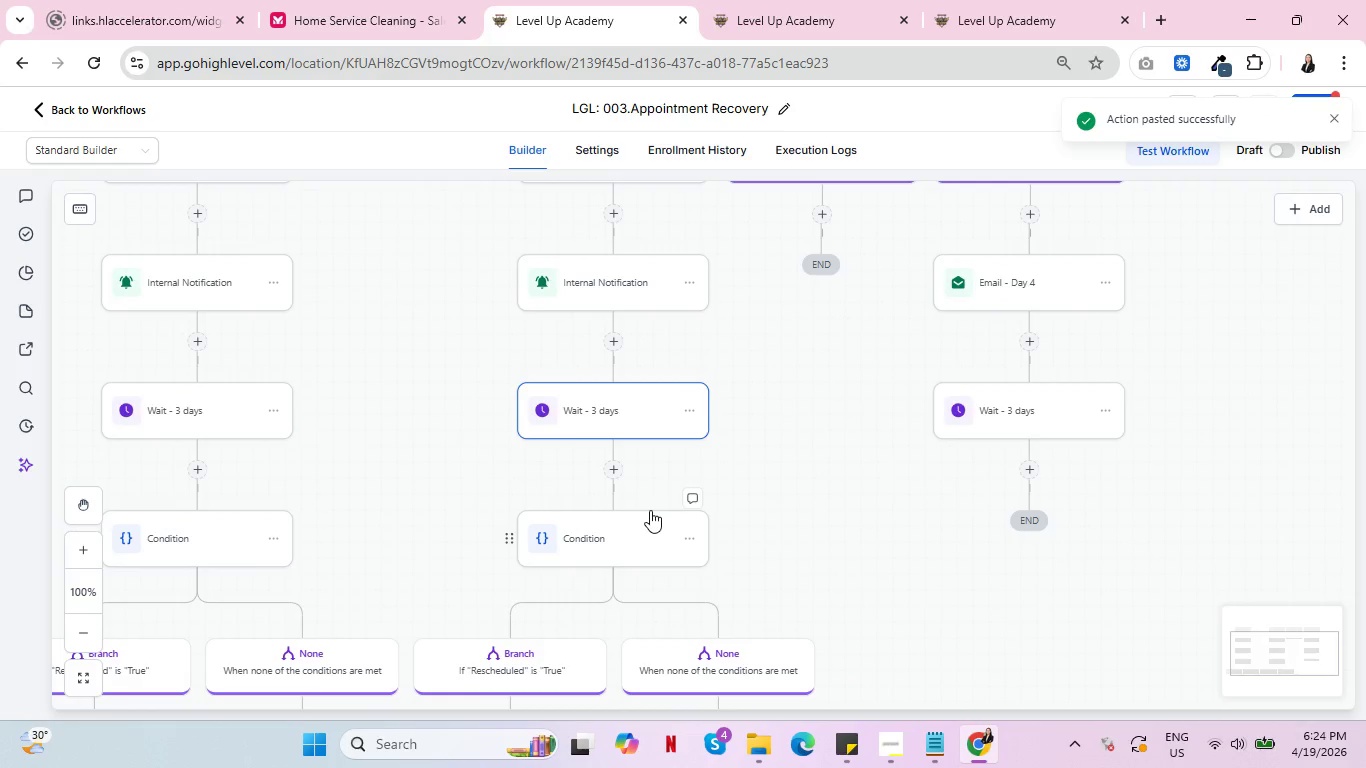 
left_click([687, 534])
 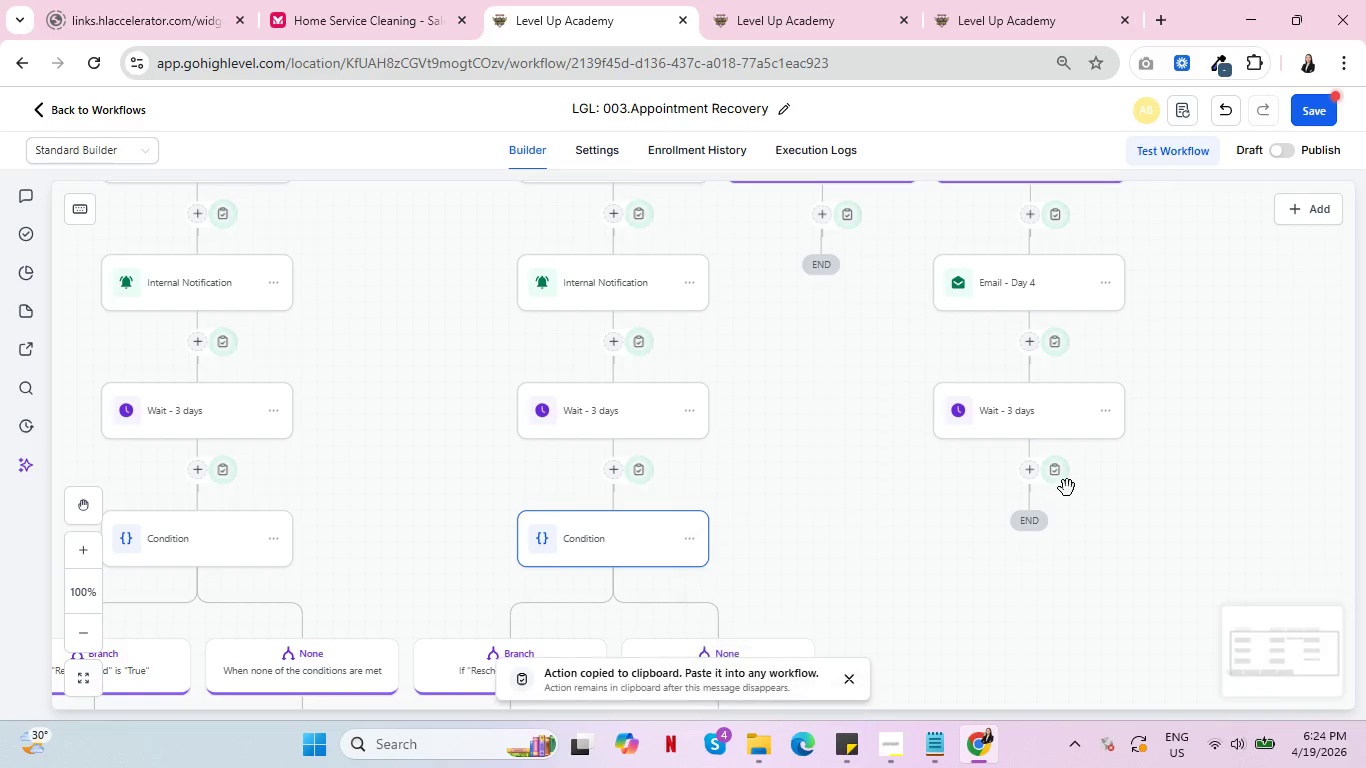 
left_click([1057, 476])
 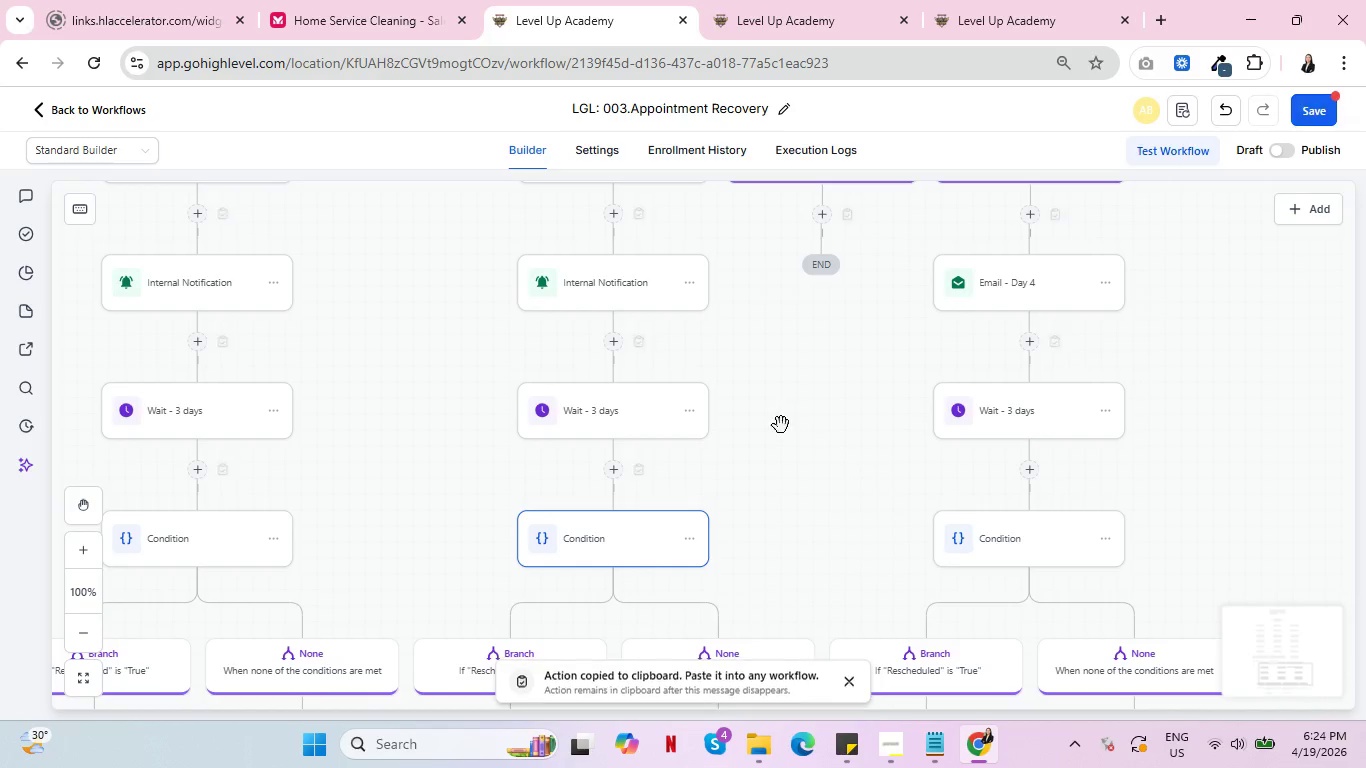 
scroll: coordinate [769, 410], scroll_direction: down, amount: 6.0
 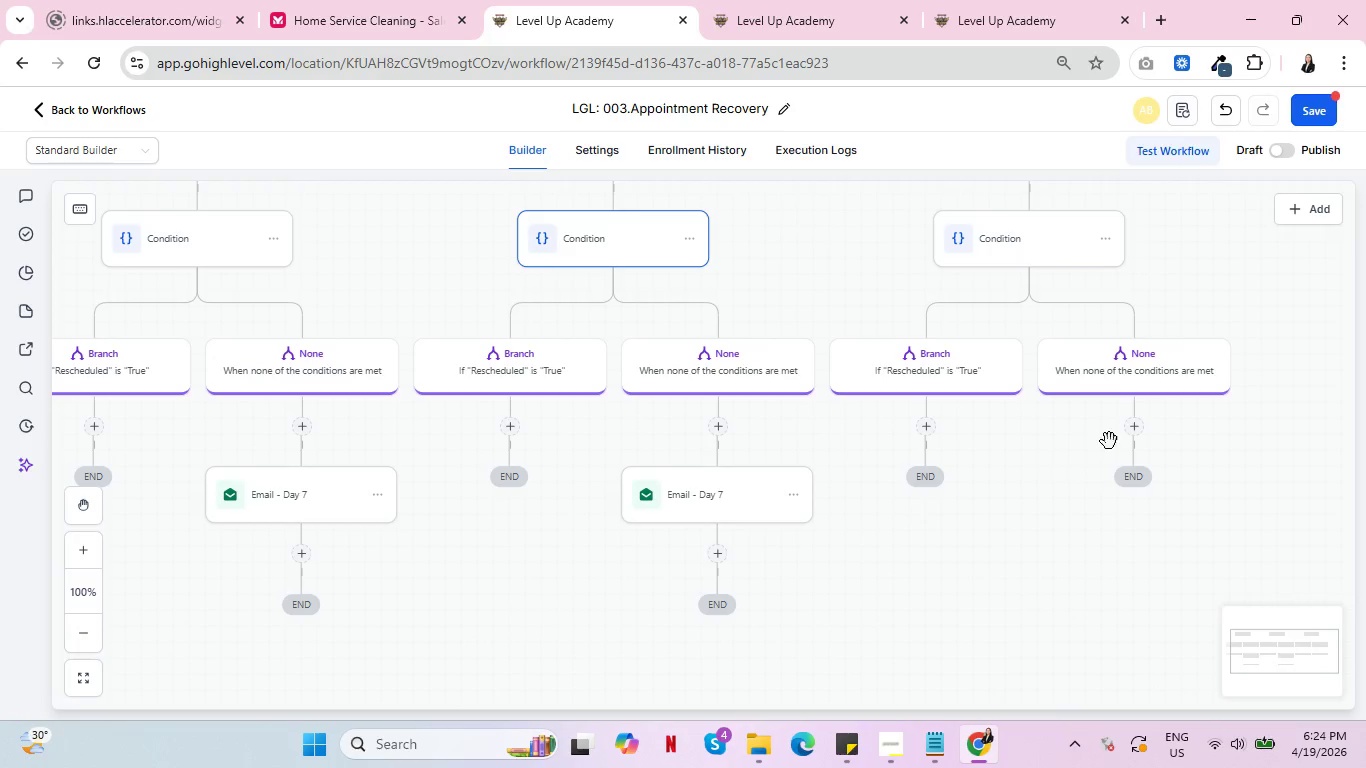 
left_click([1130, 432])
 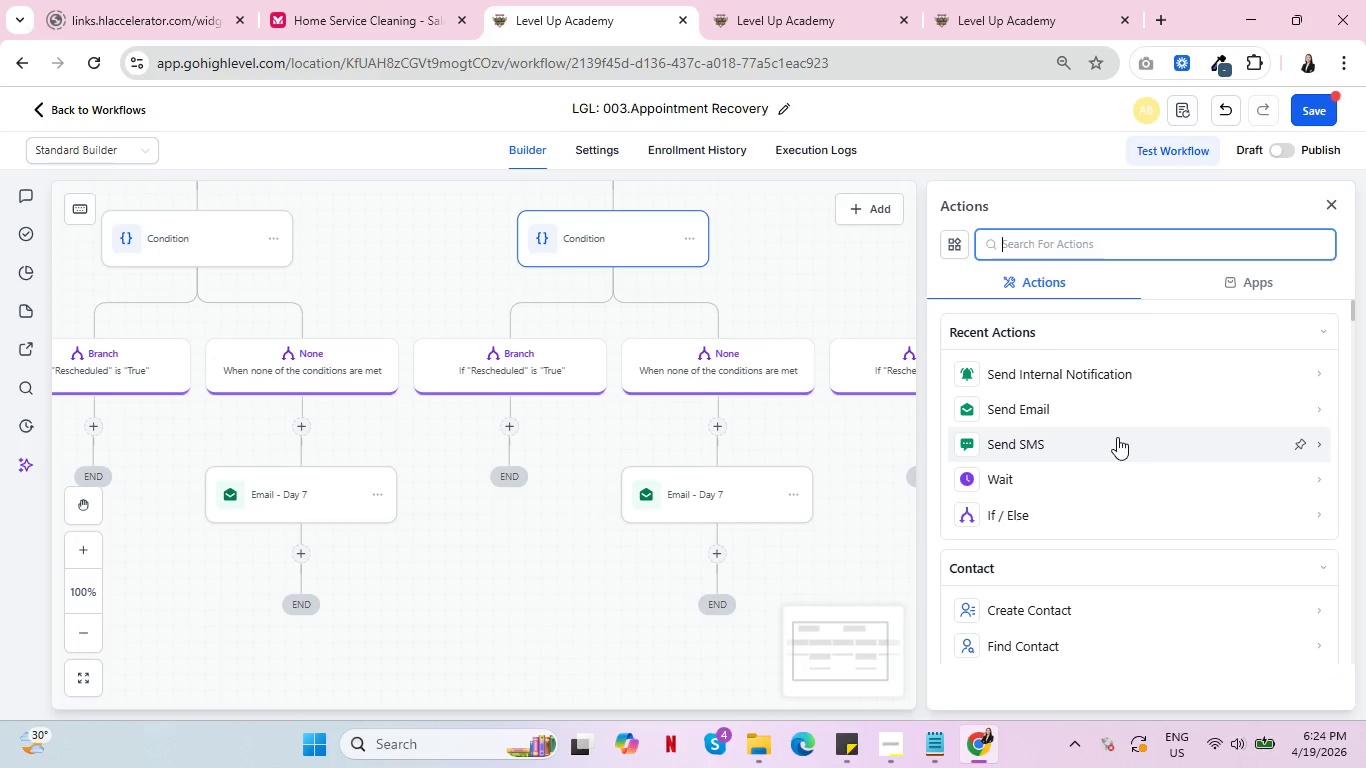 
left_click([1101, 410])
 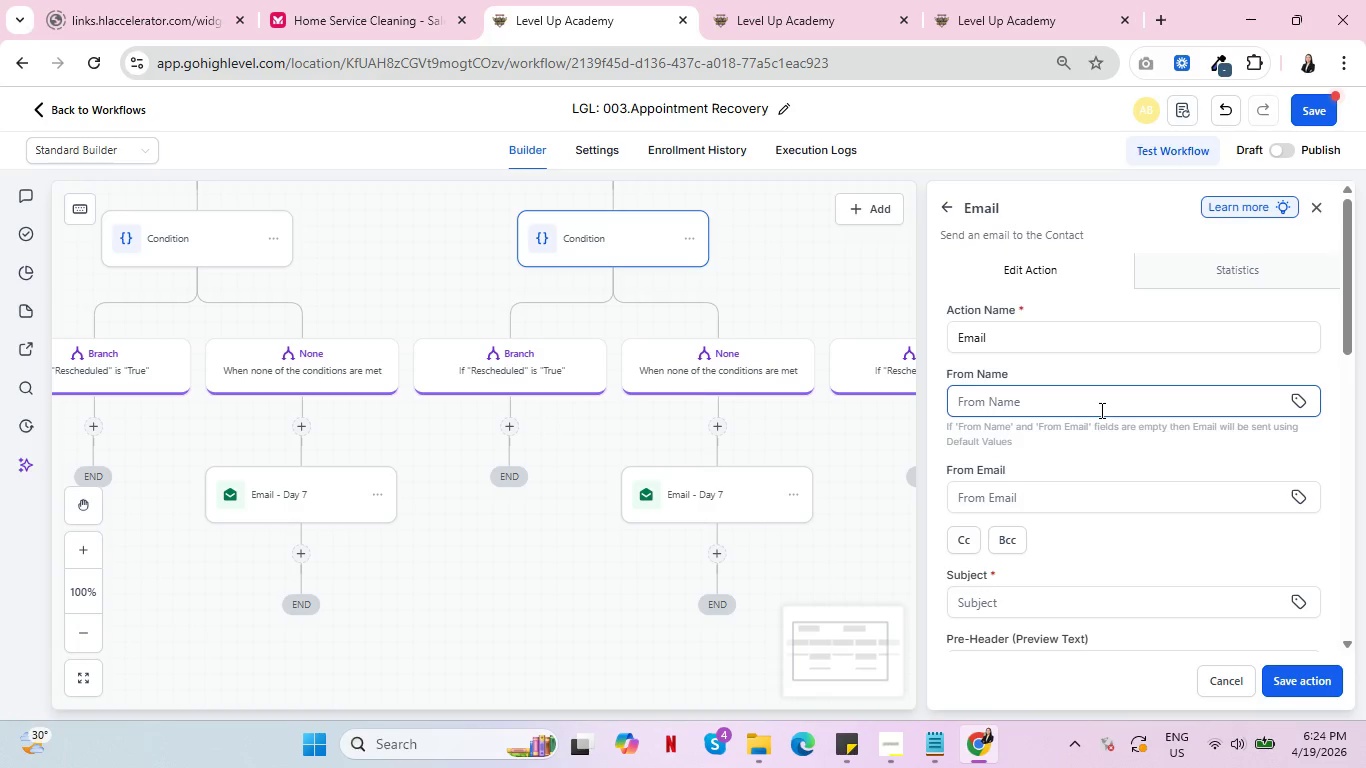 
wait(16.92)
 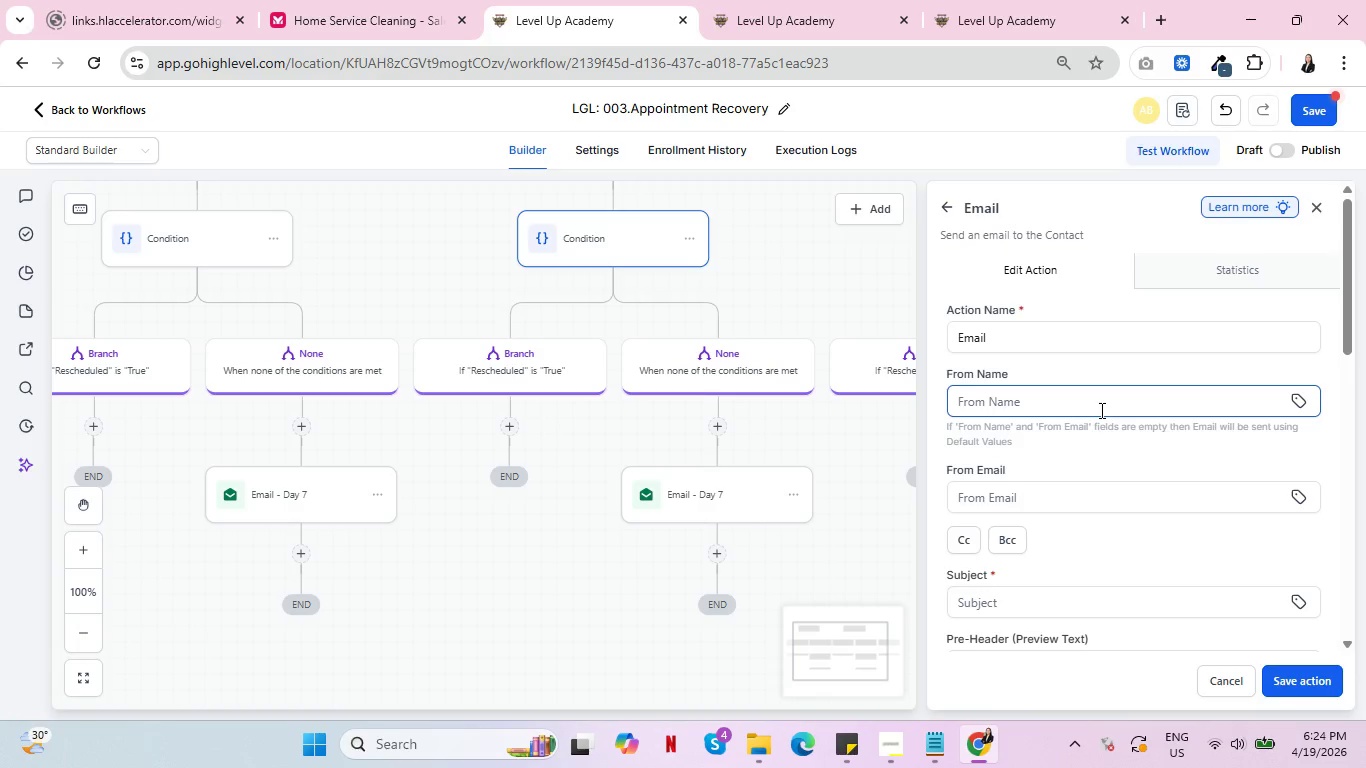 
scroll: coordinate [1090, 414], scroll_direction: down, amount: 2.0
 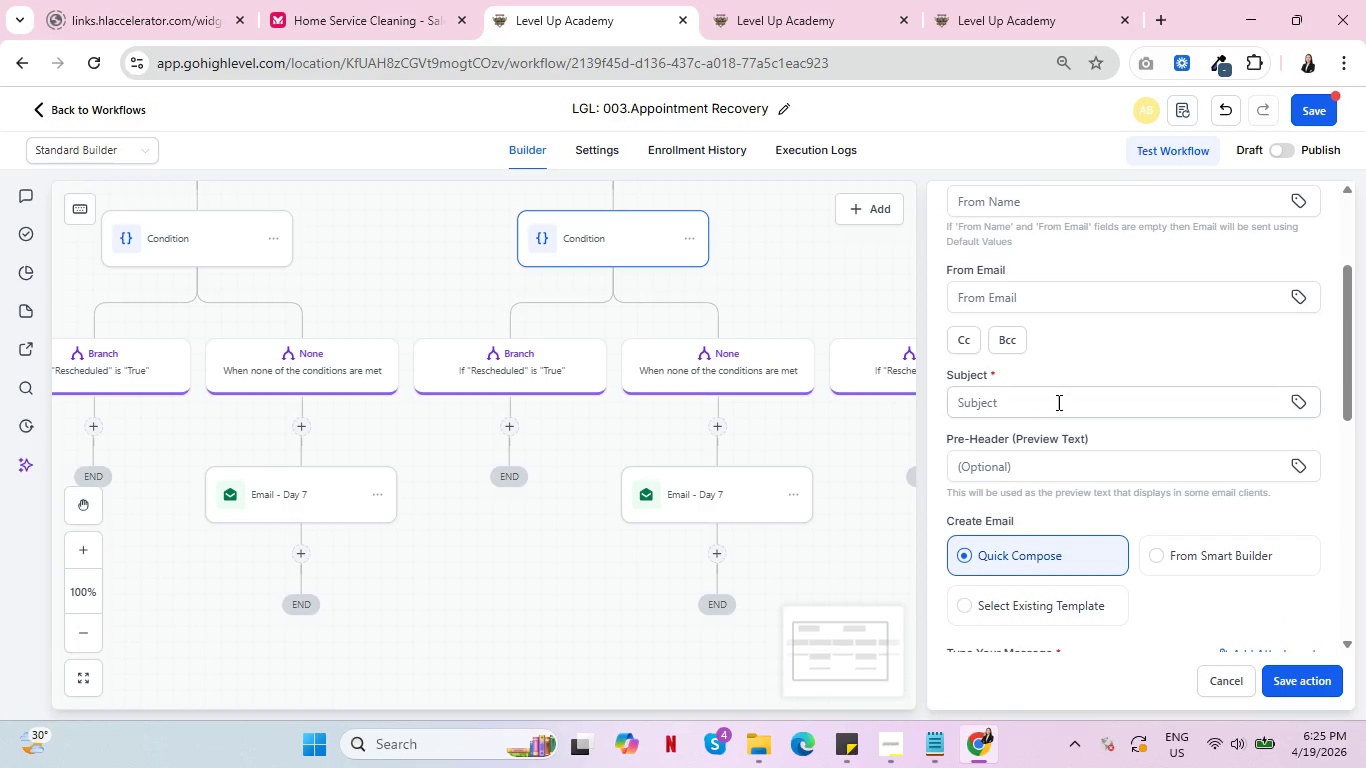 
left_click([1057, 402])
 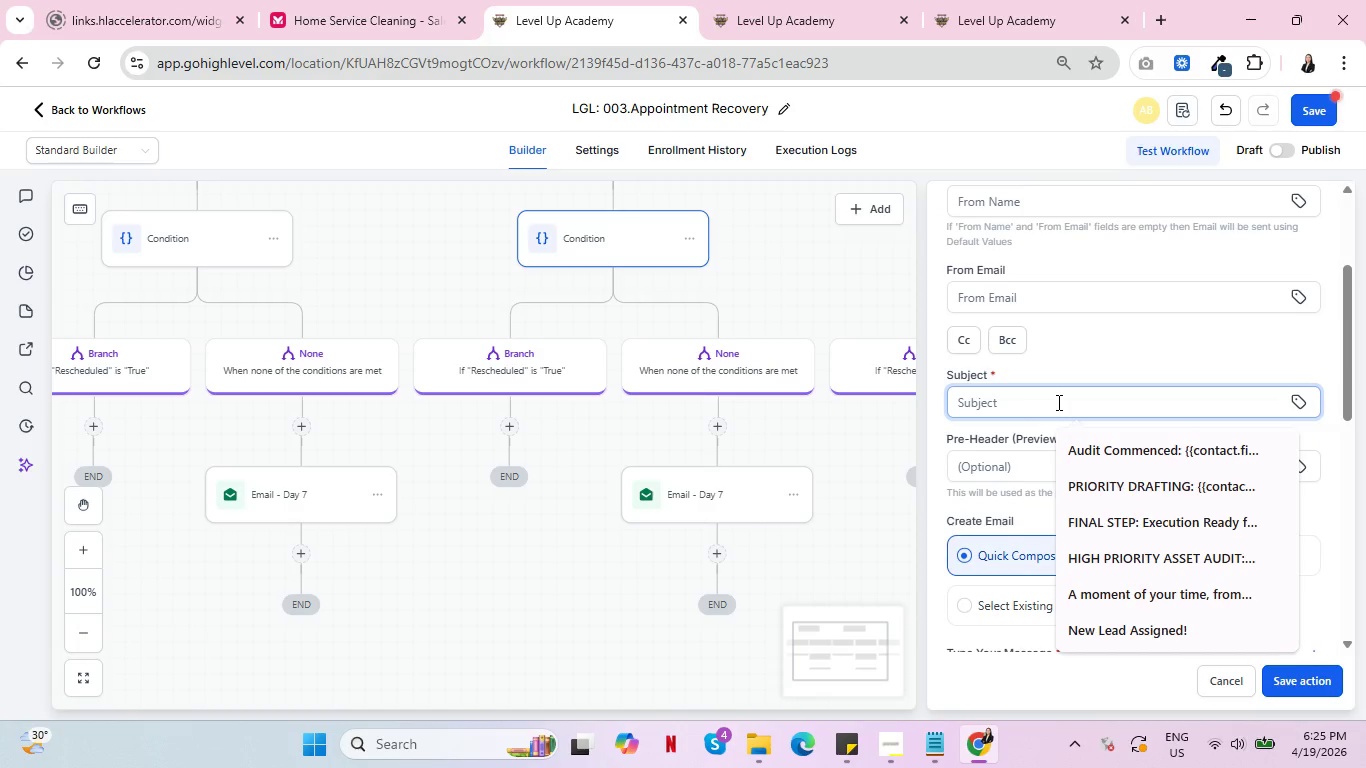 
type(Closing your inqury)
key(Backspace)
key(Backspace)
type(iry / Next stt)
key(Backspace)
type(eps)
 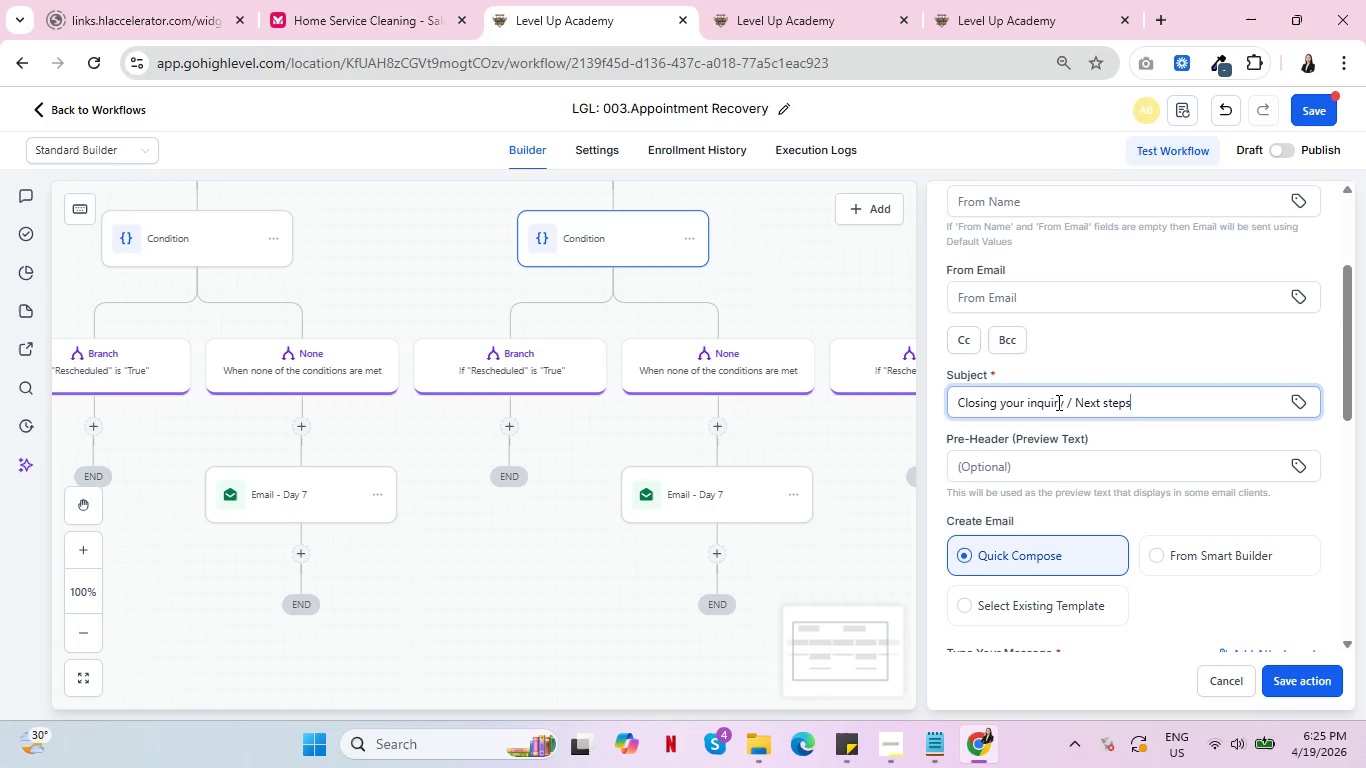 
scroll: coordinate [1060, 406], scroll_direction: down, amount: 3.0
 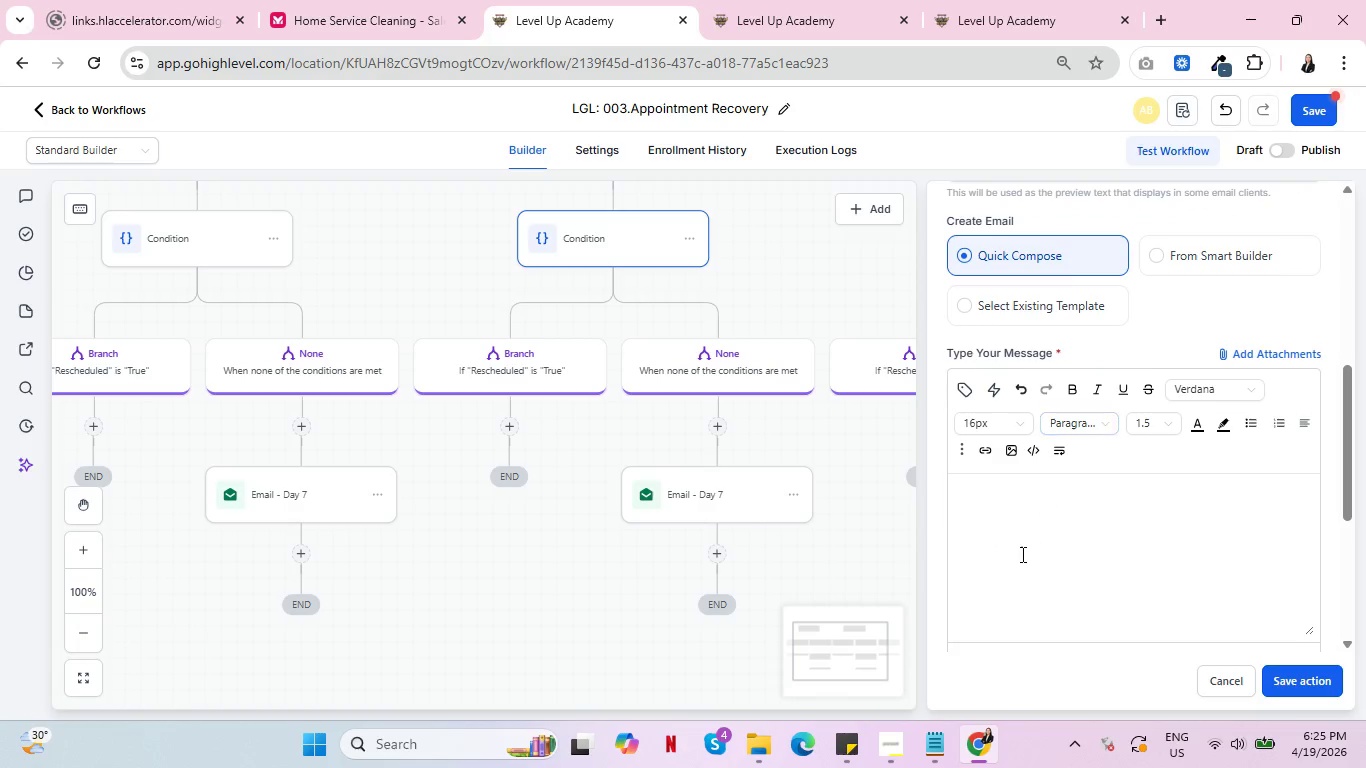 
scroll: coordinate [1021, 554], scroll_direction: up, amount: 2.0
 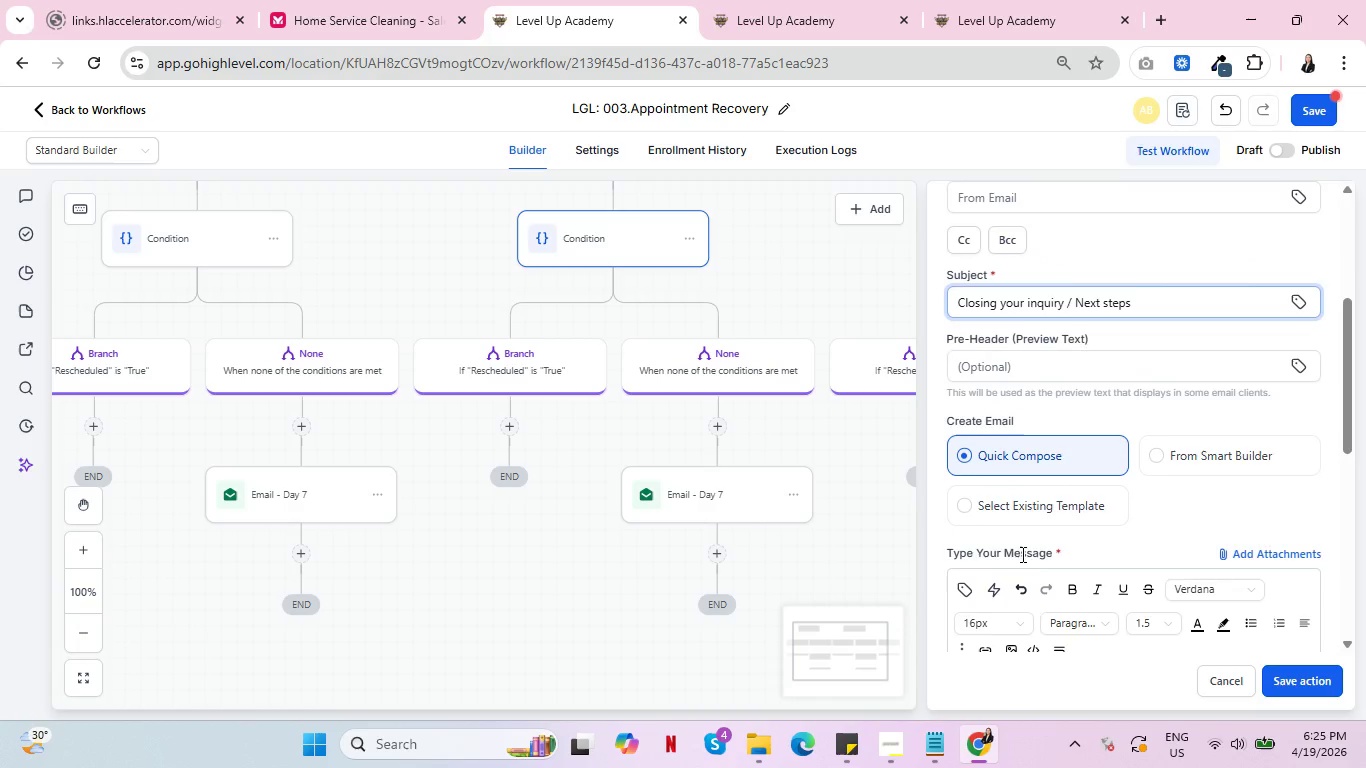 
scroll: coordinate [1029, 552], scroll_direction: down, amount: 3.0
 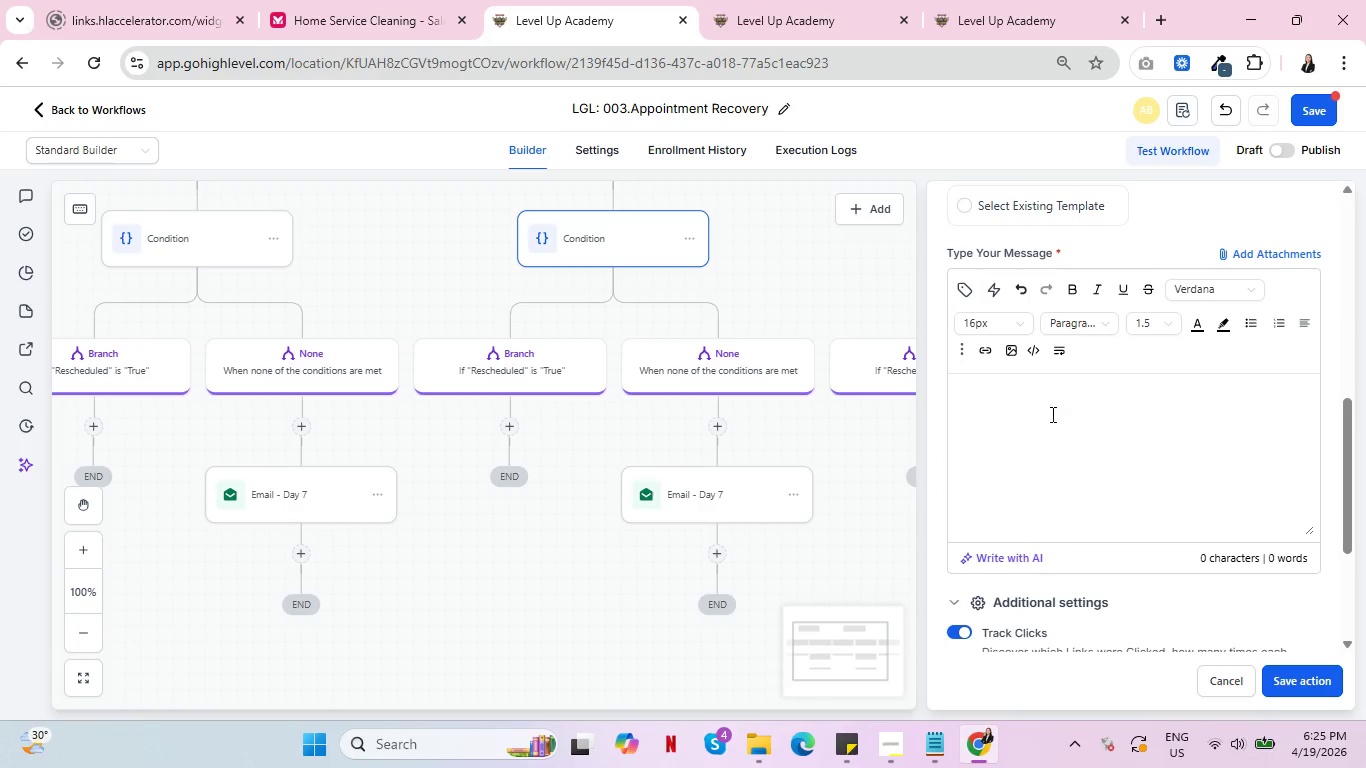 
left_click([1052, 411])
 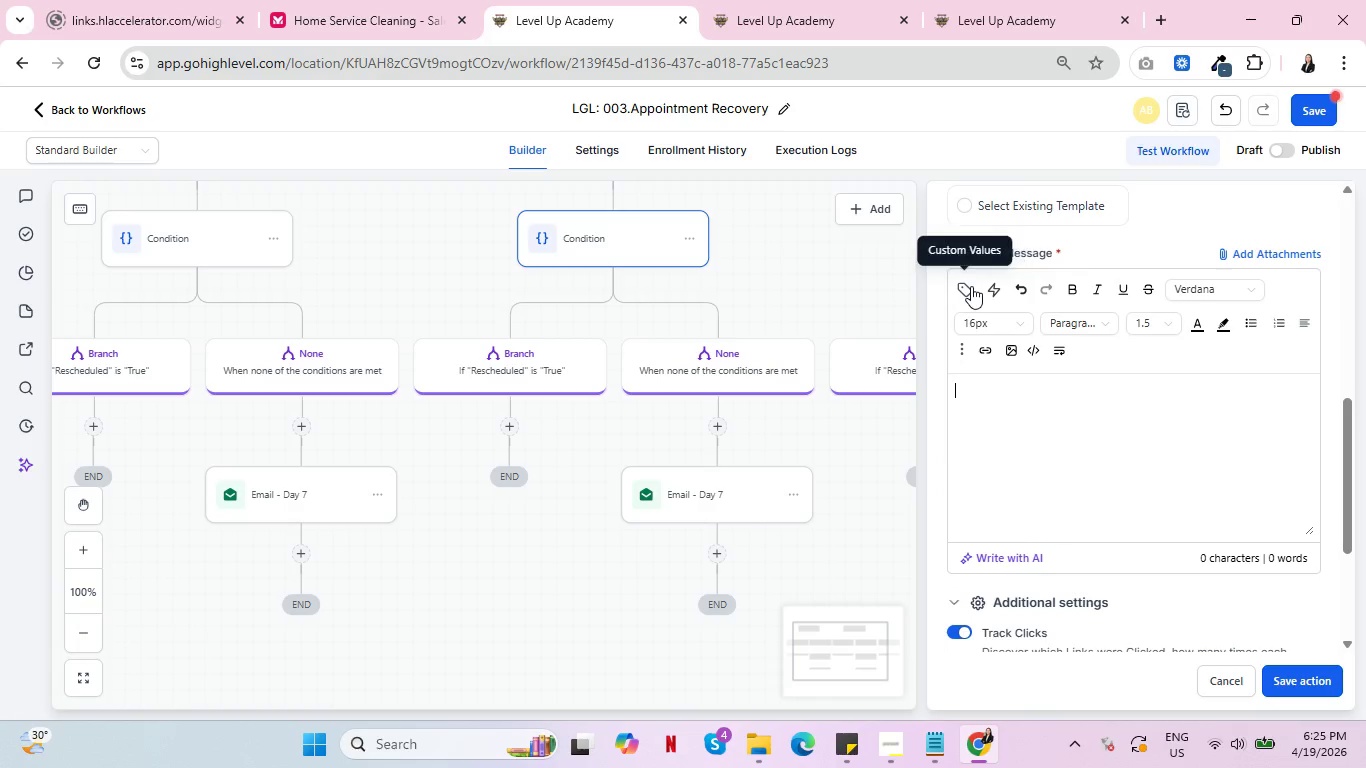 
type(Hi )
 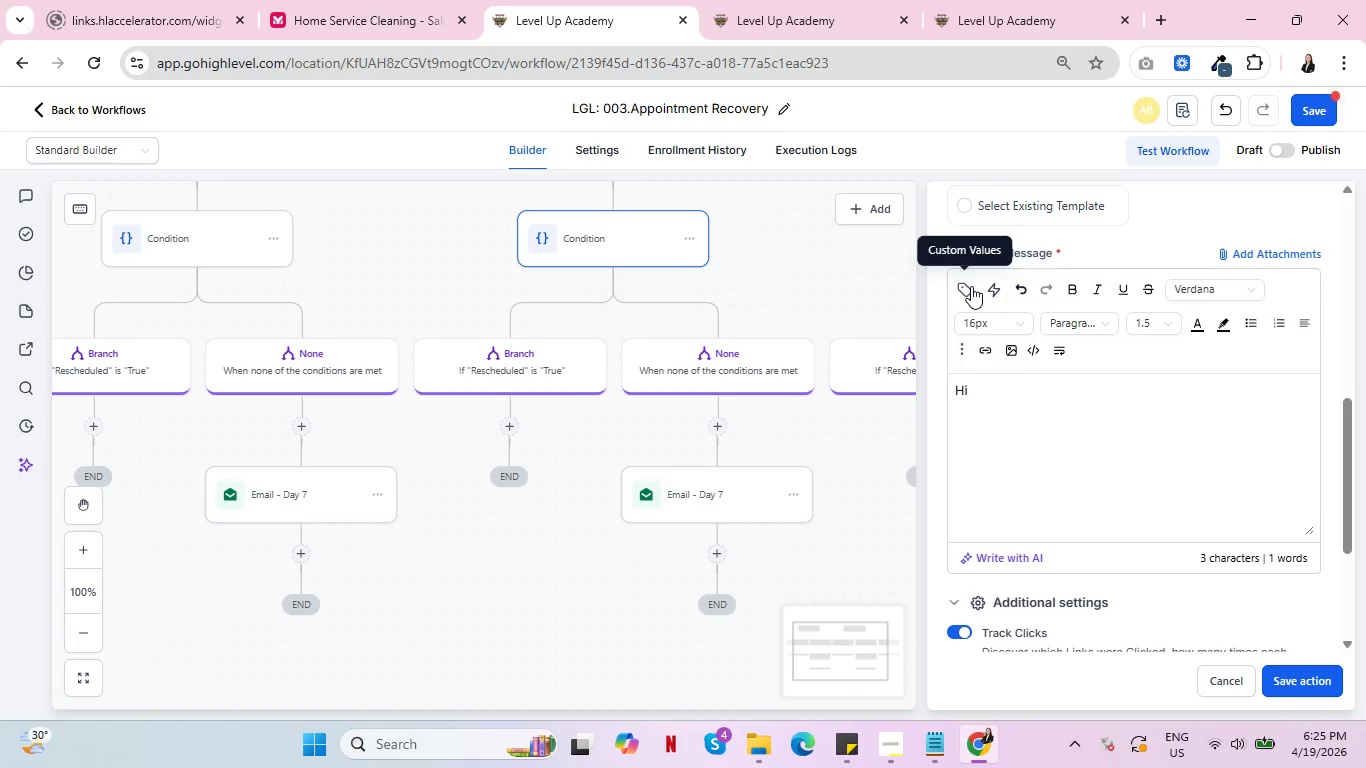 
left_click([971, 286])
 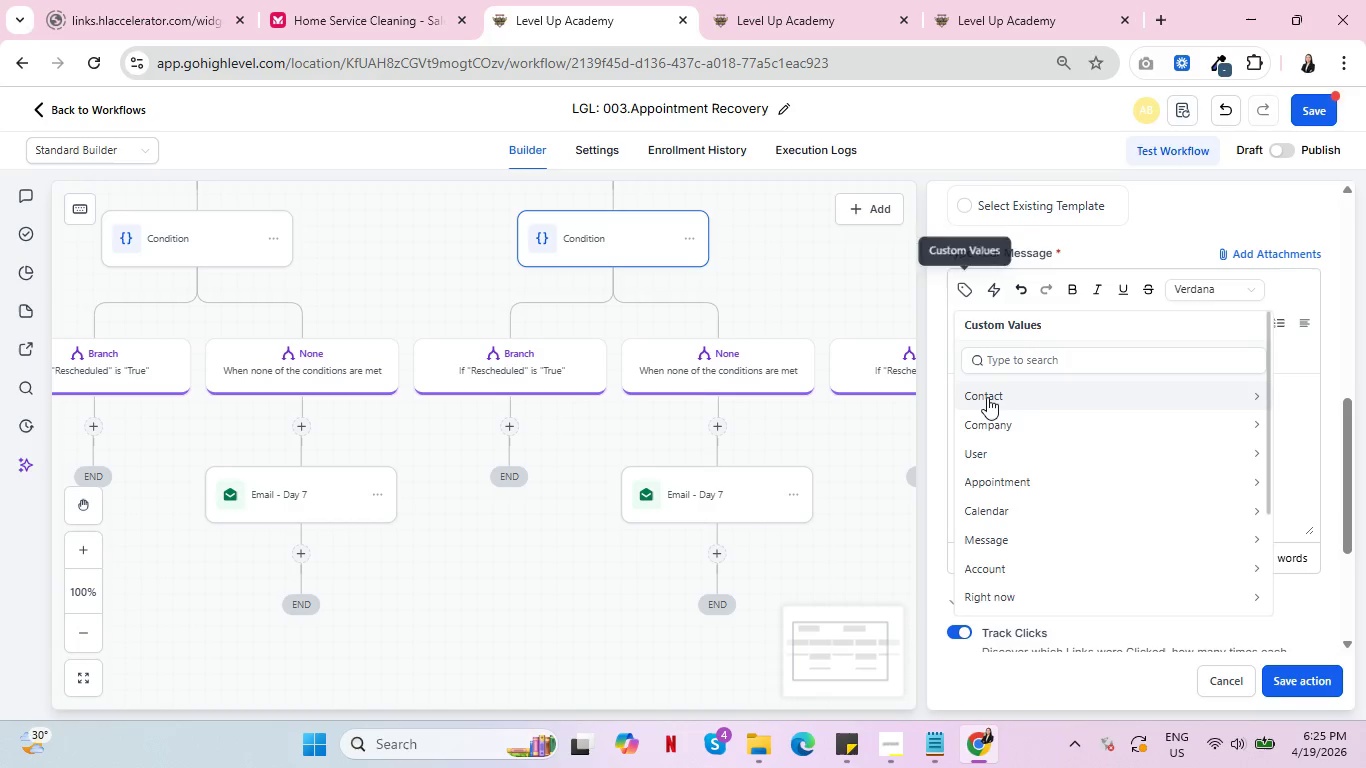 
left_click([989, 399])
 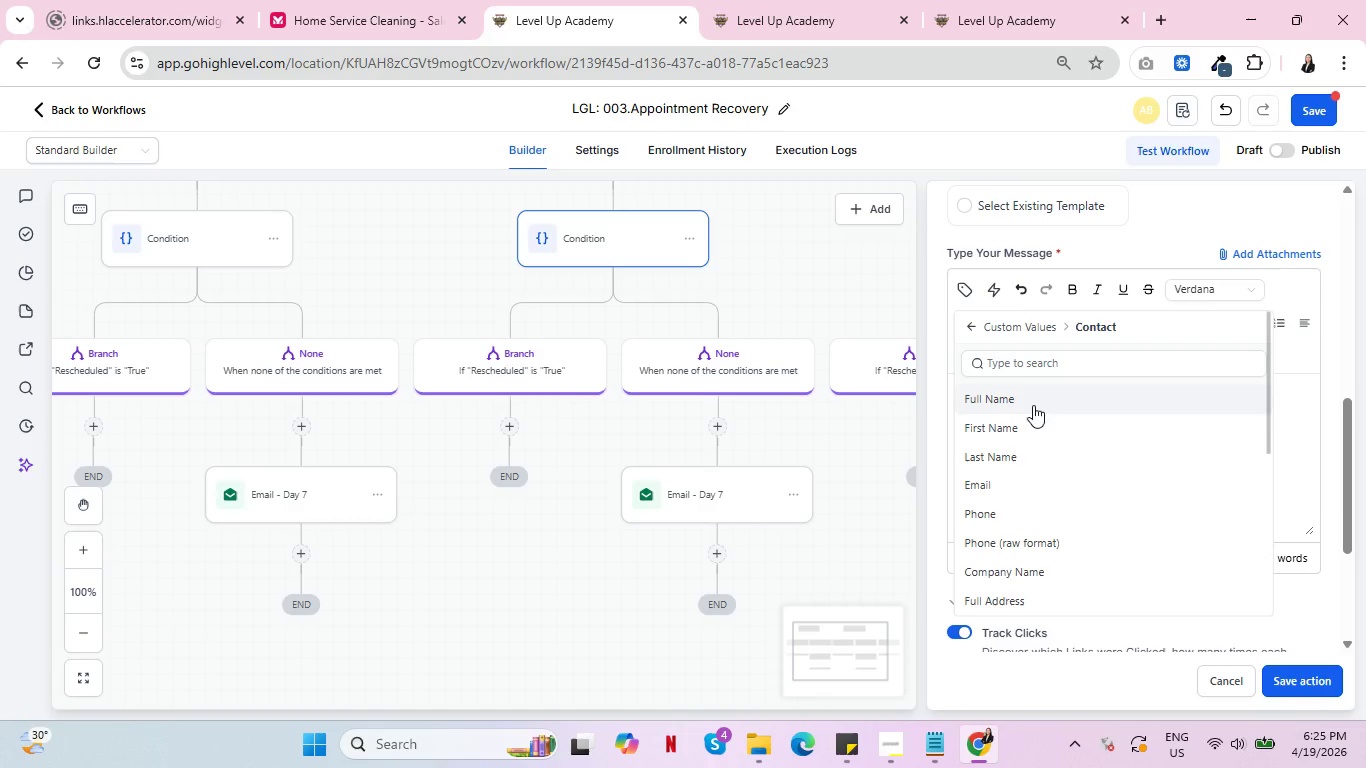 
left_click([1033, 421])
 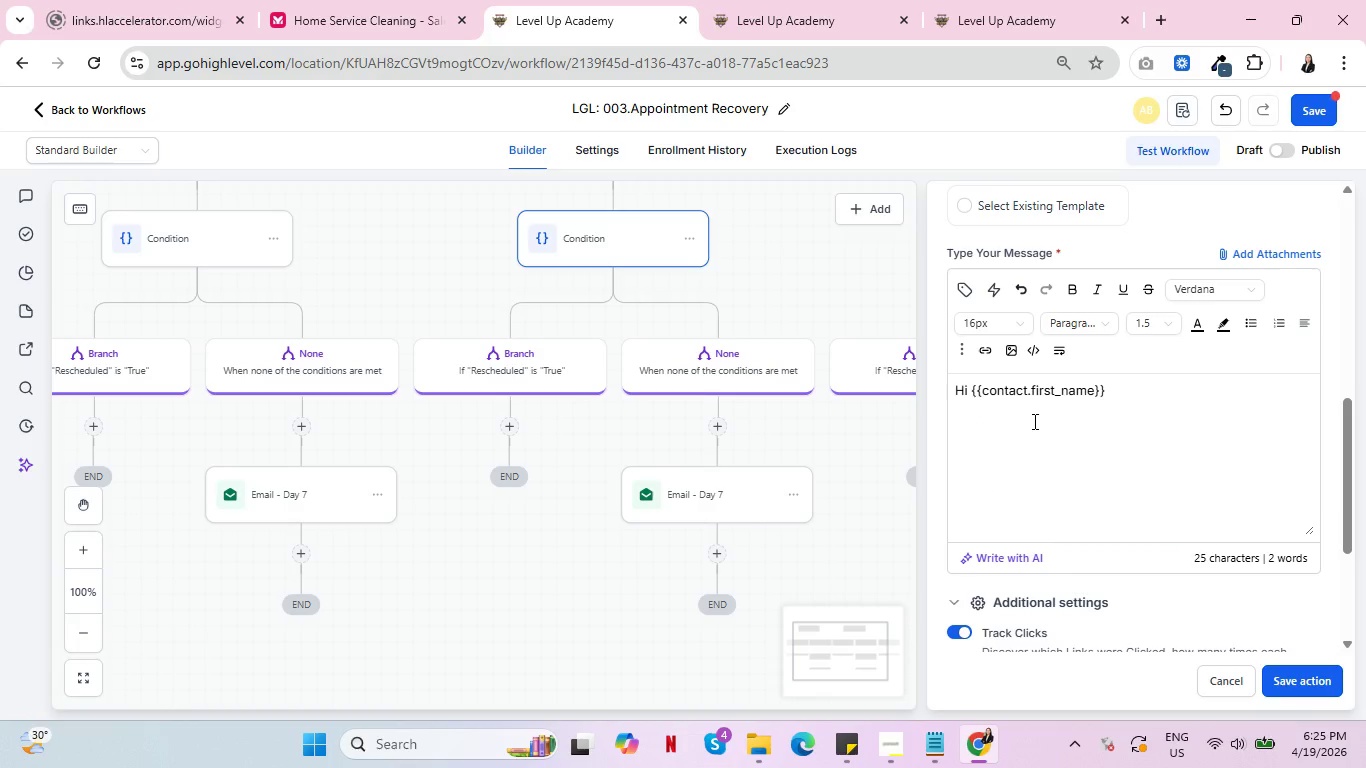 
key(Comma)
 